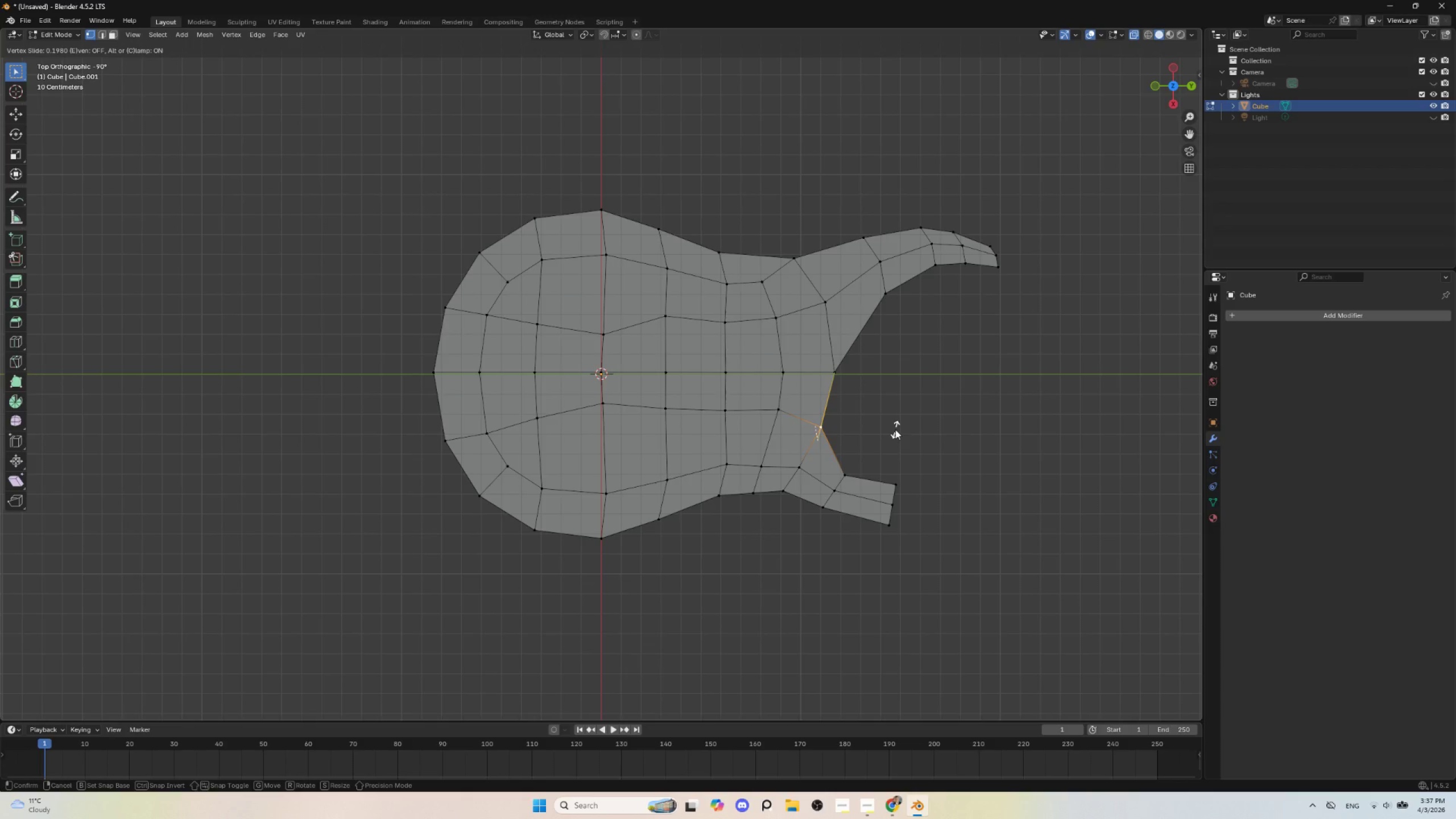 
left_click([895, 429])
 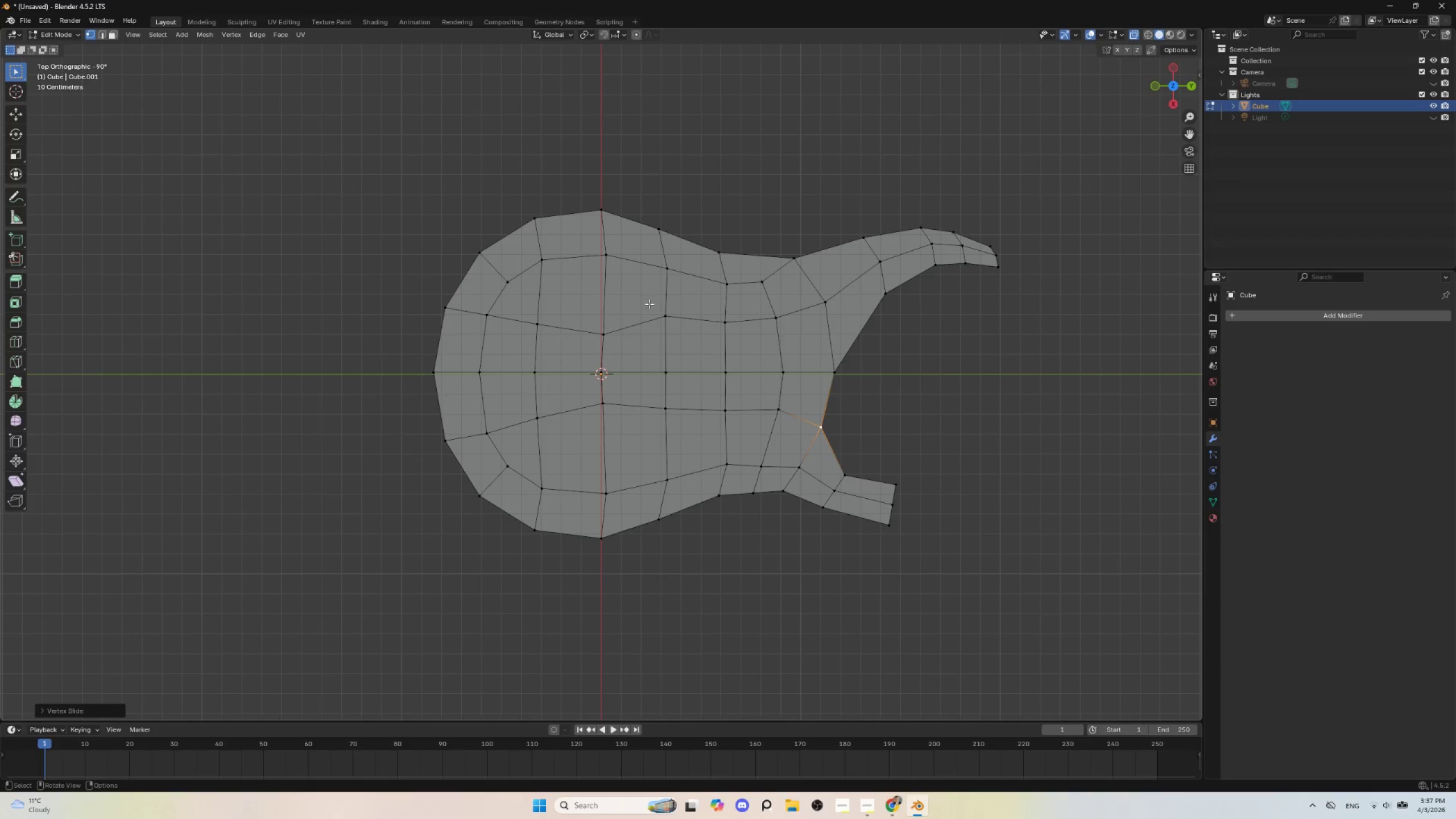 
wait(7.94)
 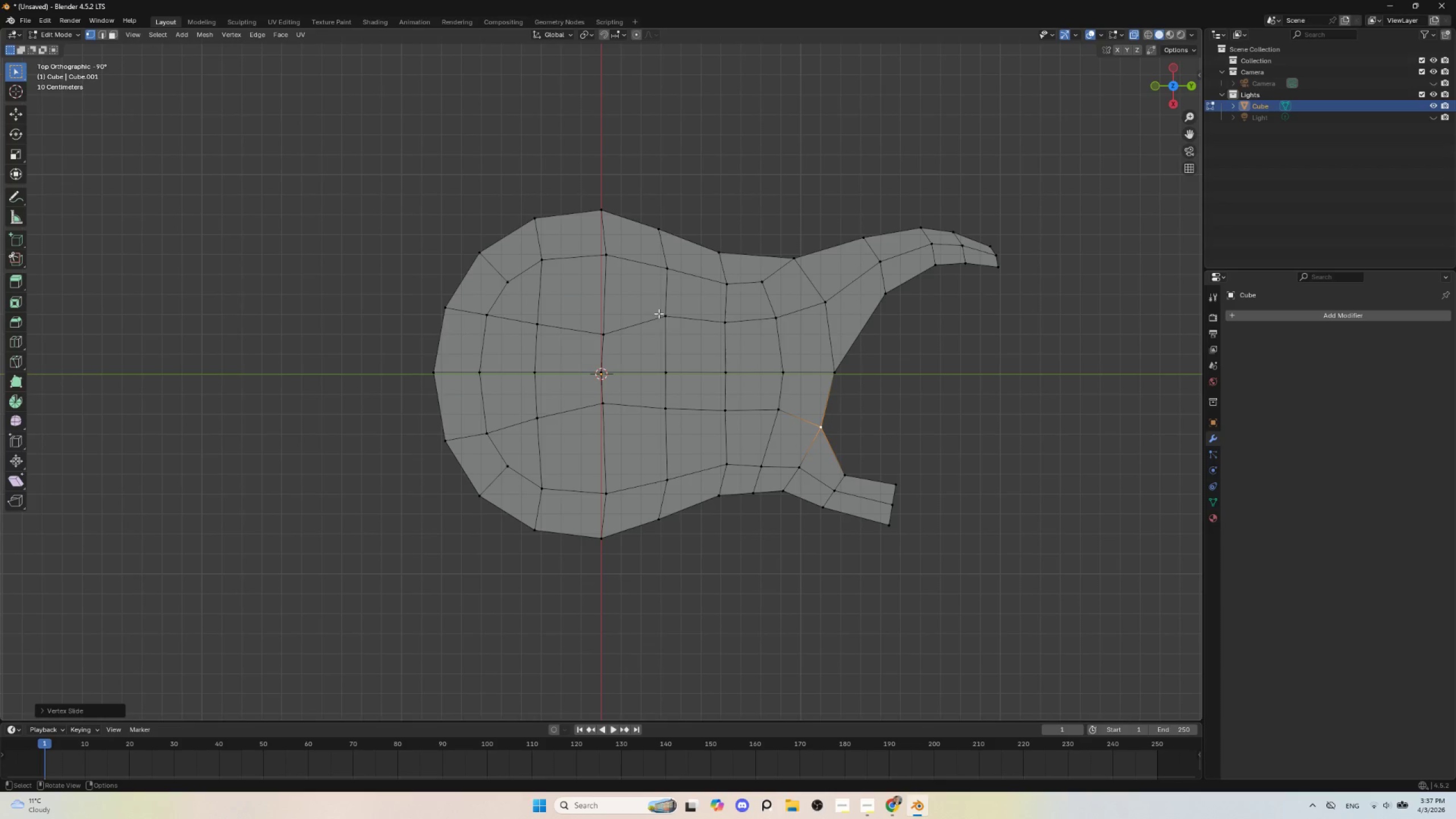 
left_click([602, 336])
 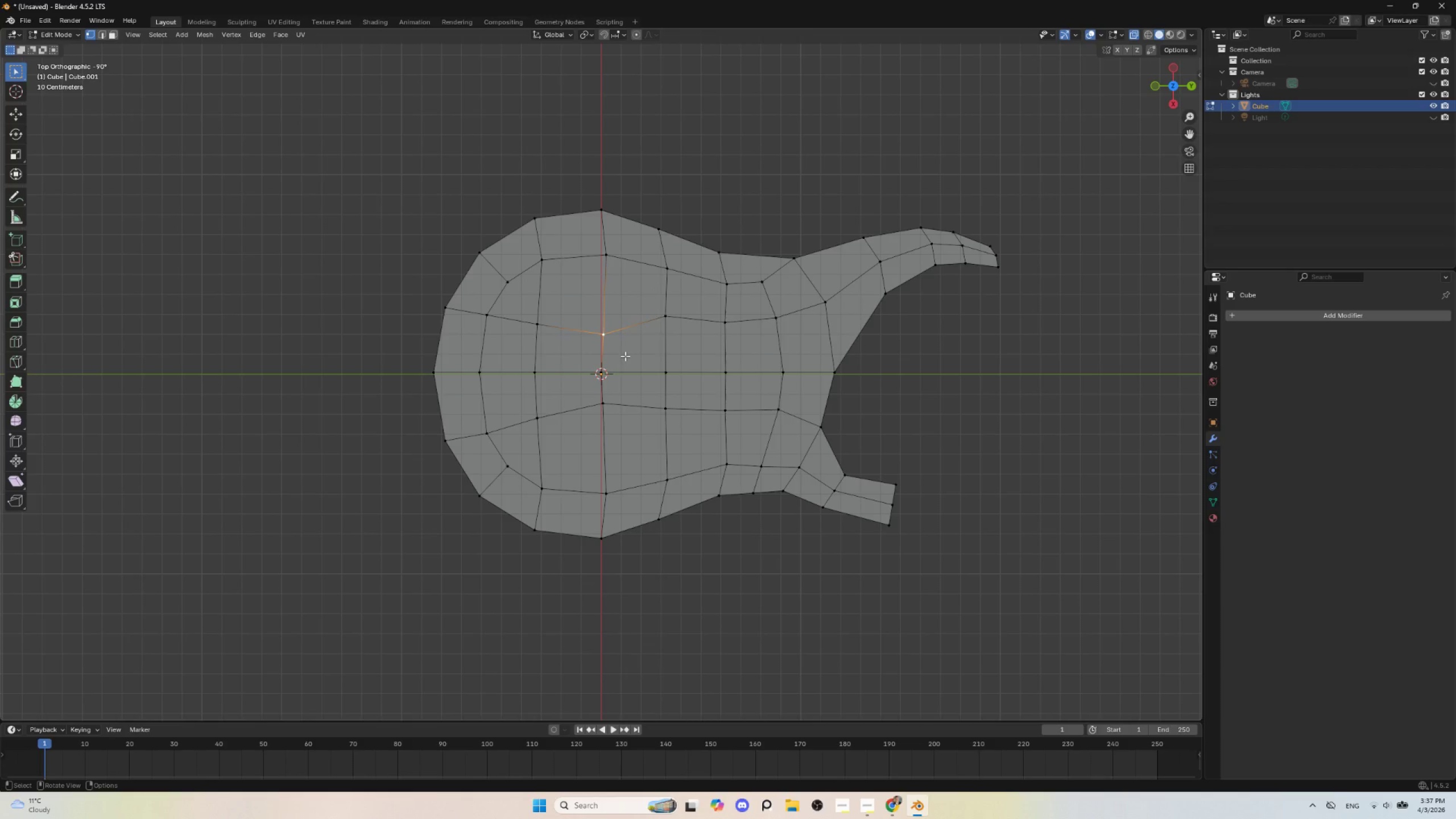 
type(gg)
 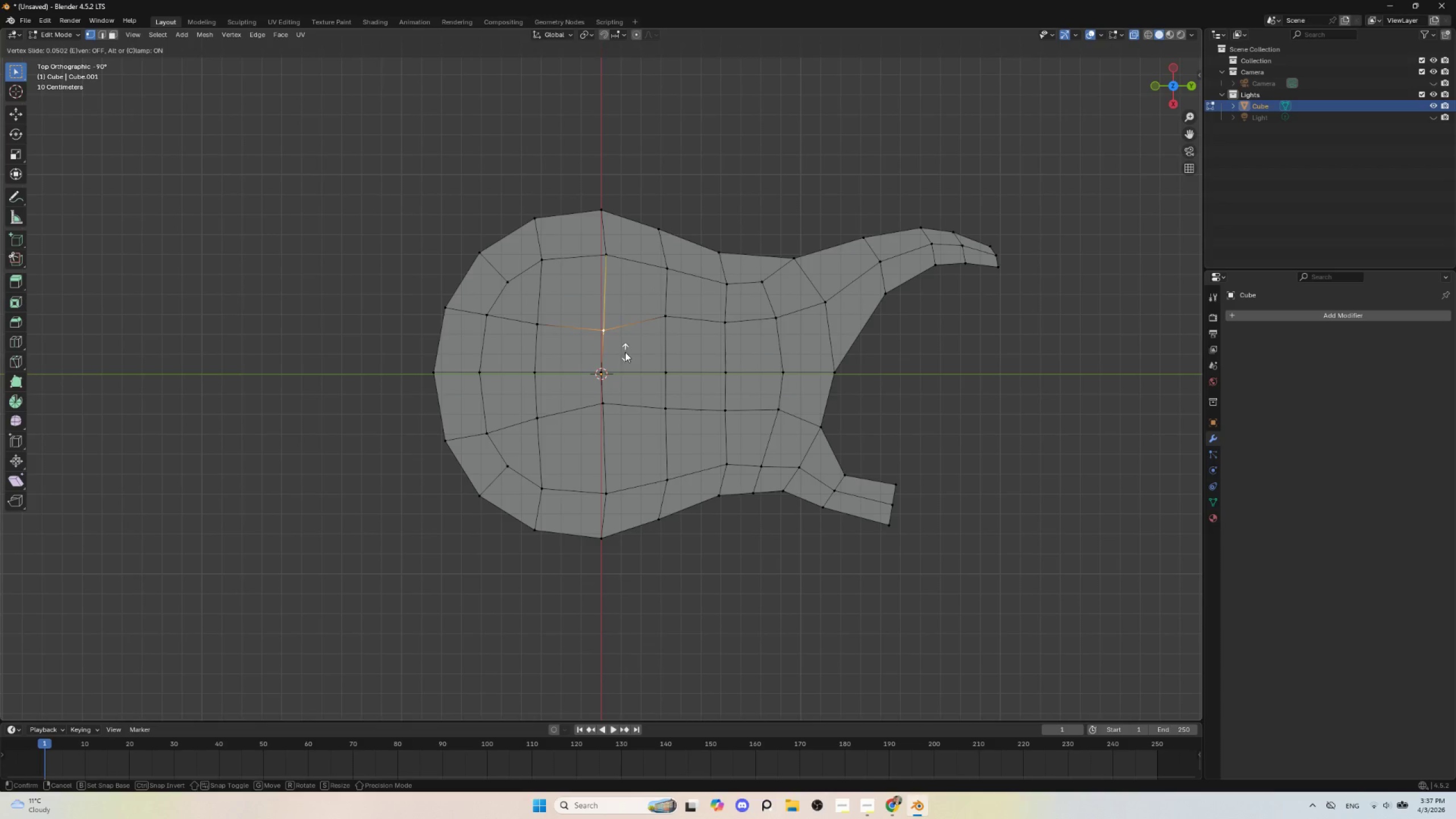 
left_click([625, 352])
 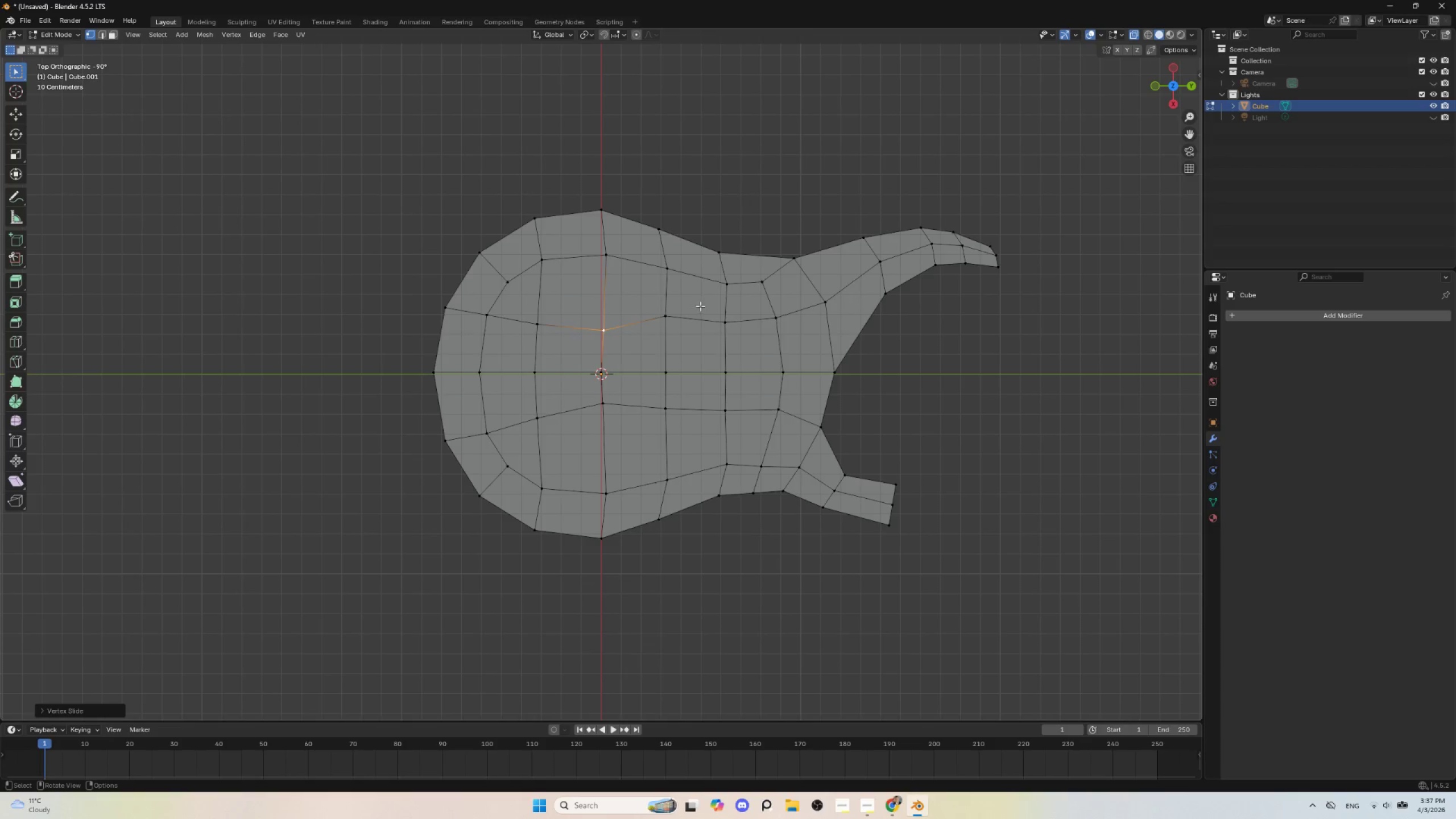 
left_click([763, 283])
 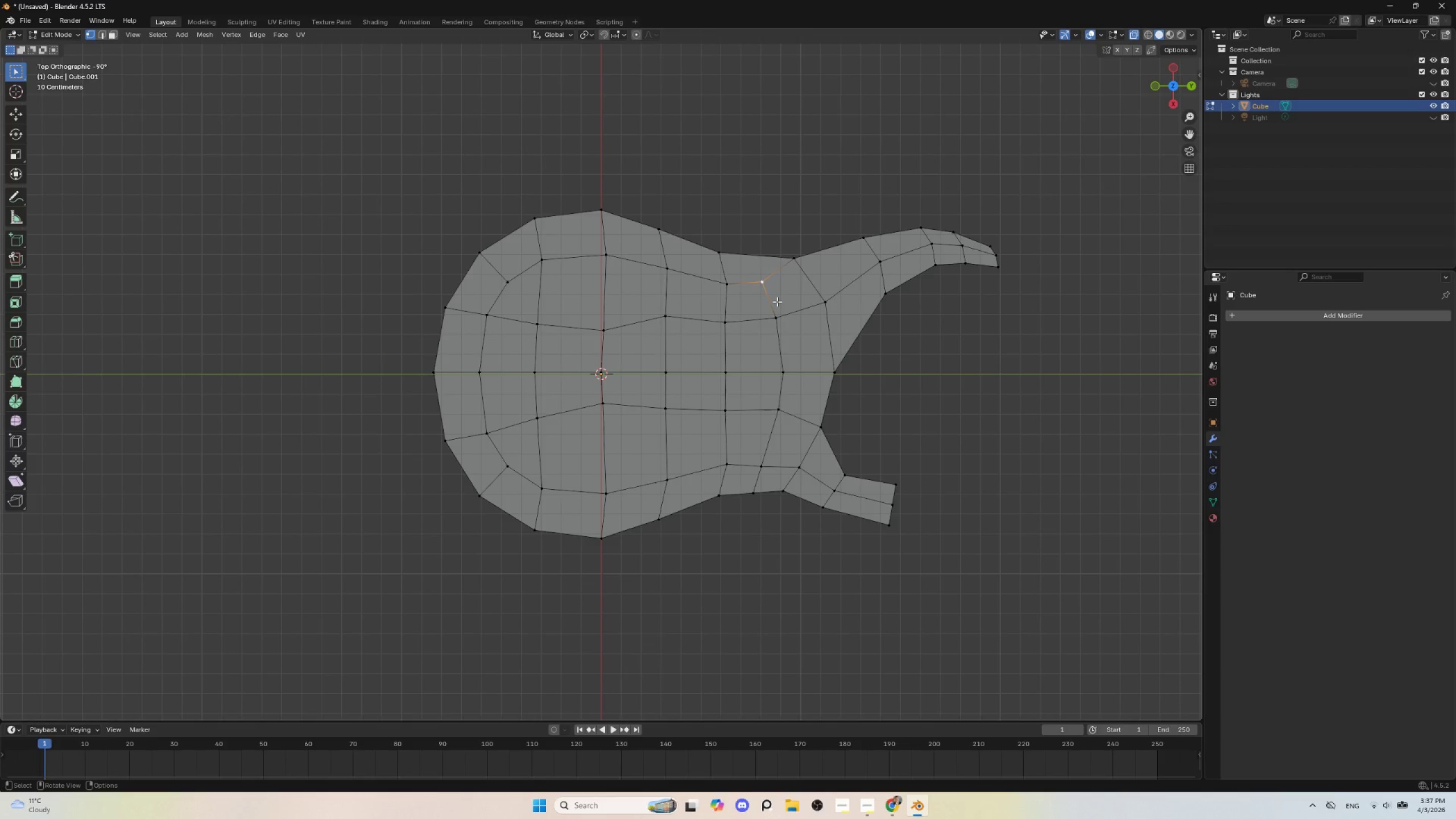 
type(gg)
 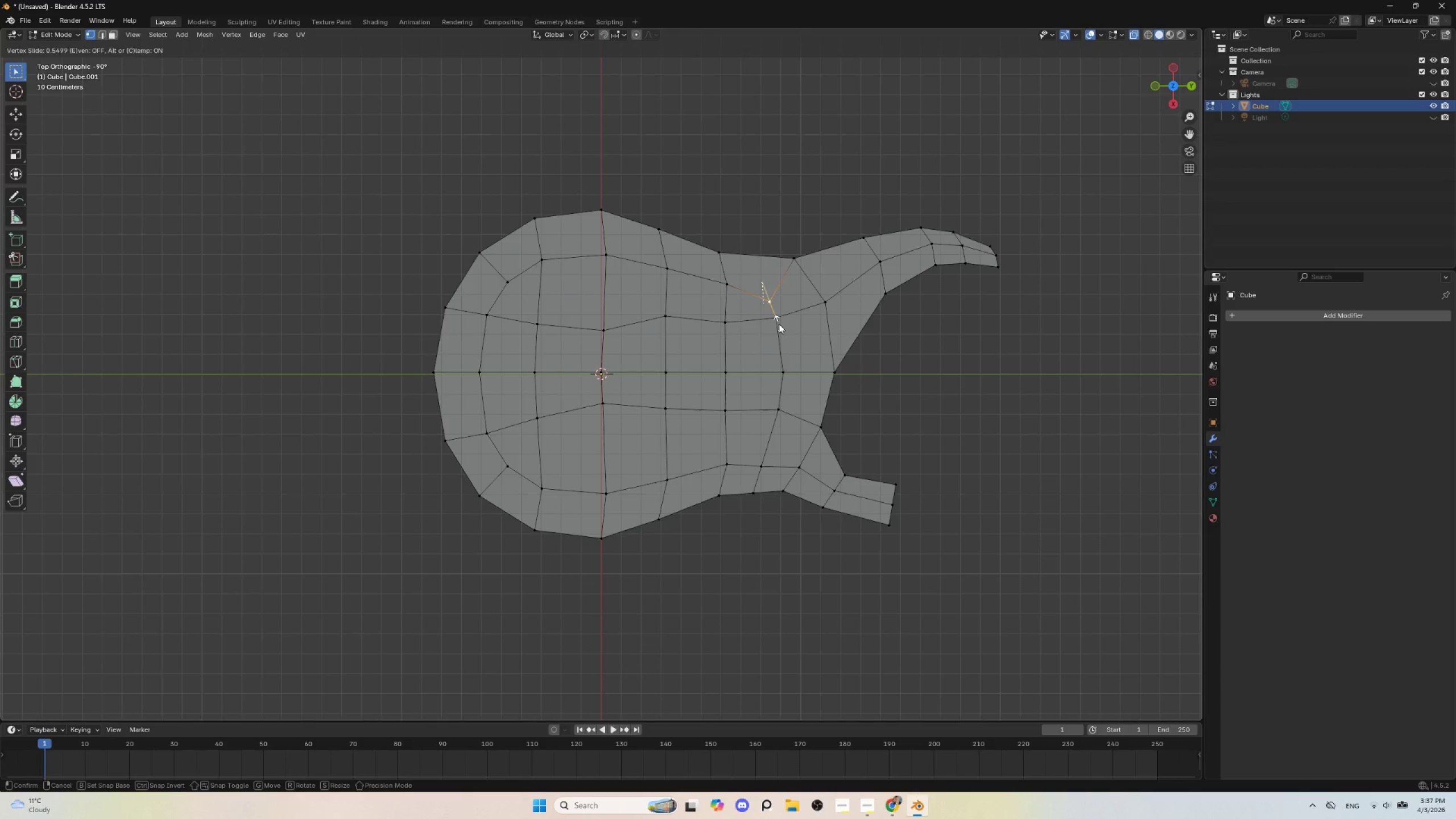 
left_click([779, 324])
 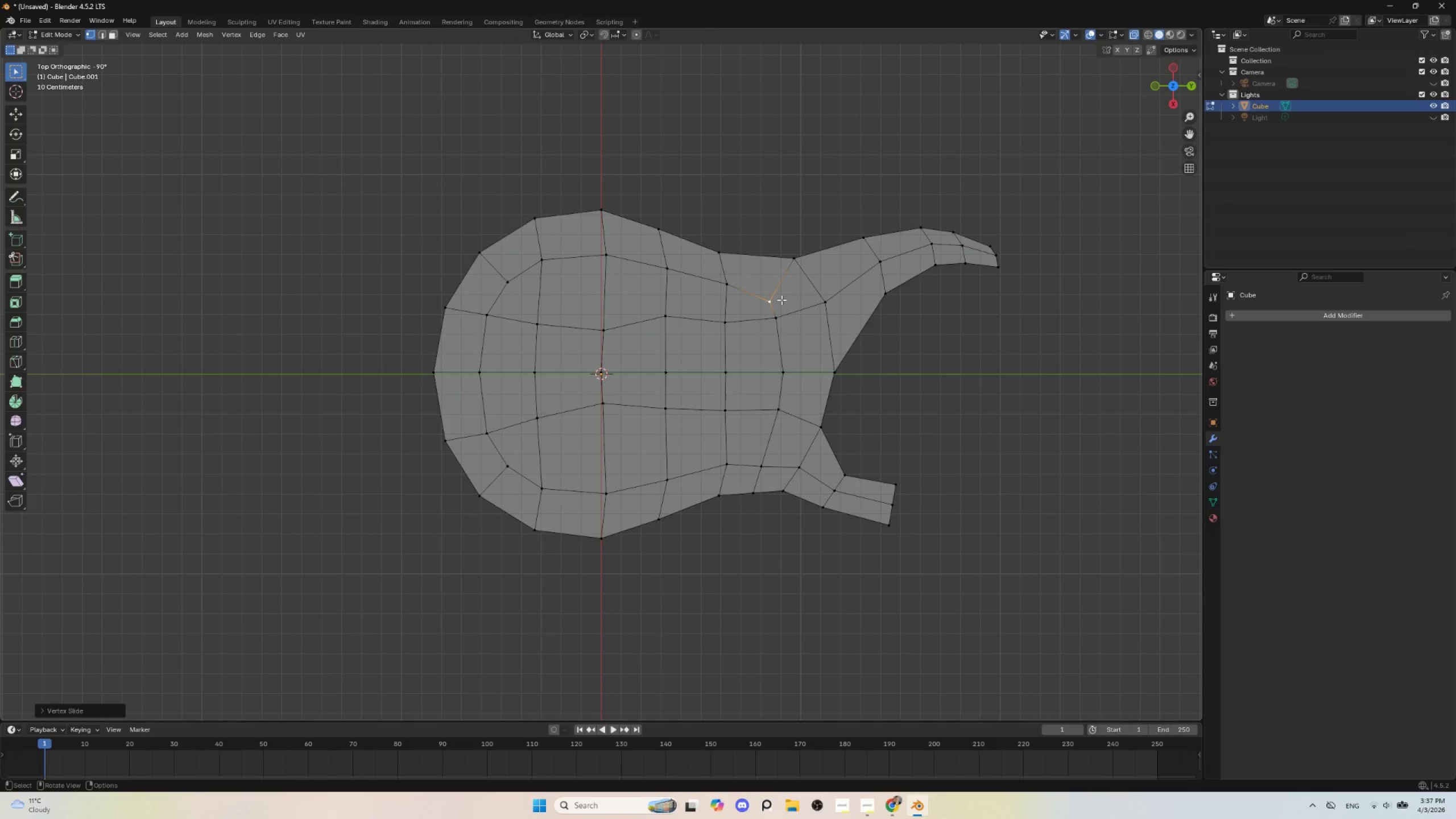 
wait(8.95)
 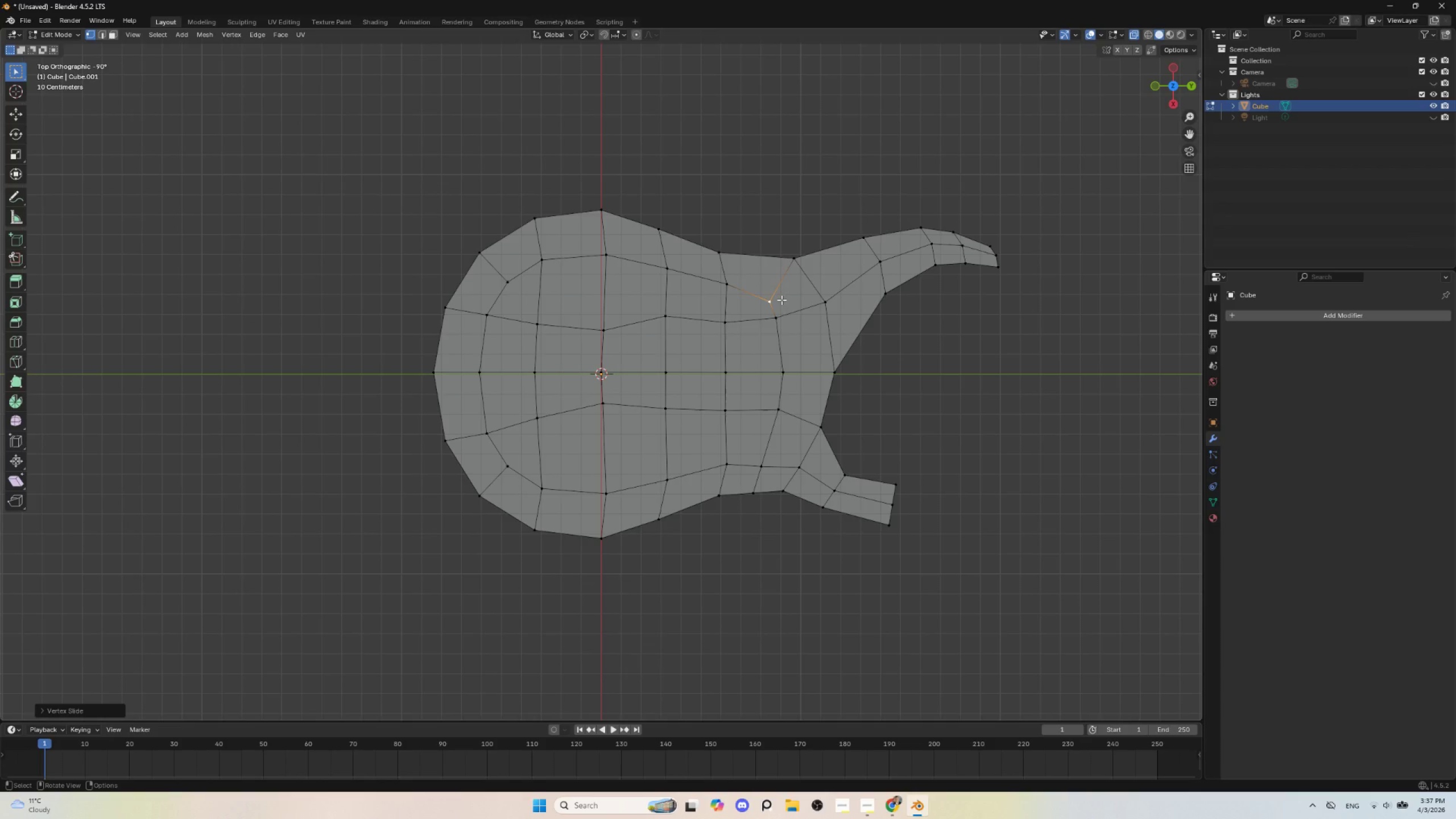 
key(Control+Z)
 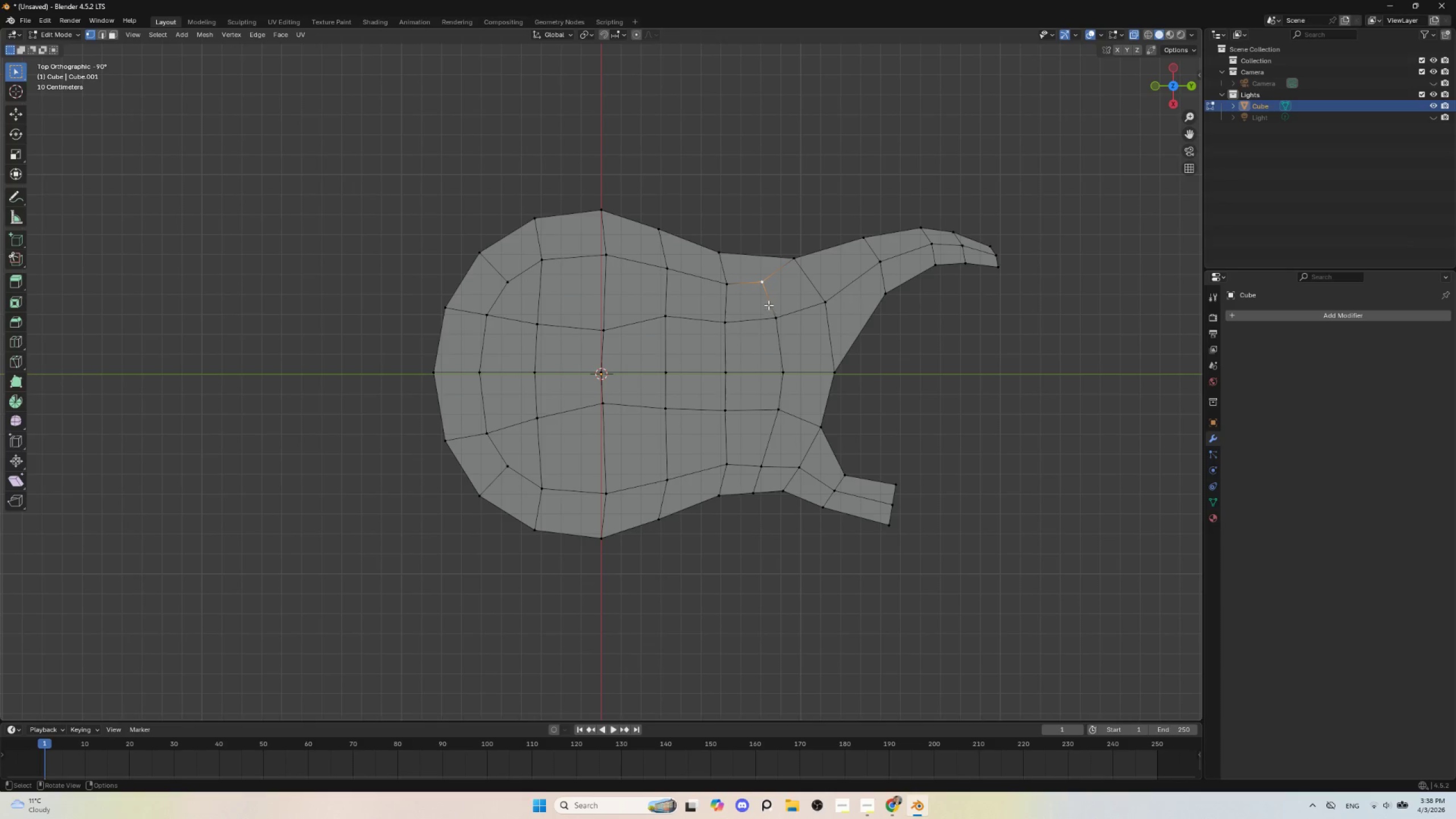 
wait(10.25)
 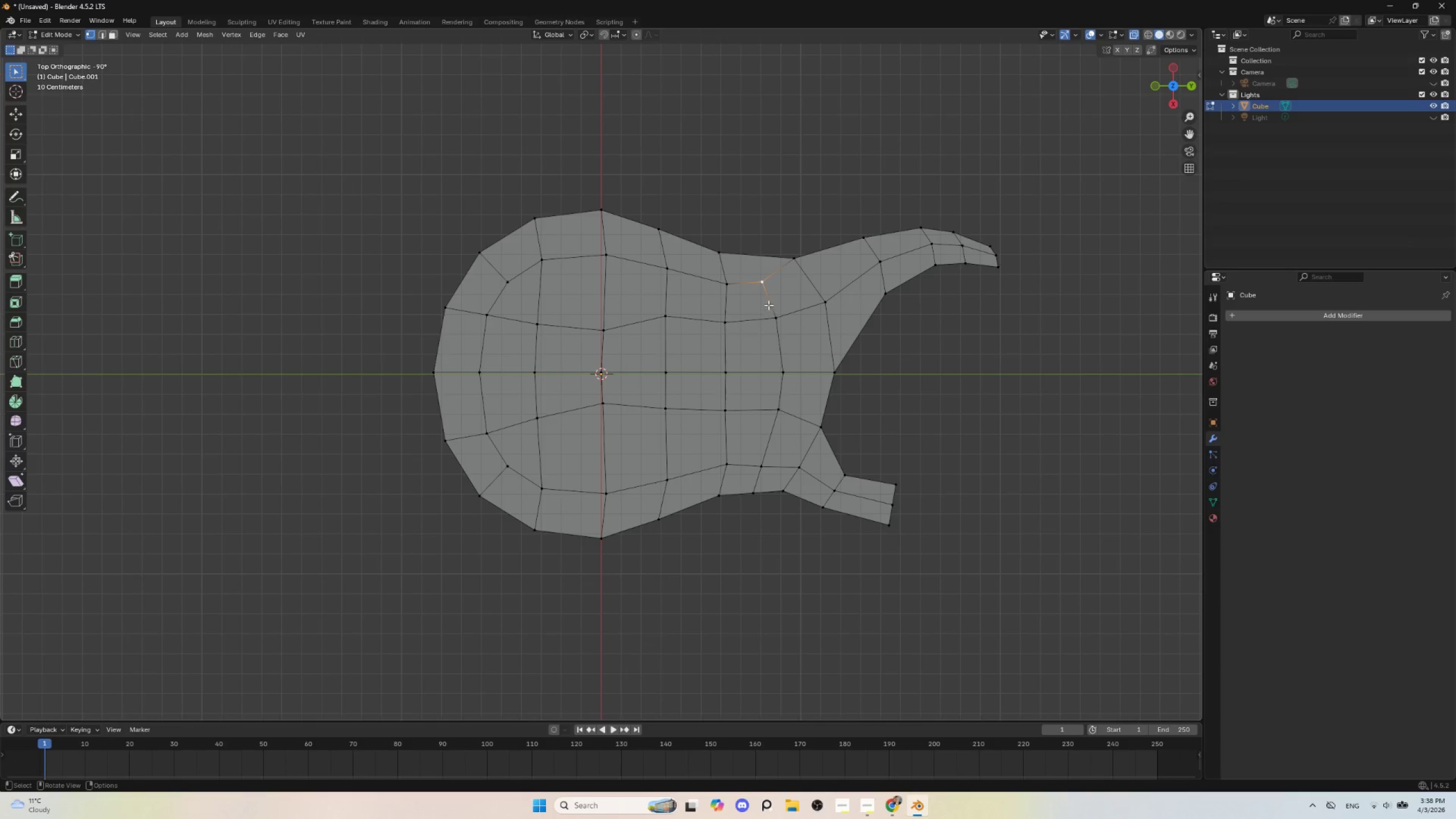 
type(gg)
 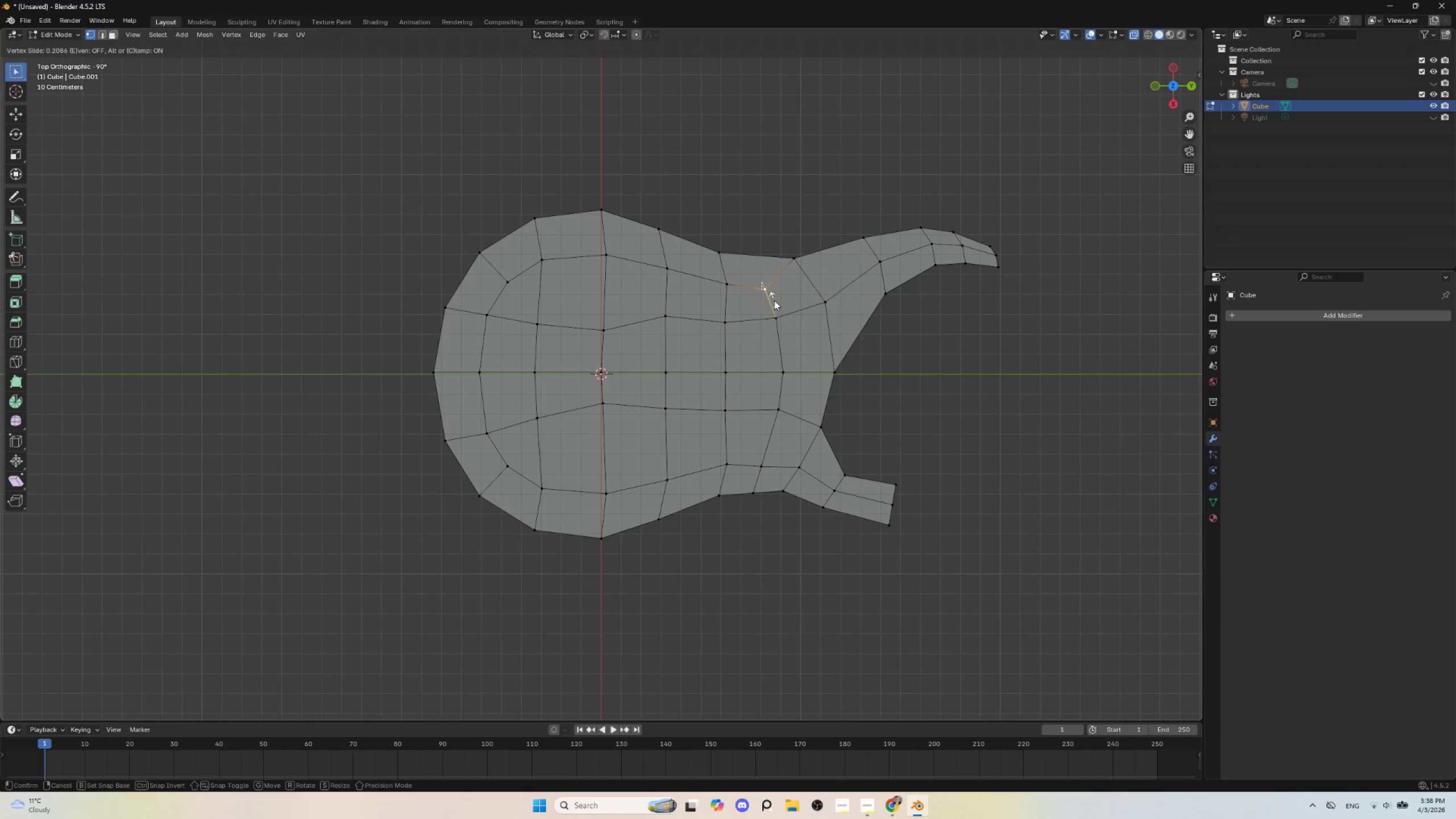 
left_click([774, 300])
 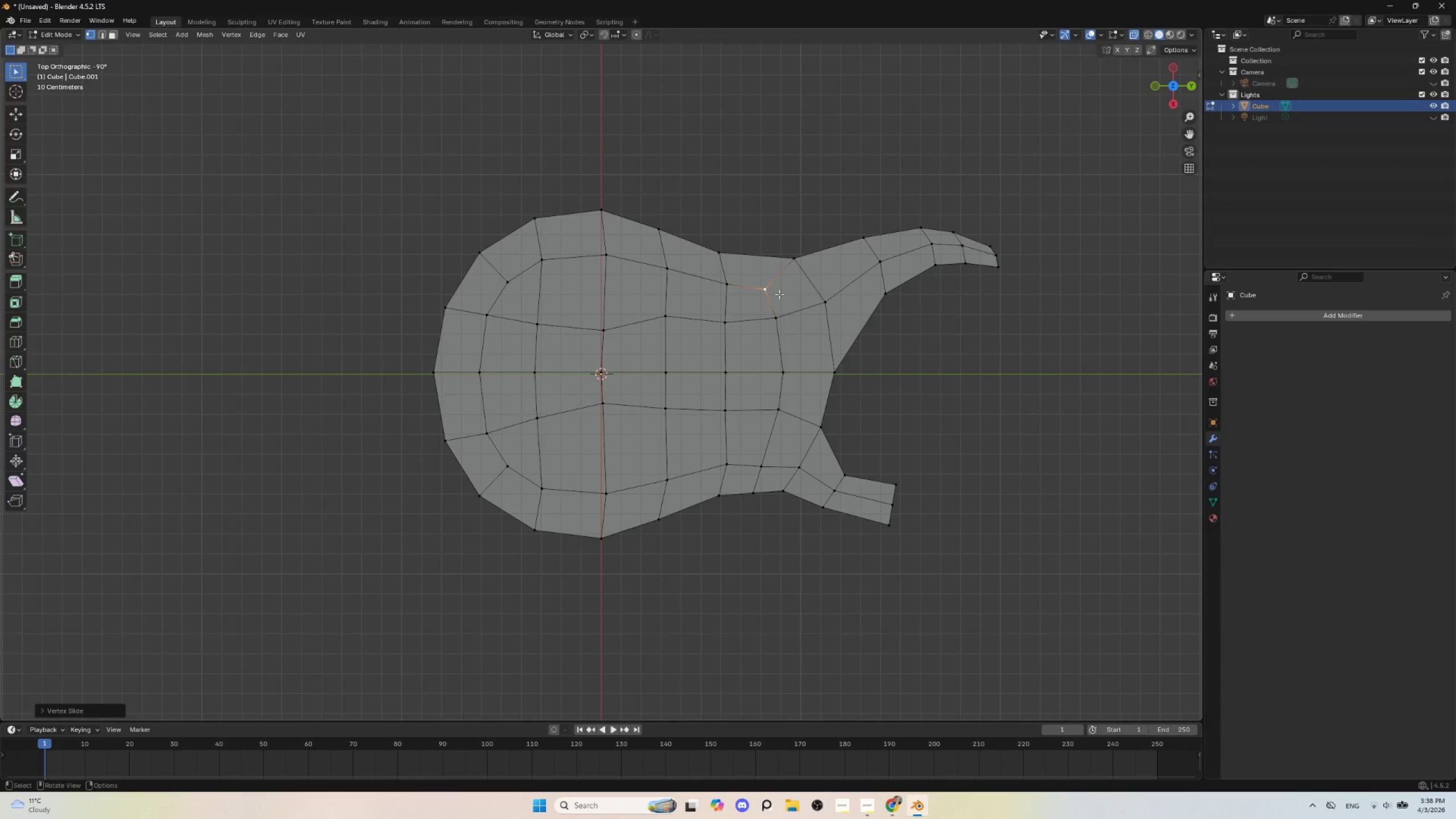 
key(K)
 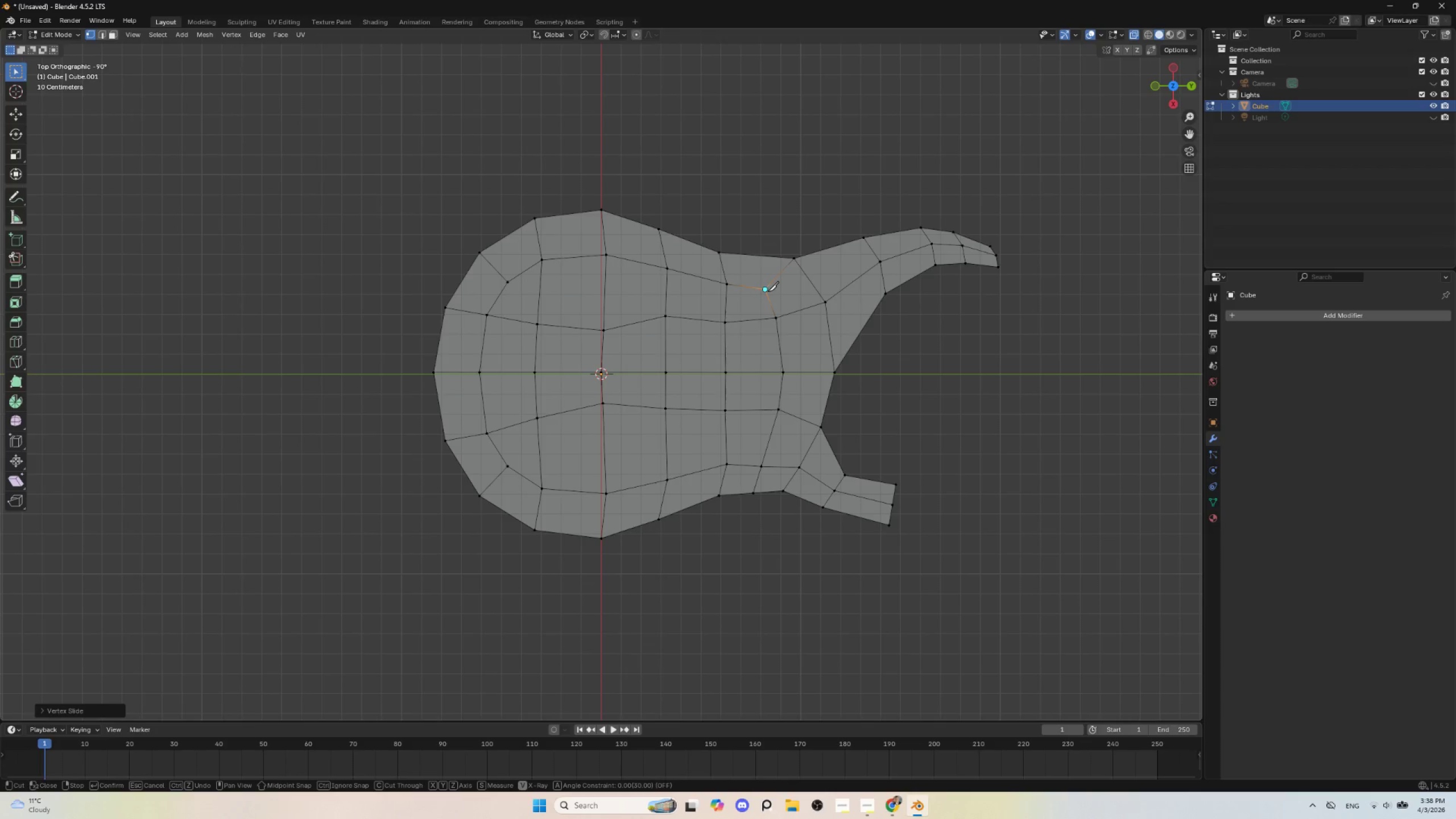 
left_click([768, 291])
 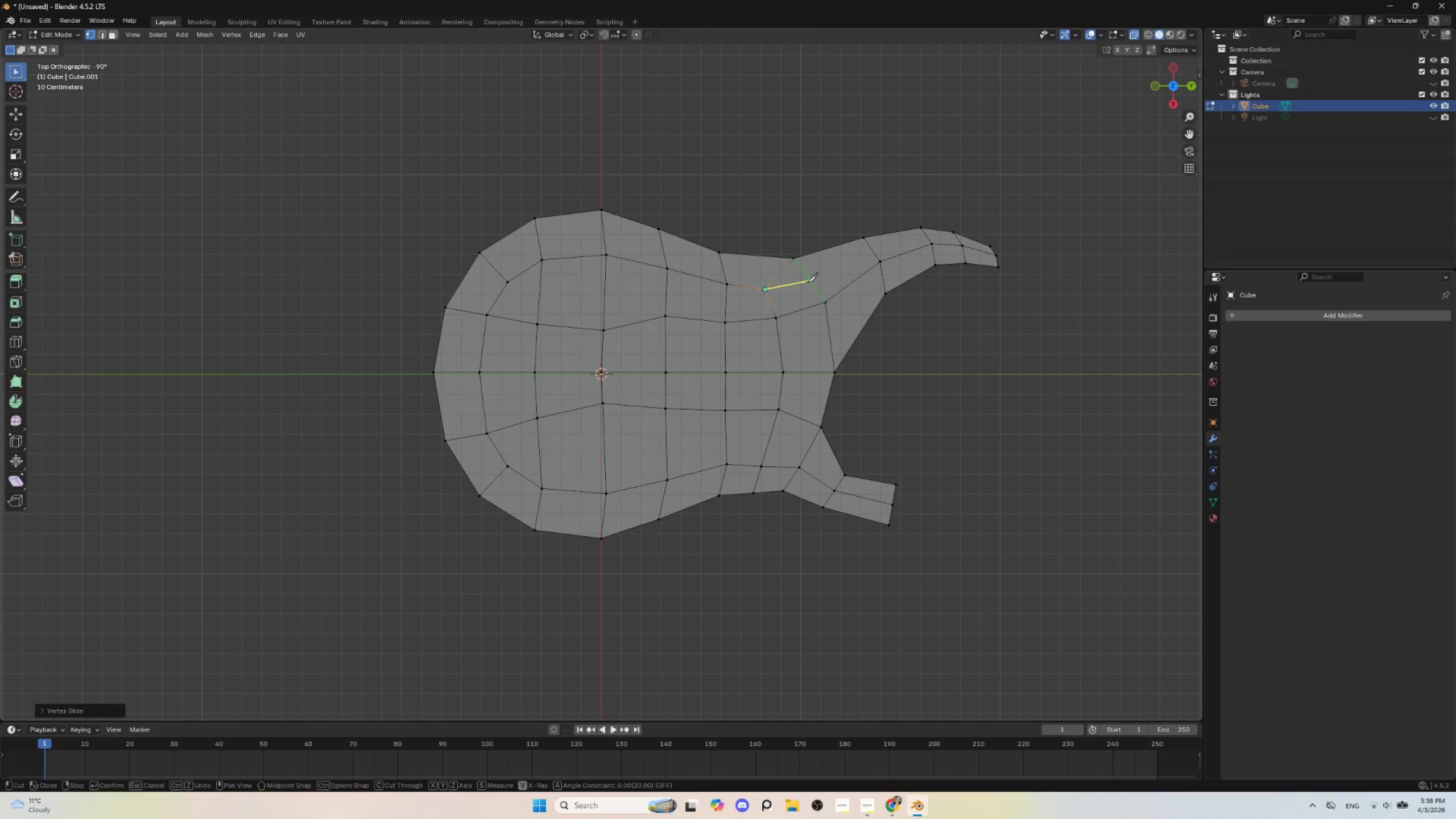 
left_click([807, 282])
 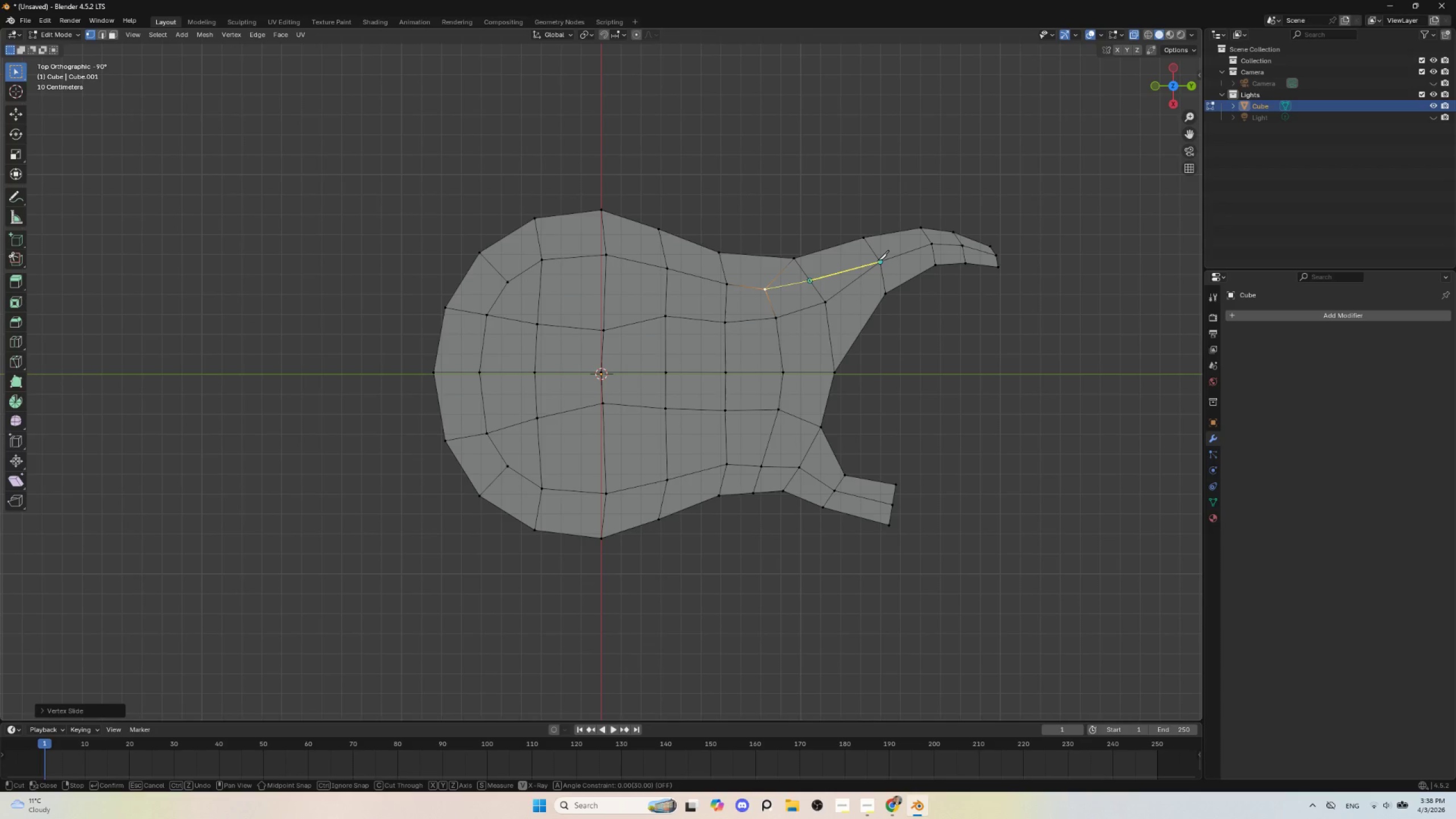 
left_click([878, 260])
 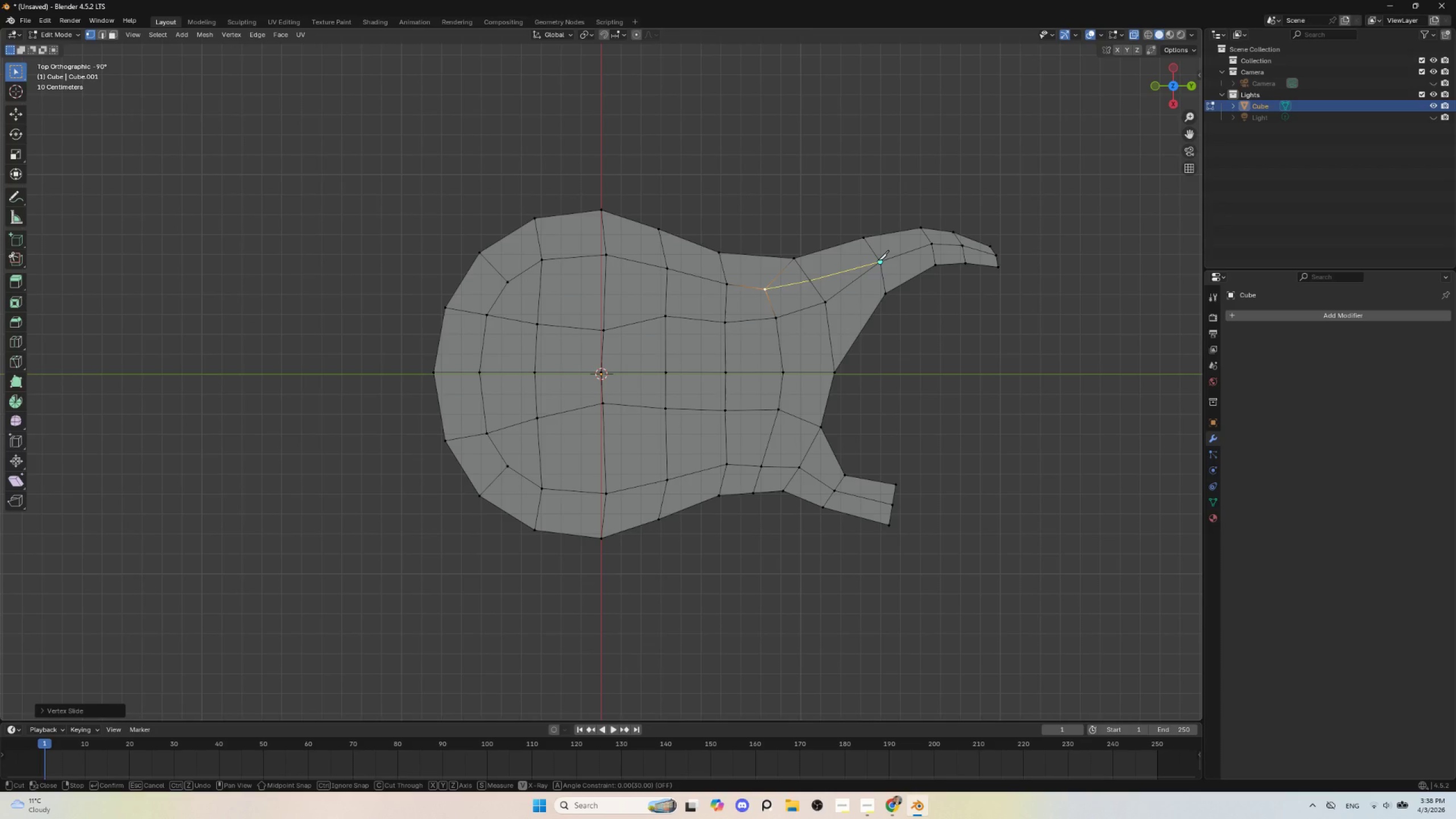 
key(Enter)
 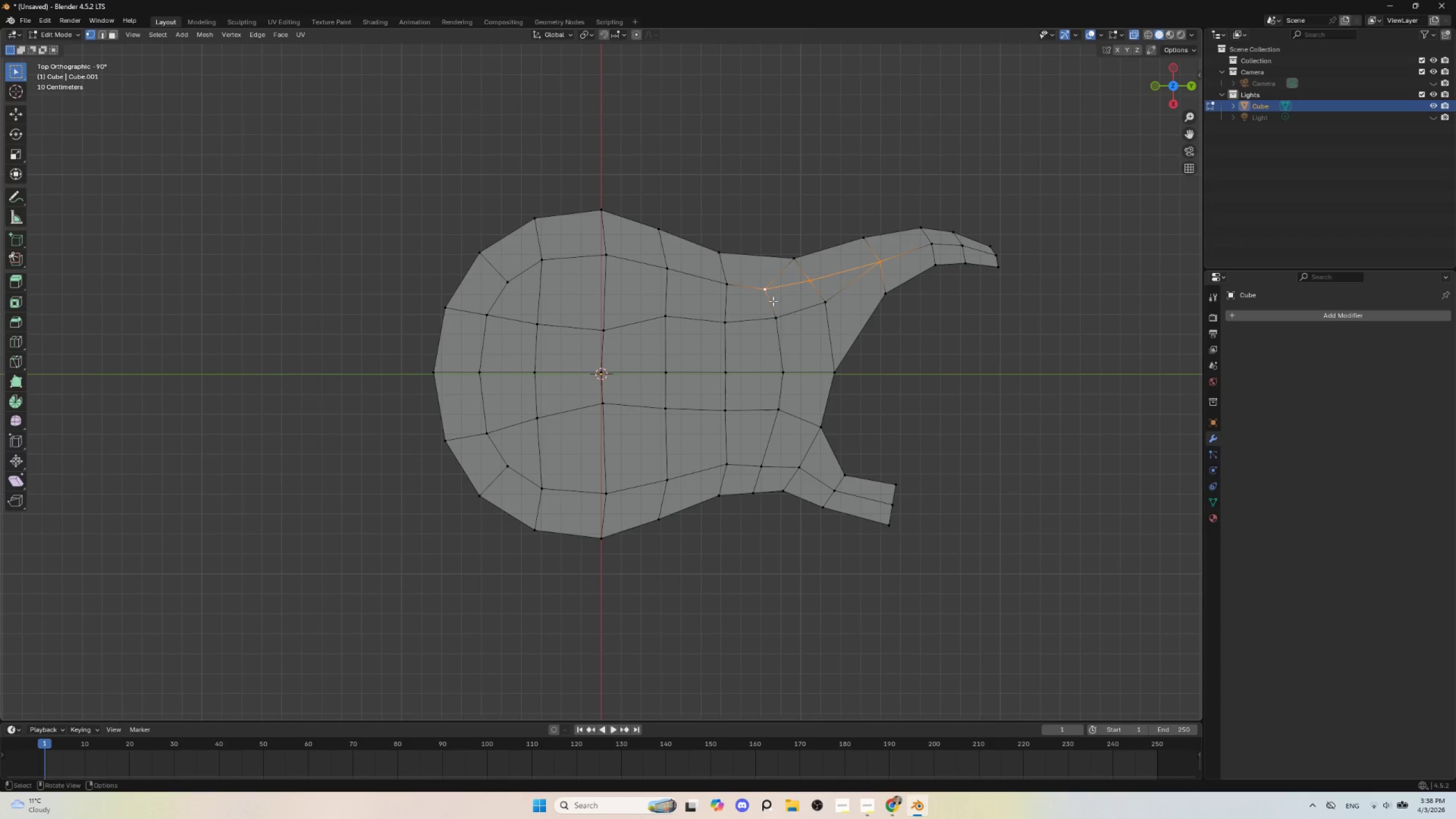 
key(K)
 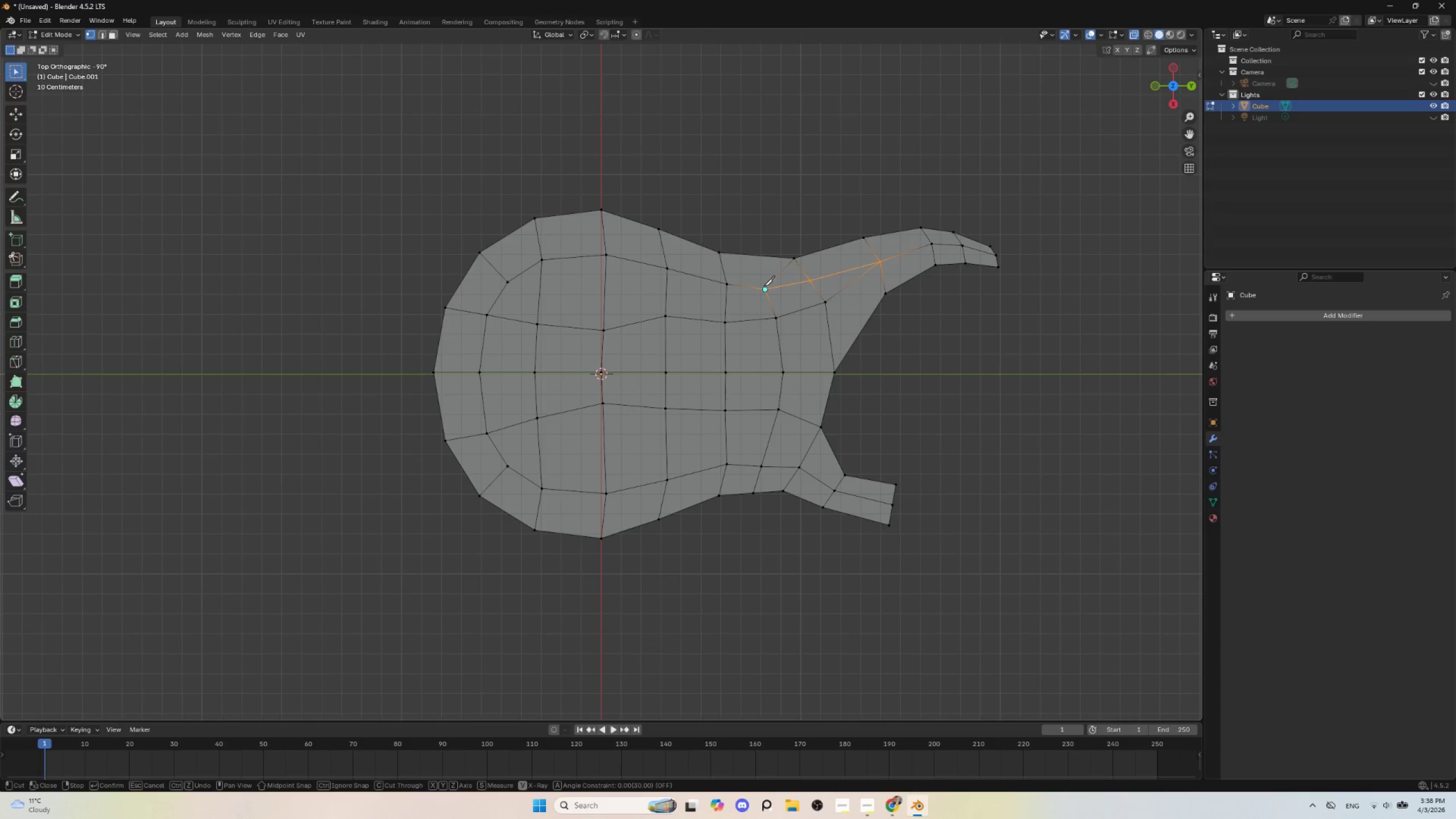 
left_click([764, 286])
 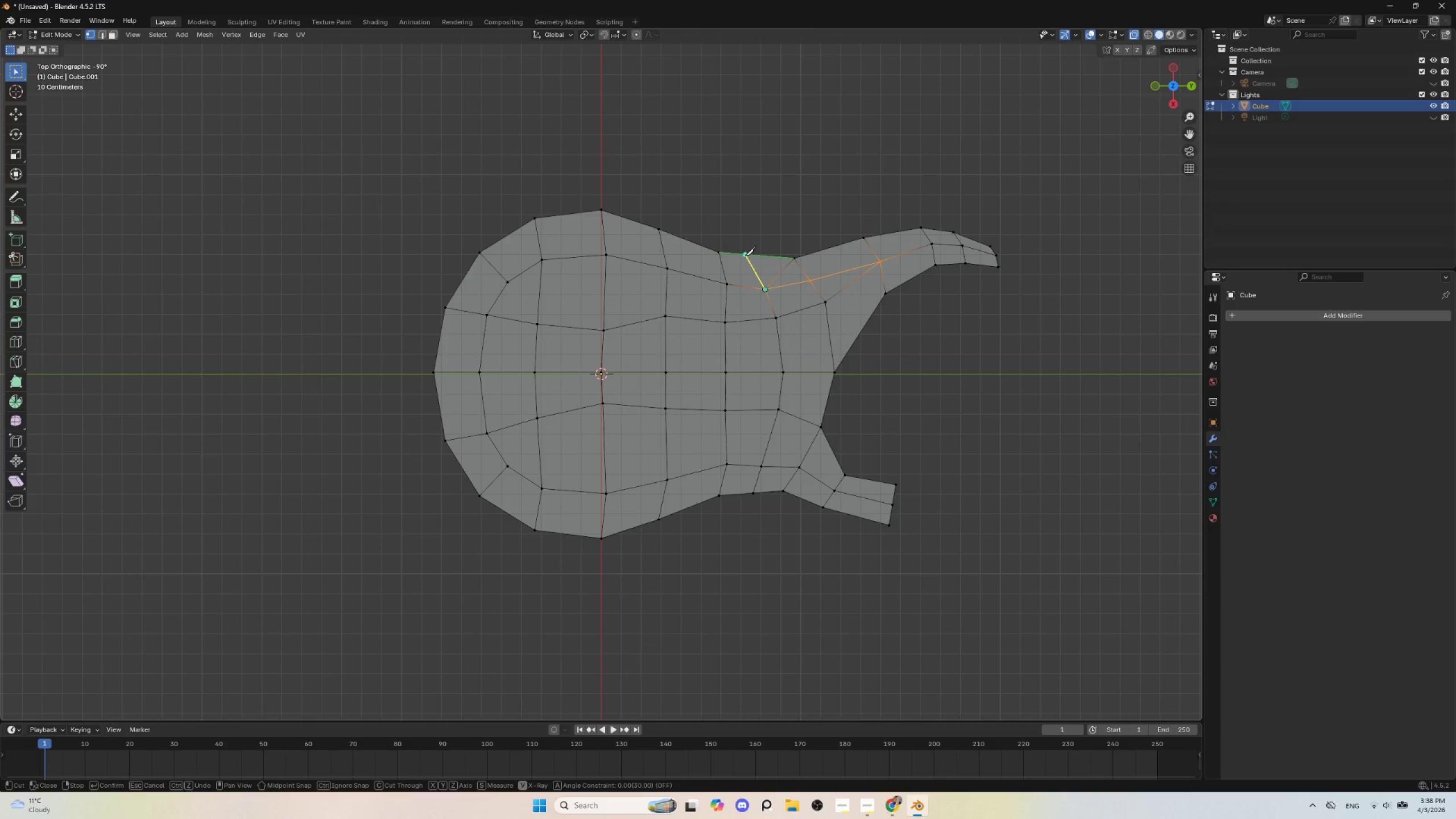 
left_click([745, 255])
 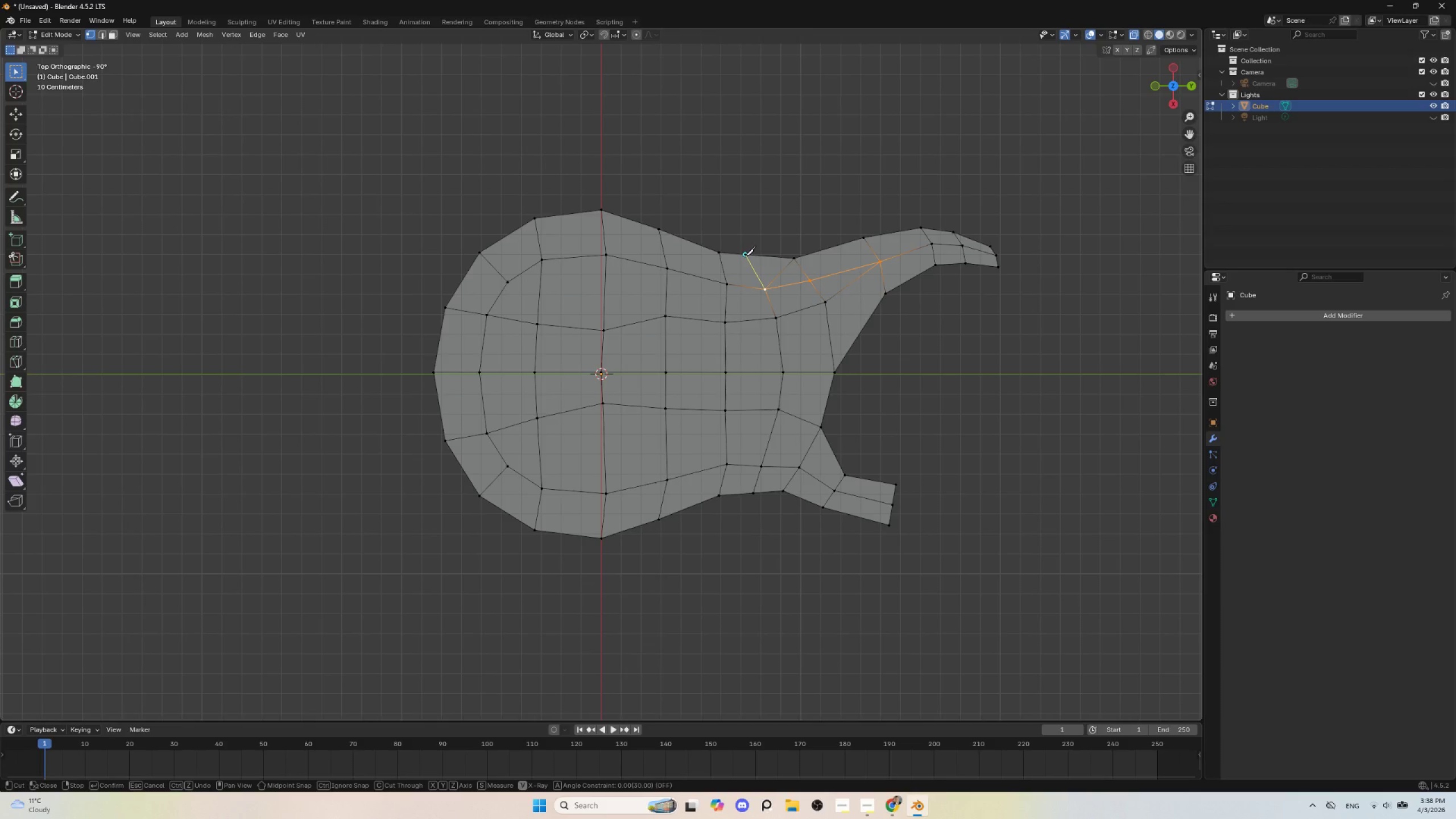 
key(Enter)
 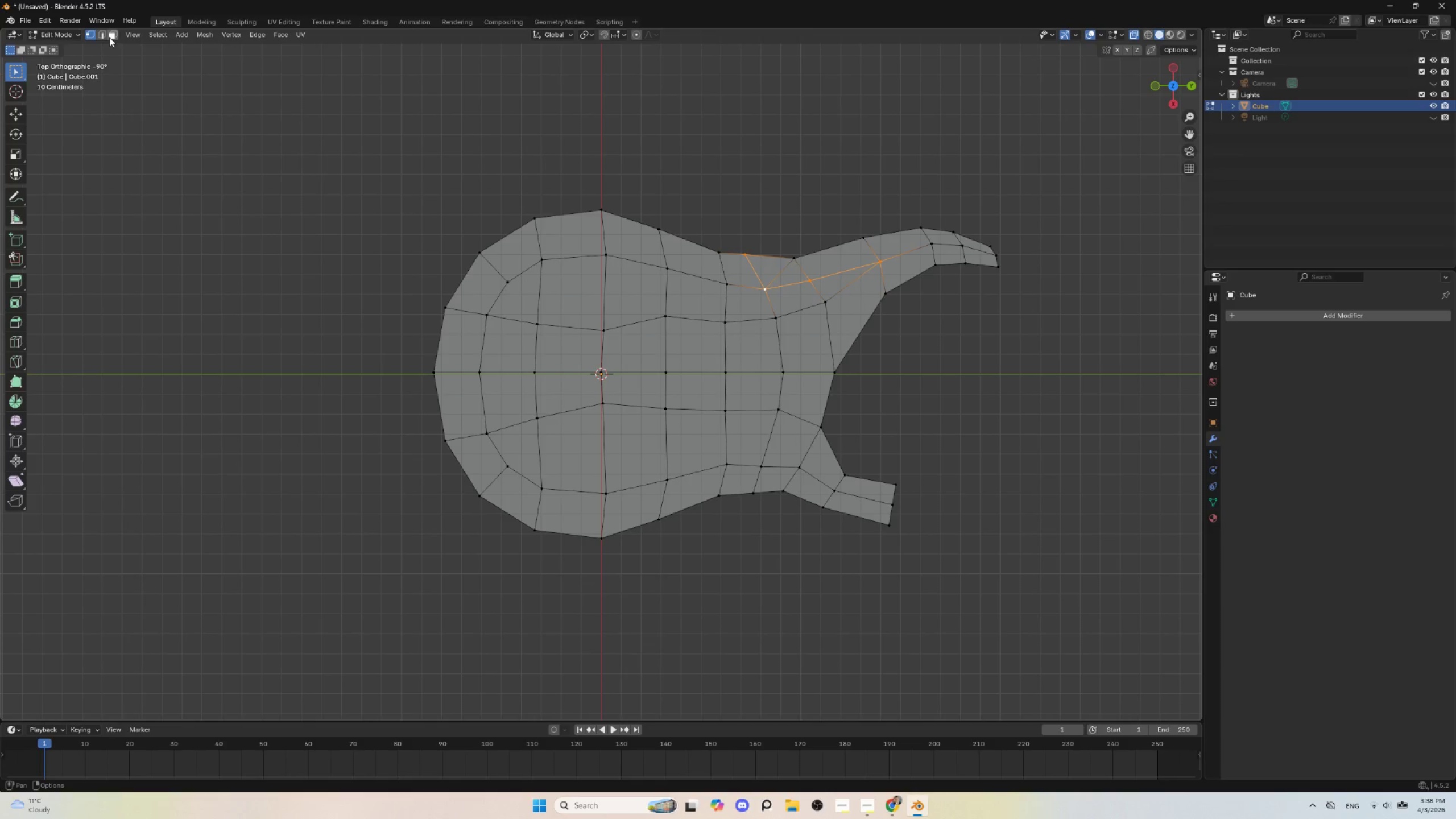 
left_click([104, 32])
 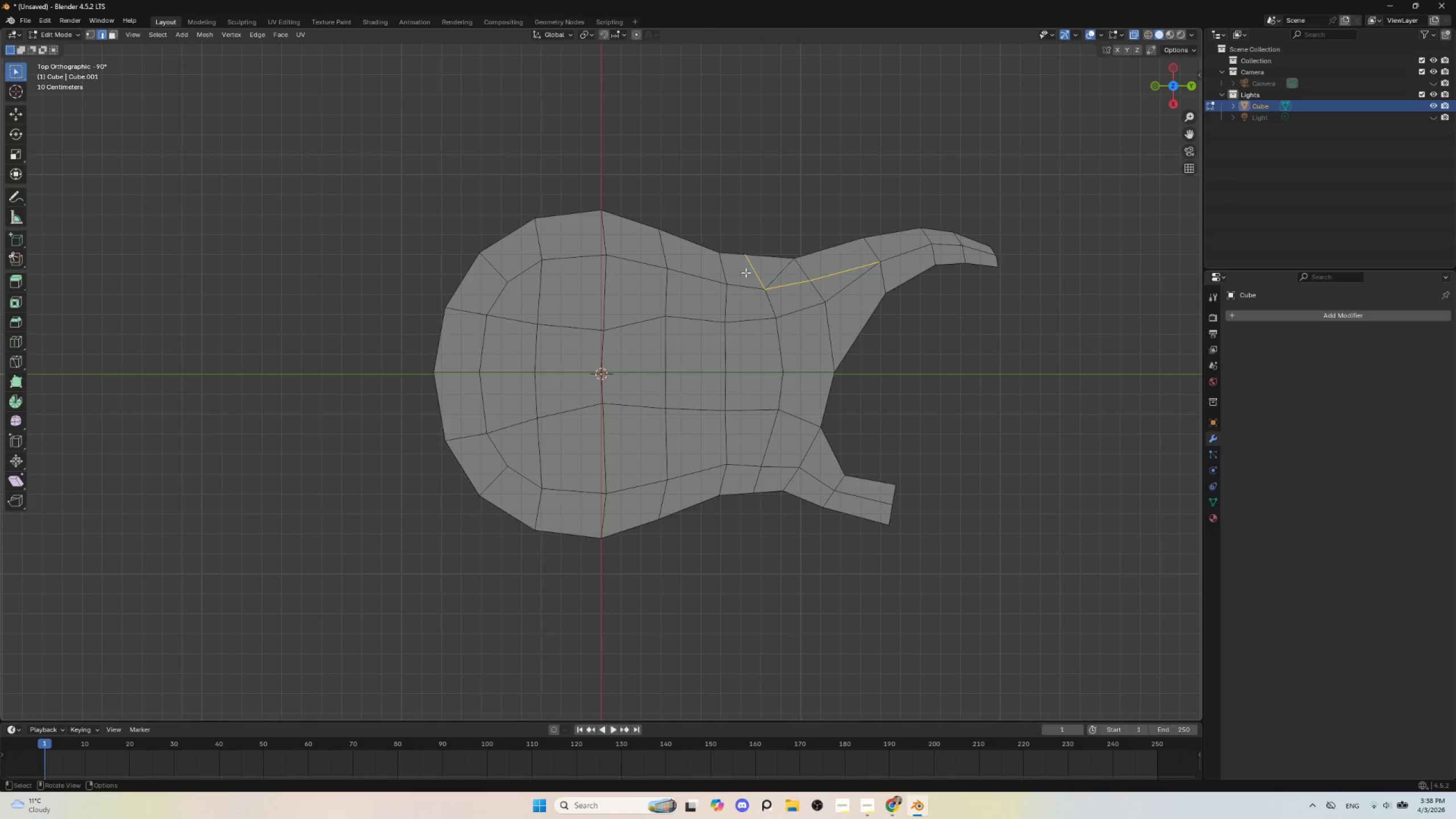 
left_click([769, 273])
 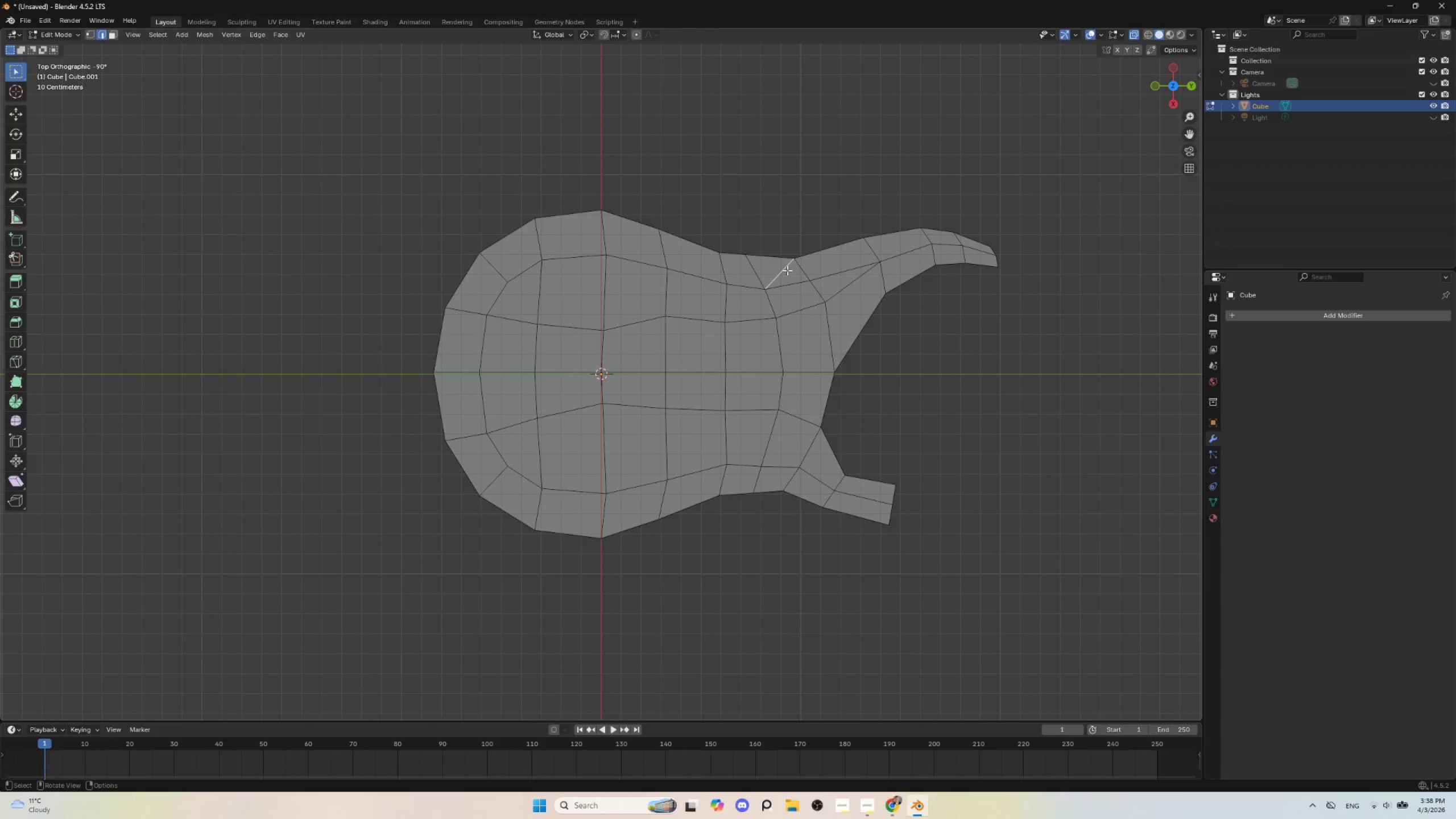 
key(Delete)
 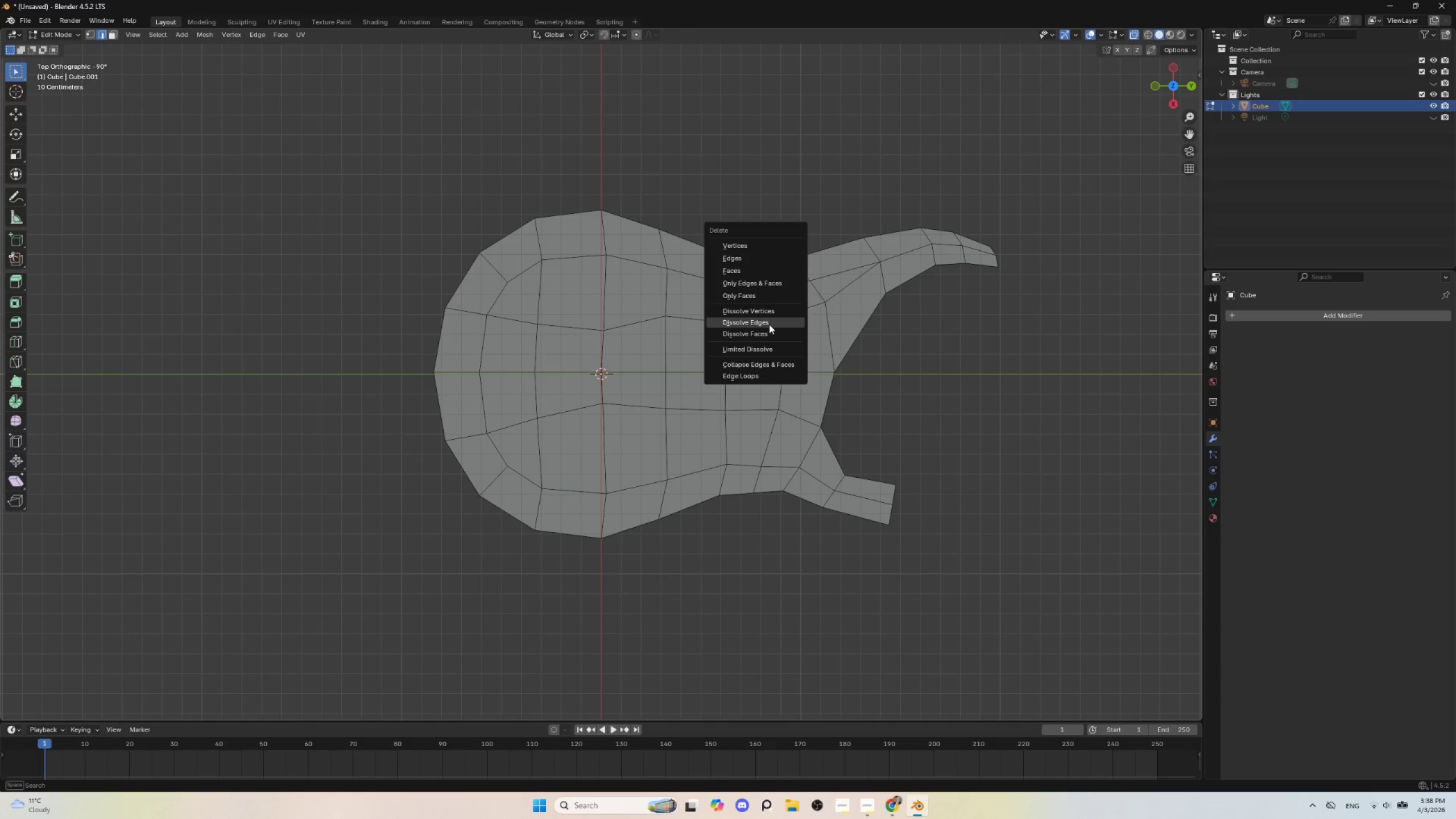 
left_click([769, 324])
 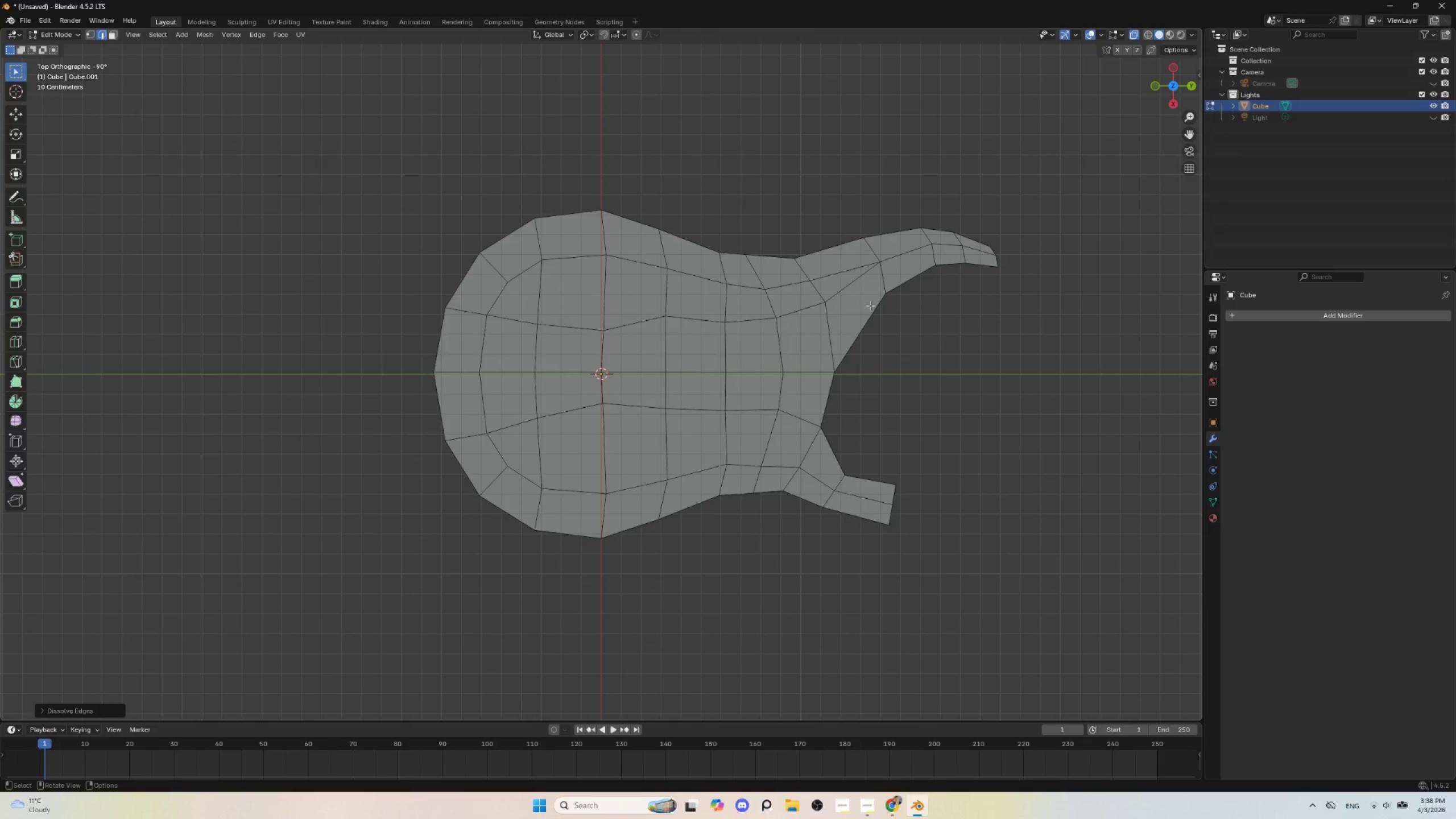 
wait(6.03)
 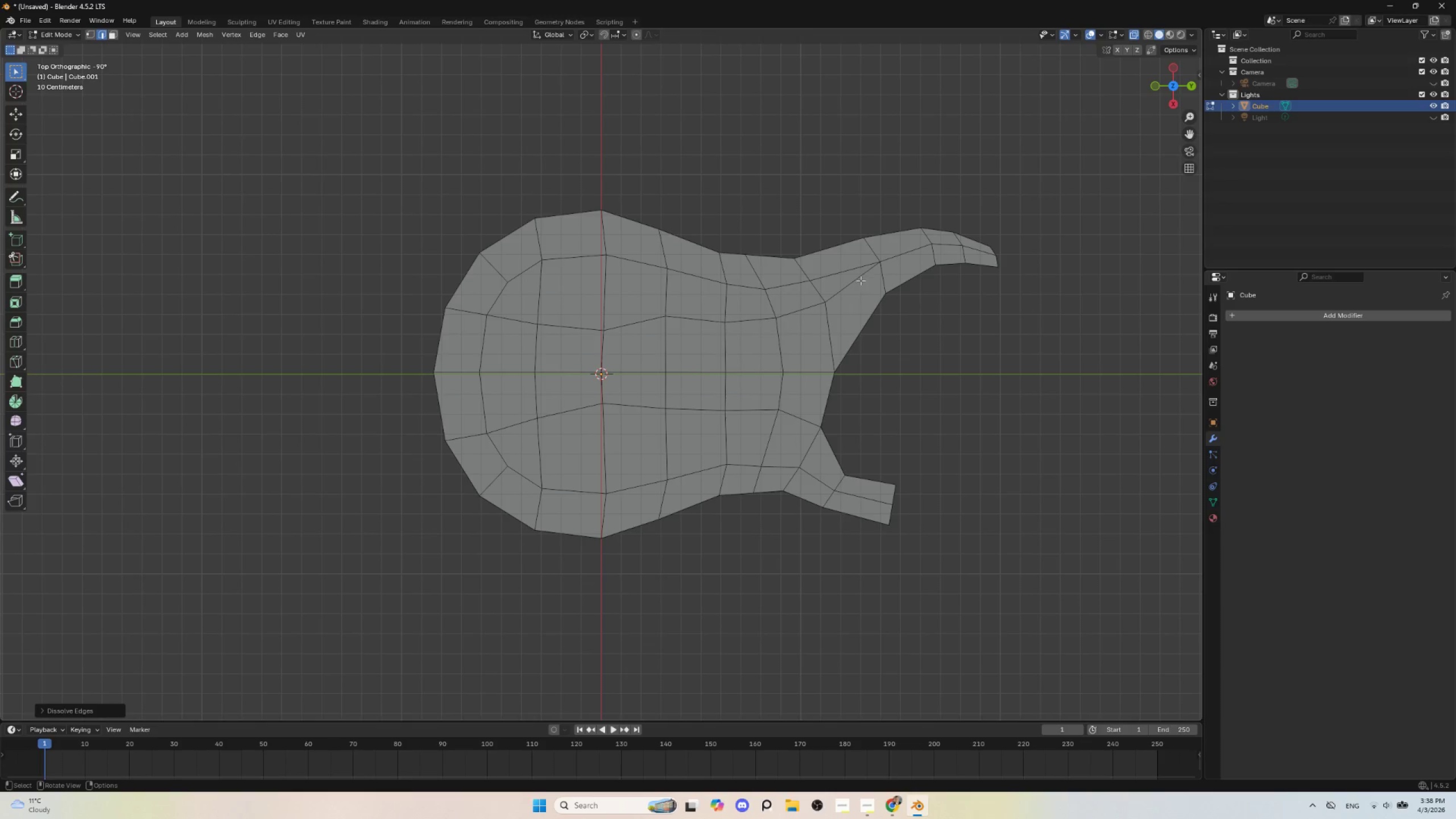 
key(Control+R)
 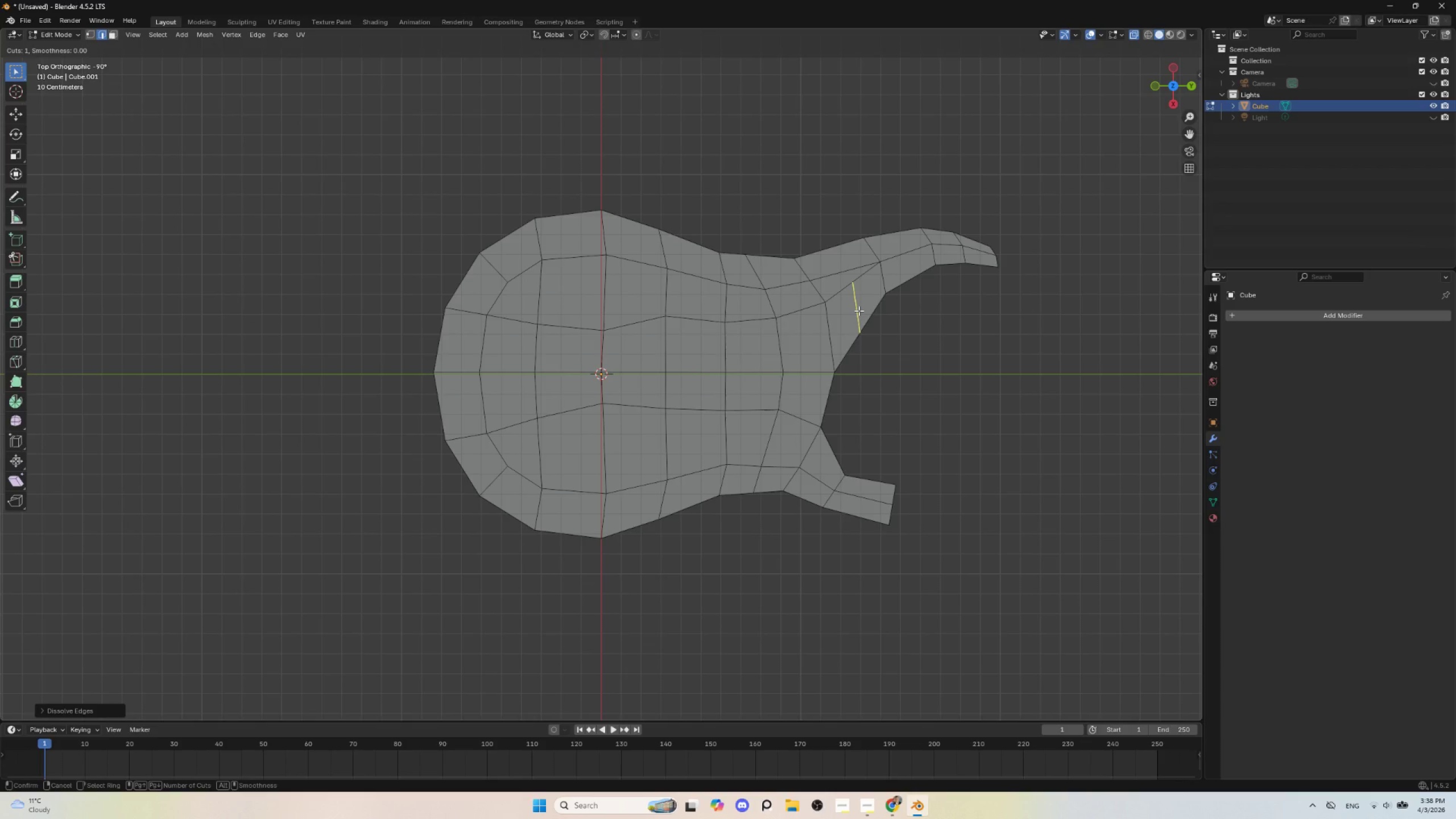 
left_click([859, 311])
 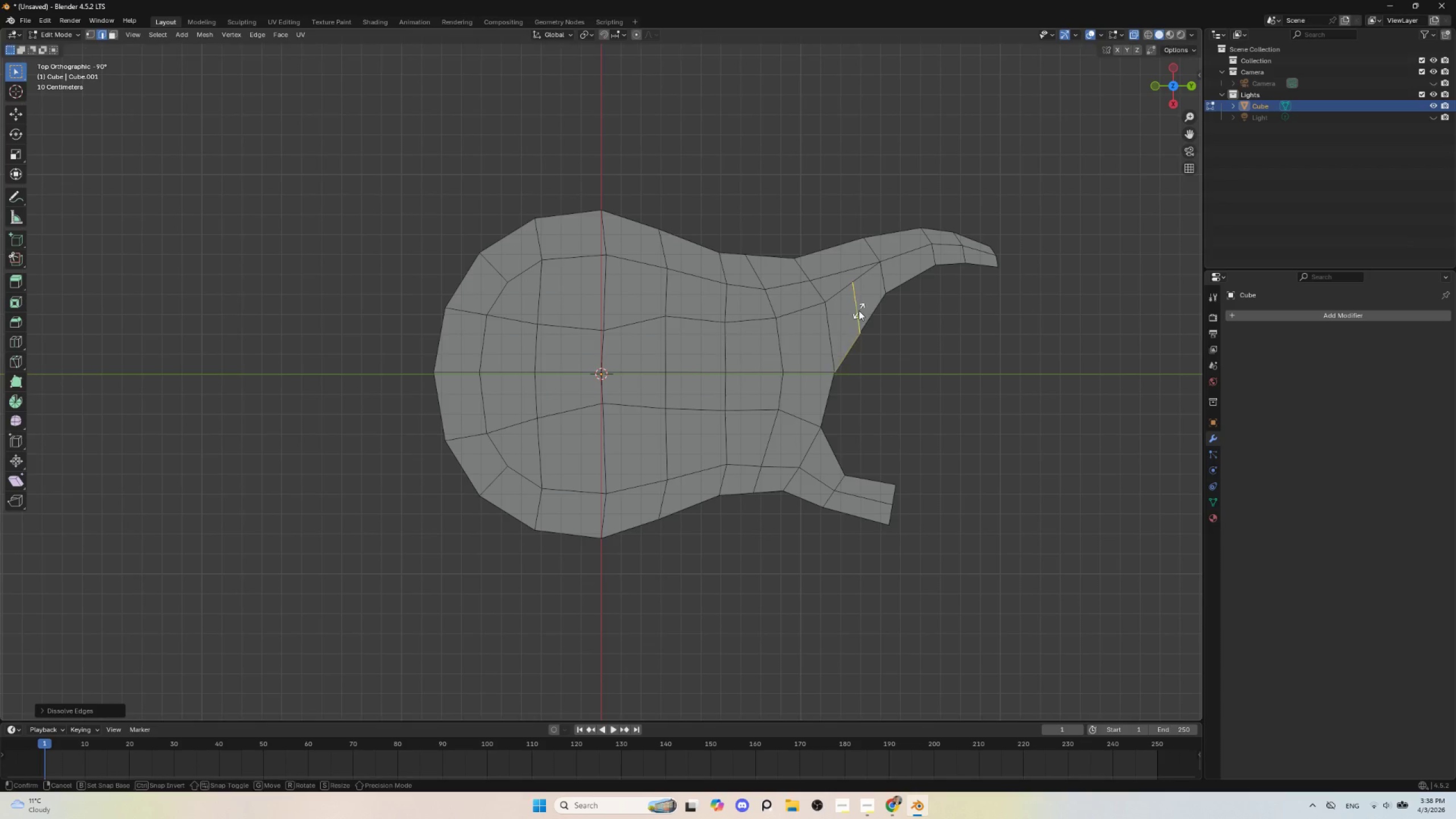 
key(Escape)
 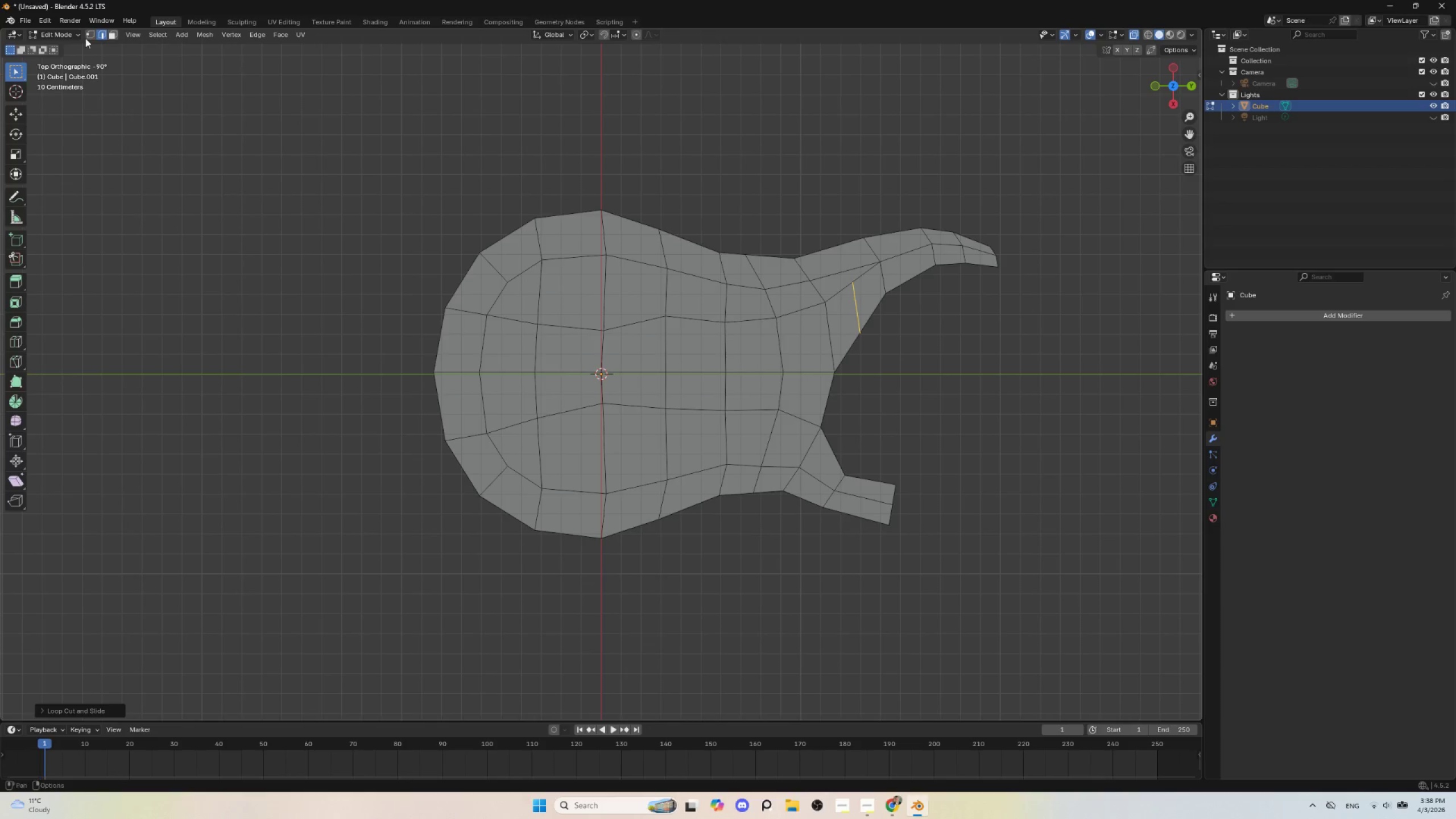 
left_click([89, 34])
 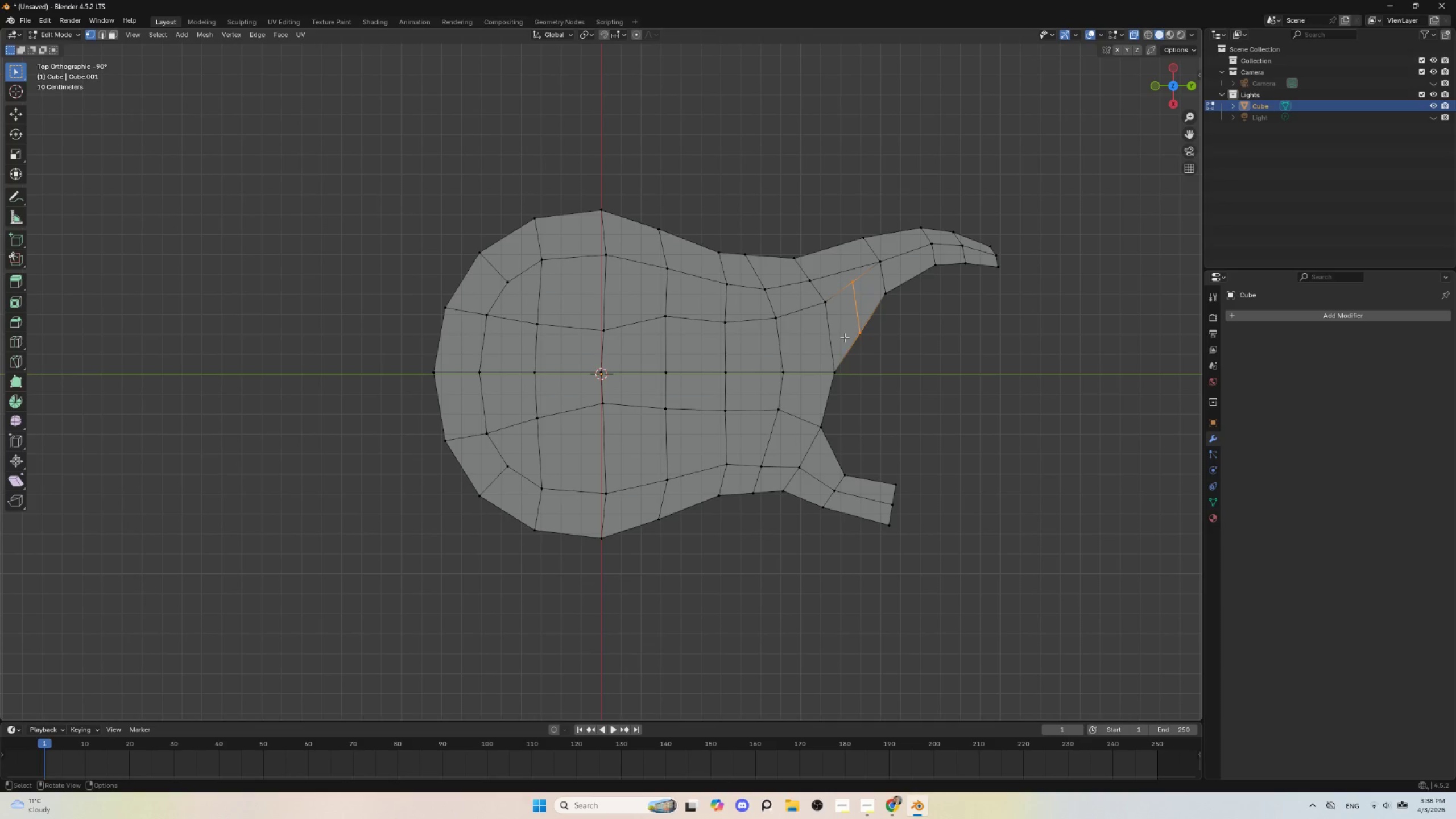 
left_click([863, 338])
 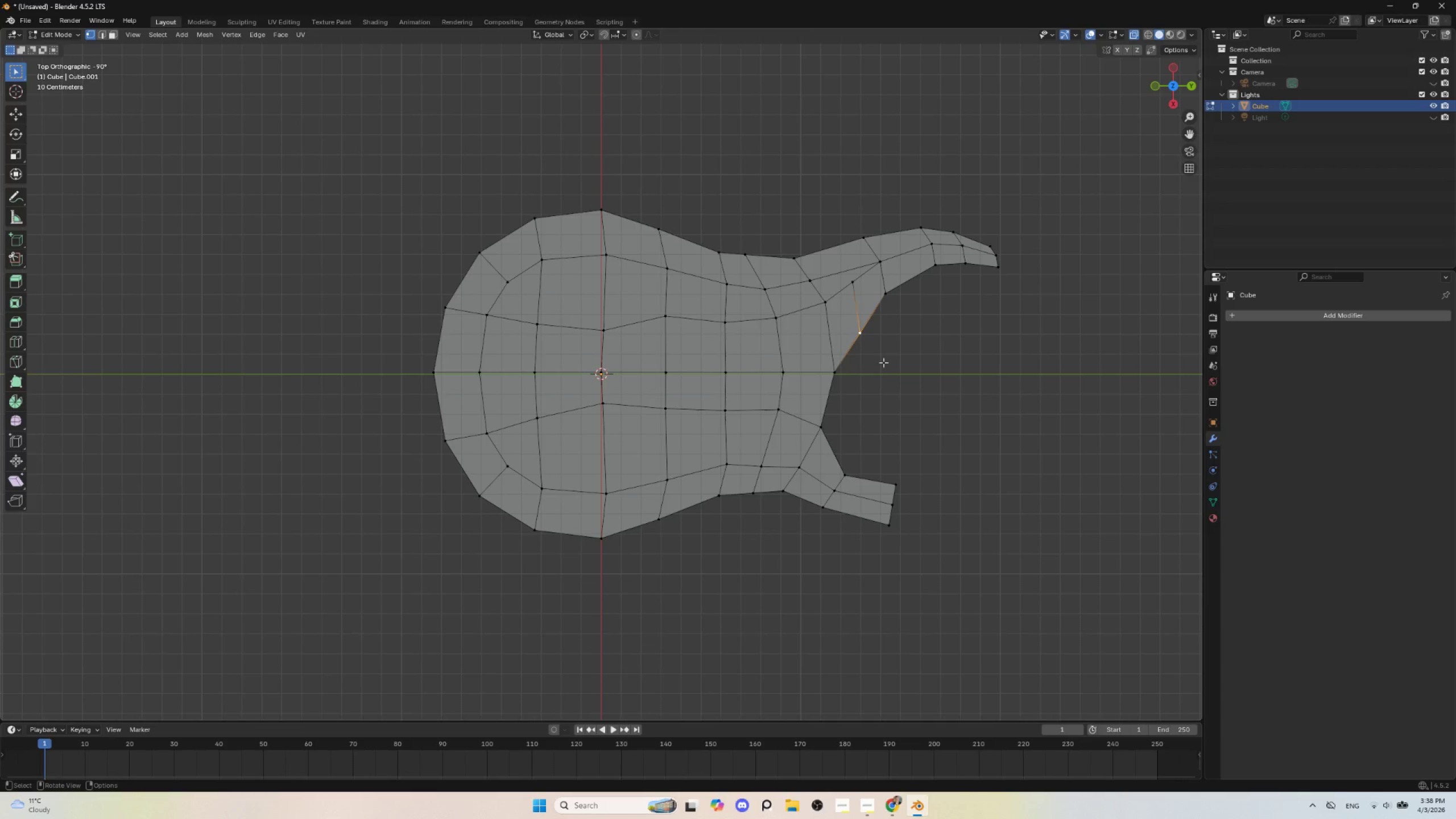 
key(G)
 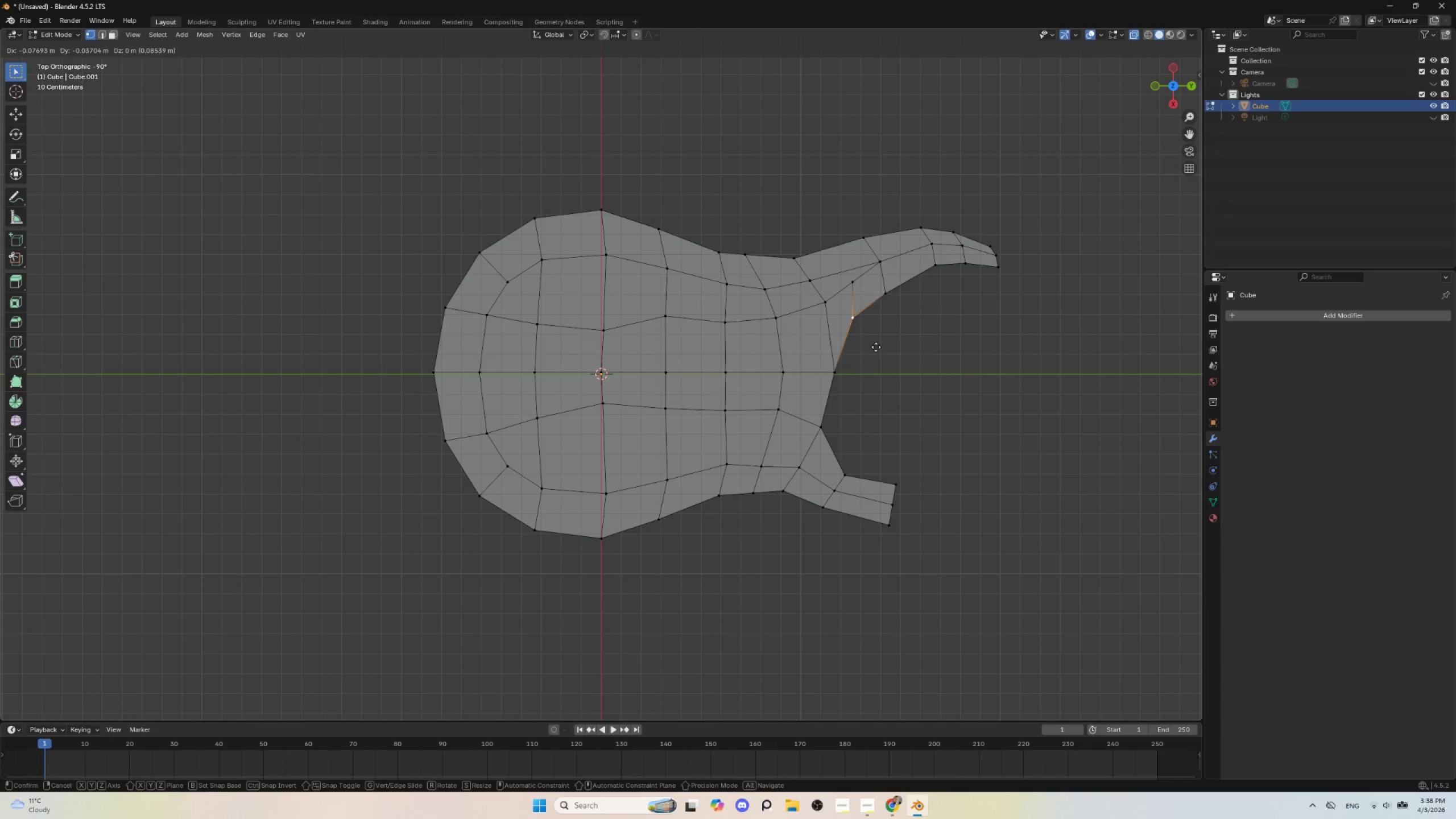 
left_click([877, 347])
 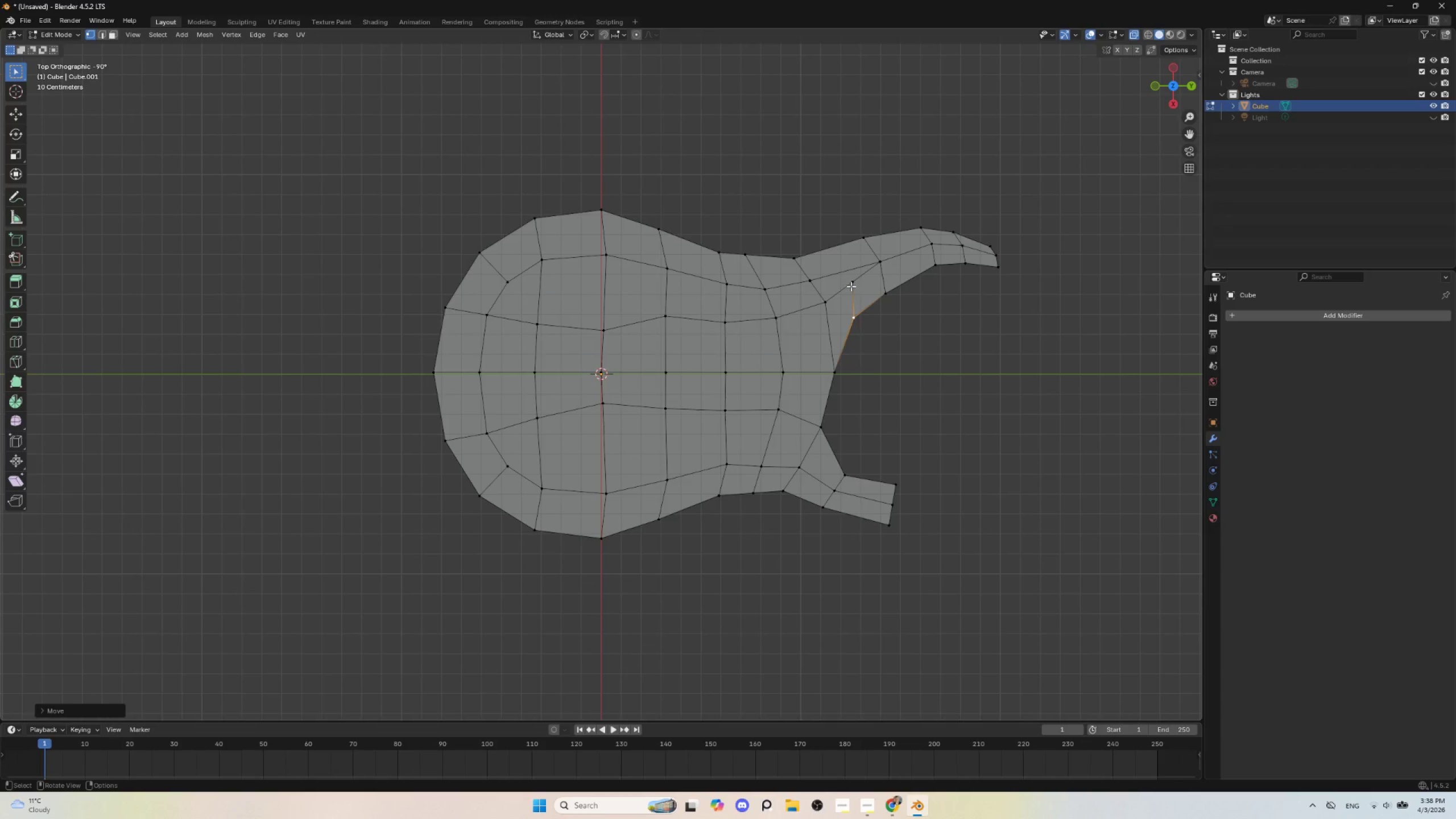 
left_click([851, 286])
 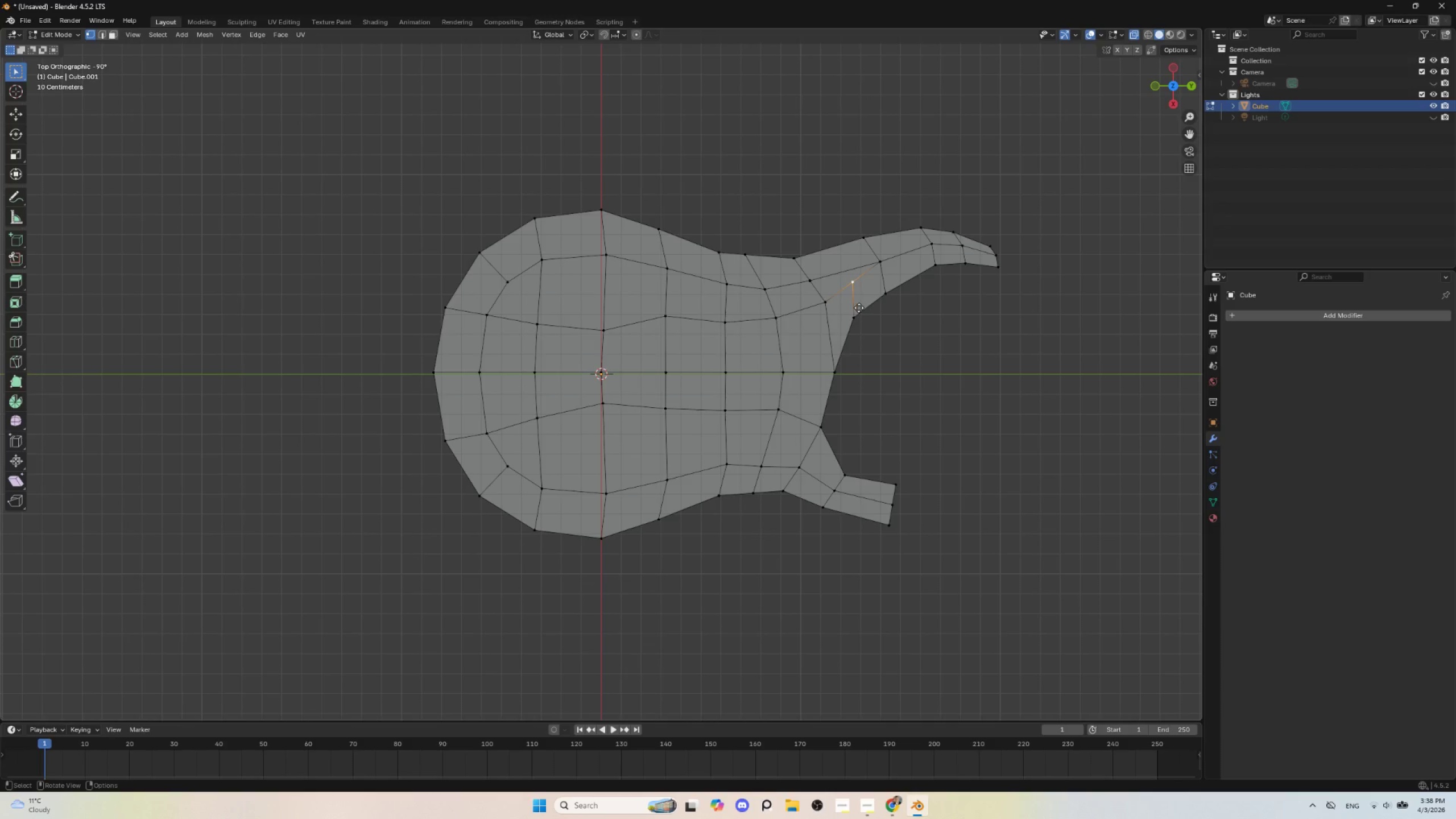 
type(gg)
 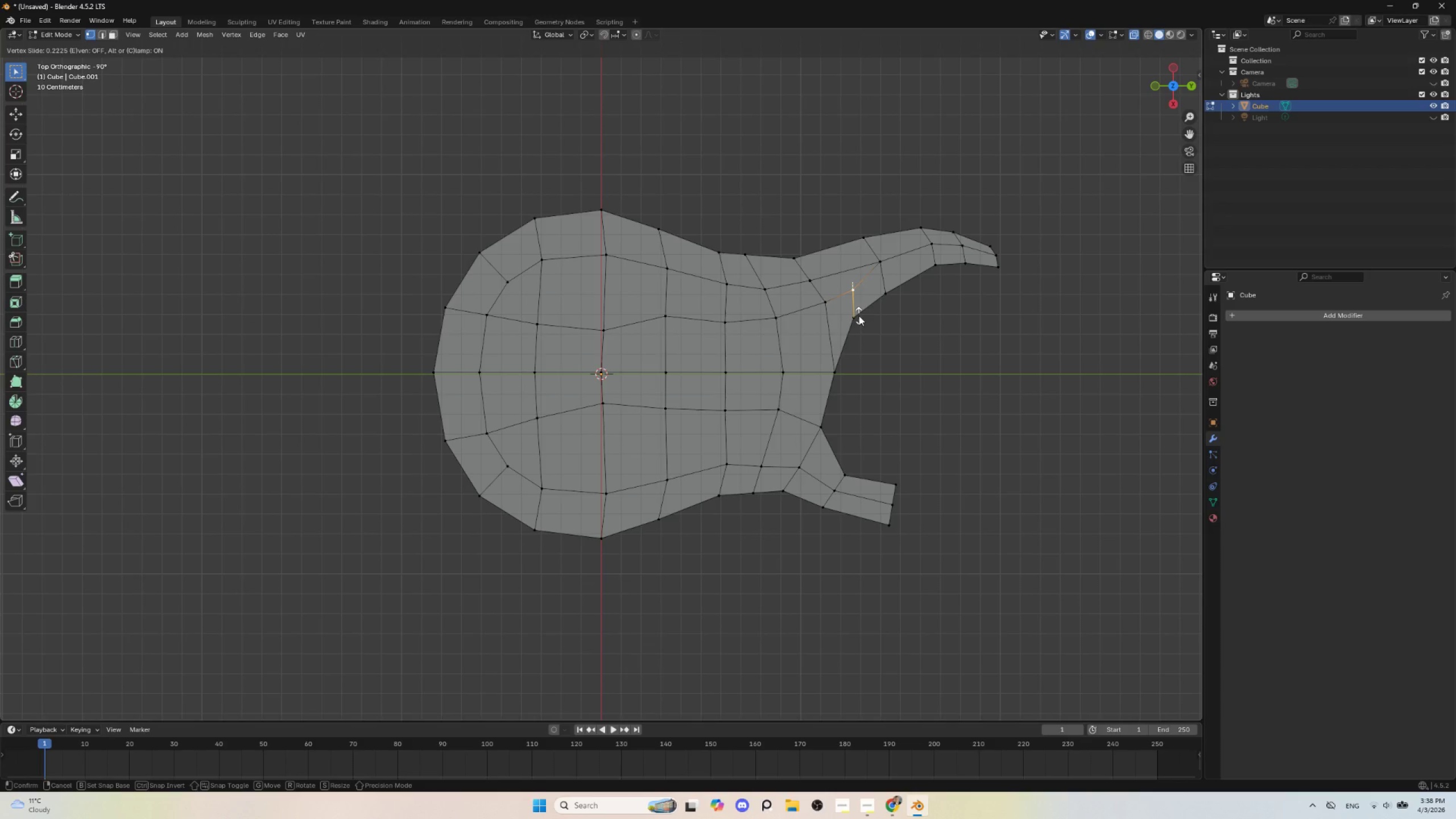 
left_click([859, 316])
 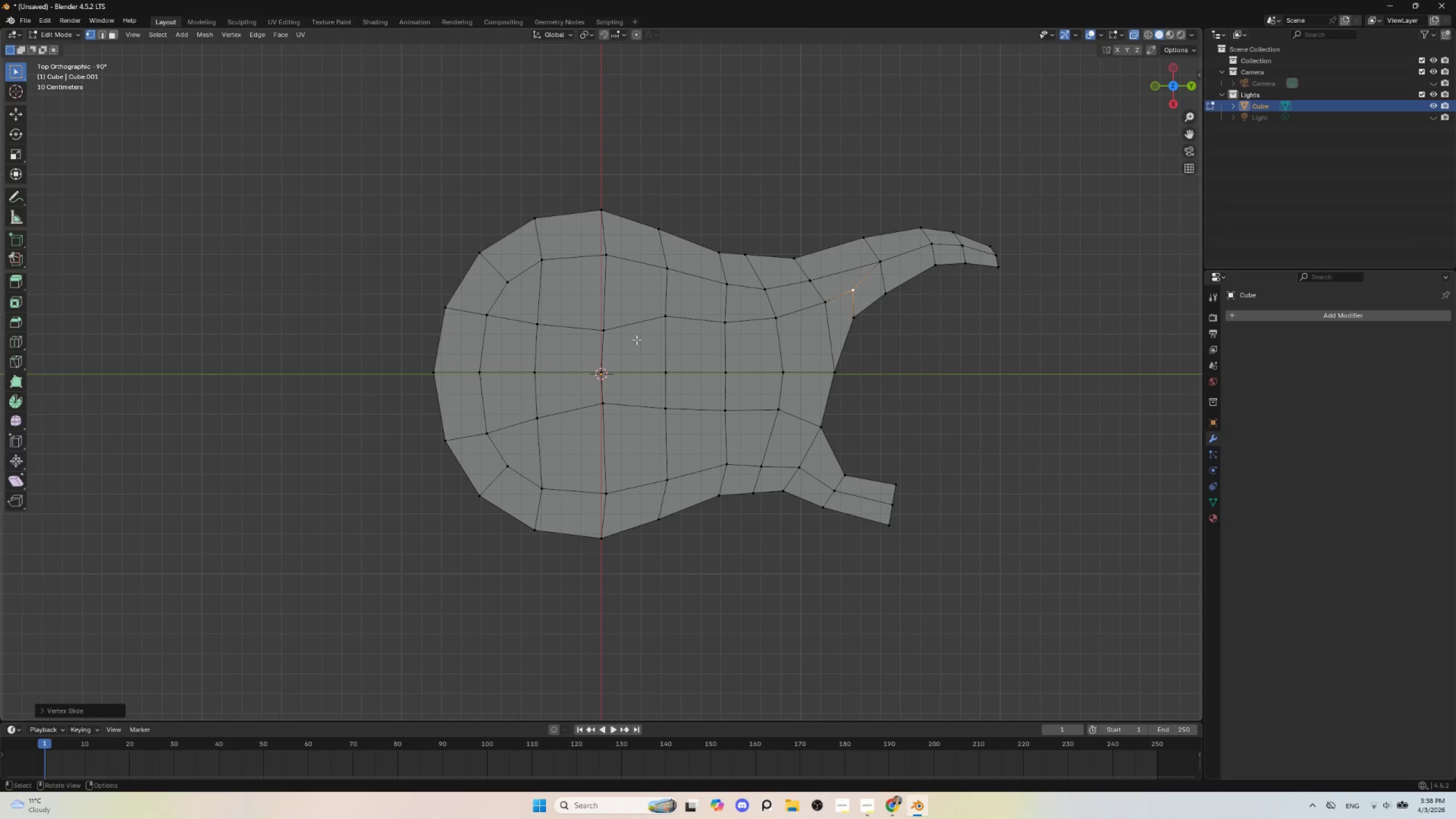 
wait(7.25)
 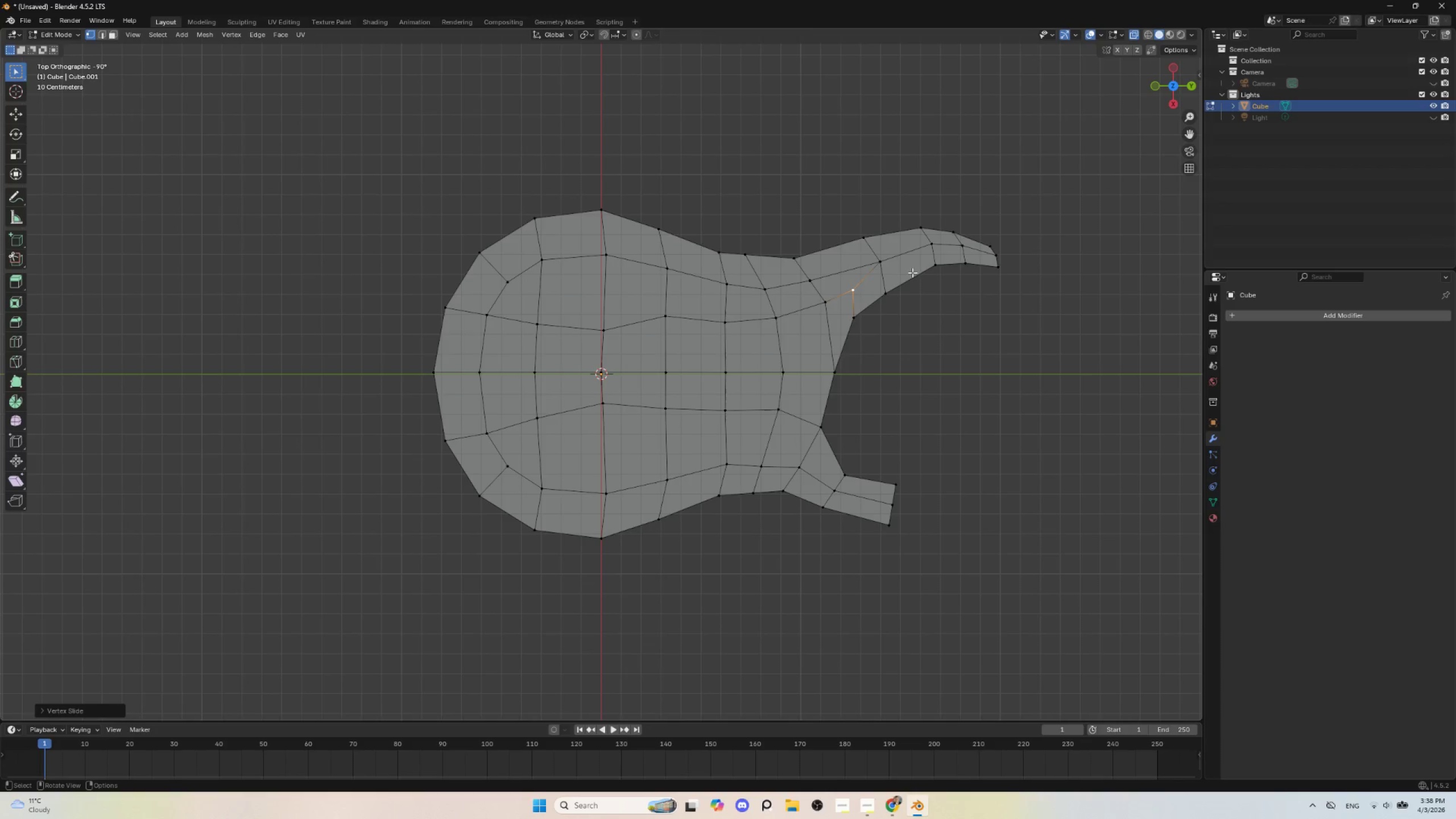 
left_click([112, 34])
 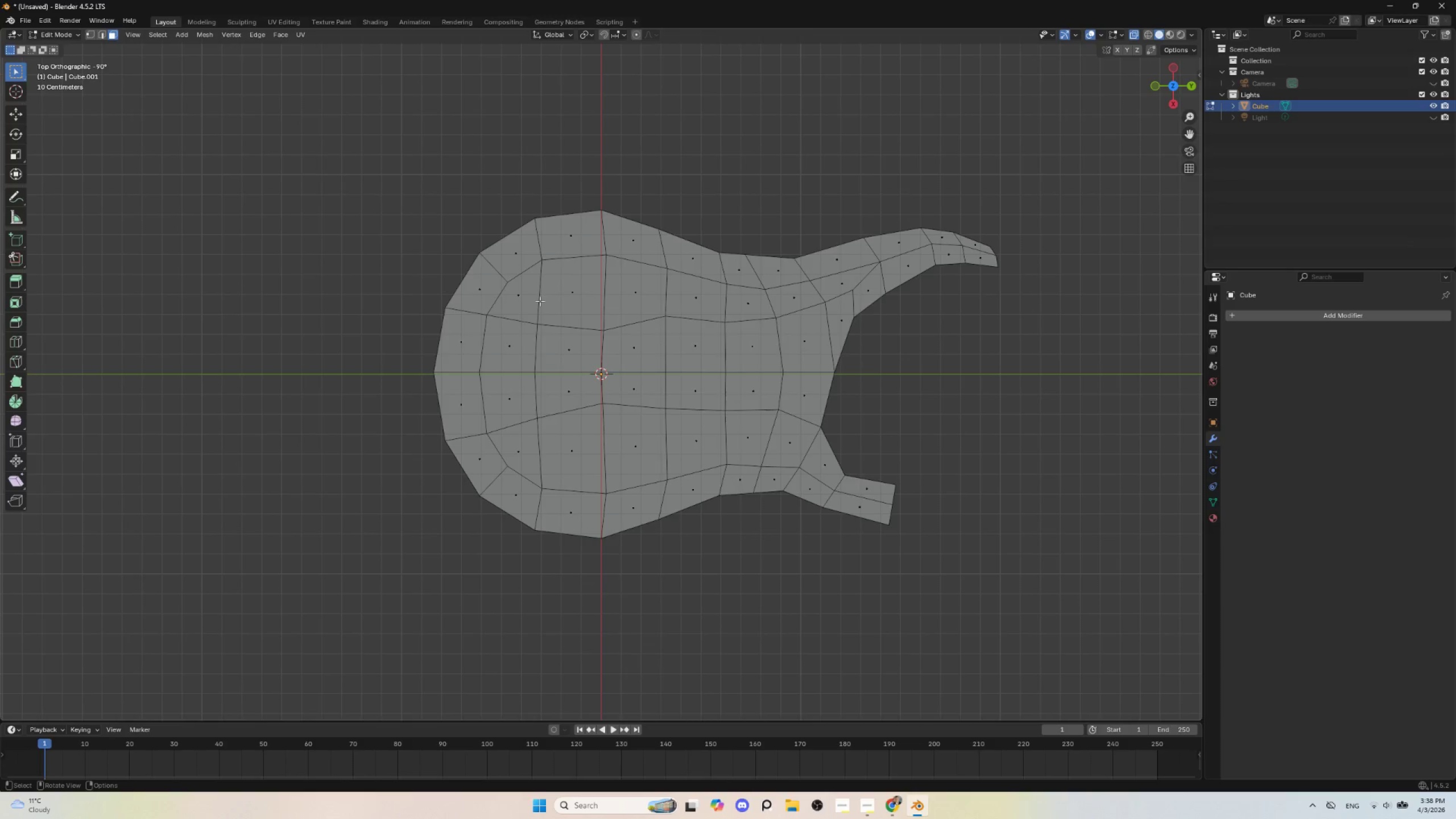 
left_click([540, 300])
 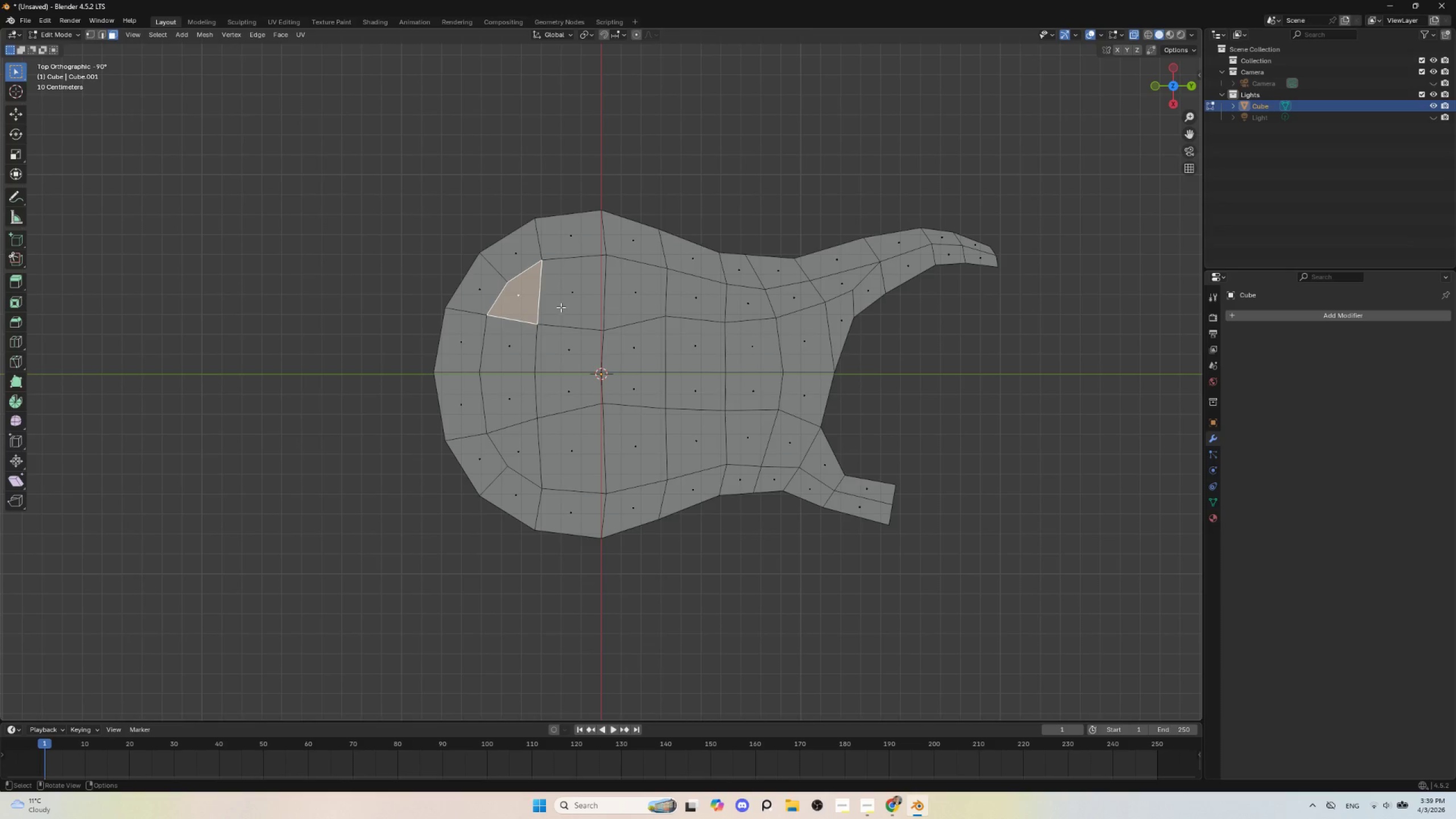 
hold_key(key=ShiftLeft, duration=1.5)
left_click([574, 300])
 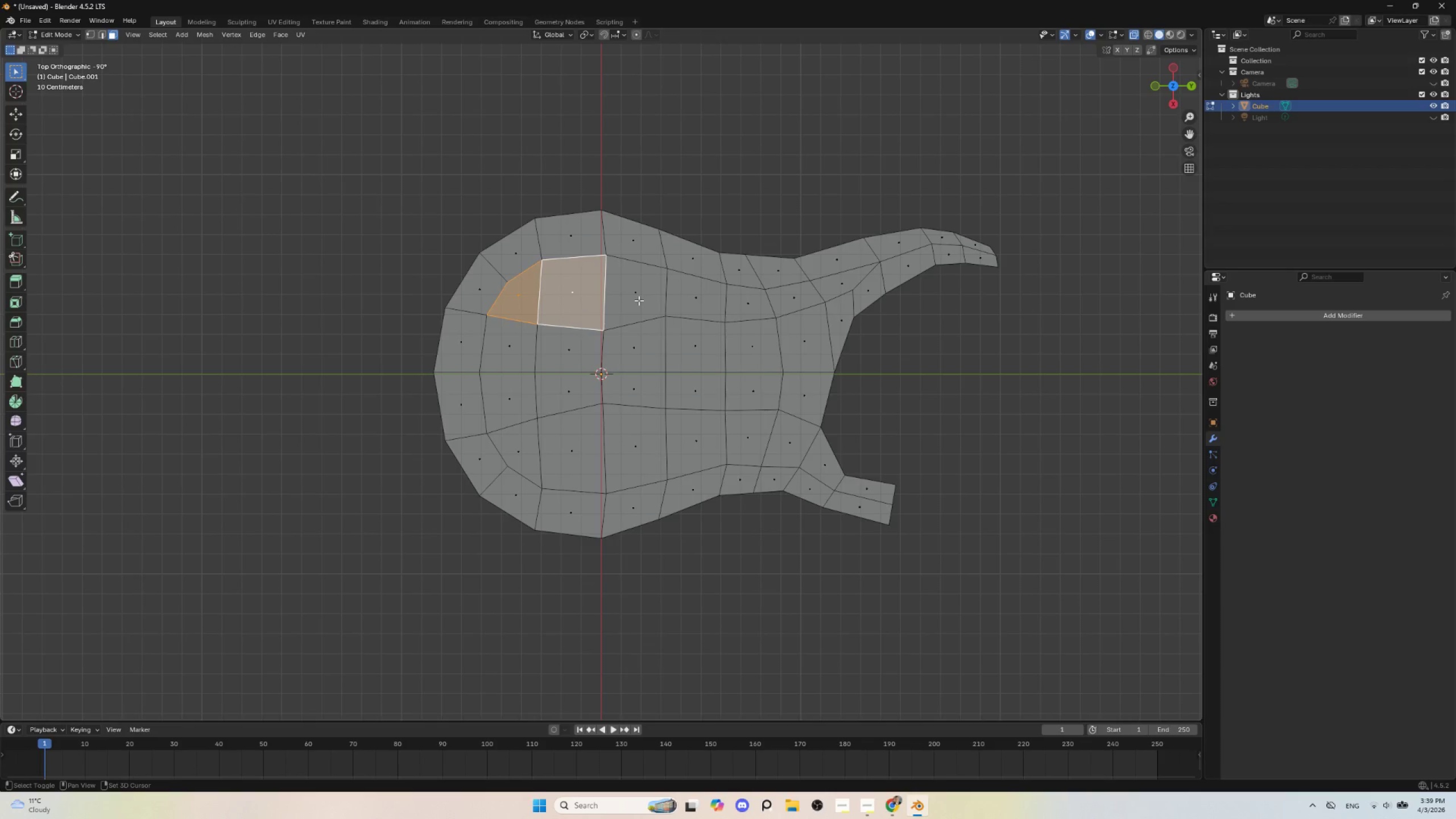 
hold_key(key=ShiftLeft, duration=1.52)
left_click([639, 300])
 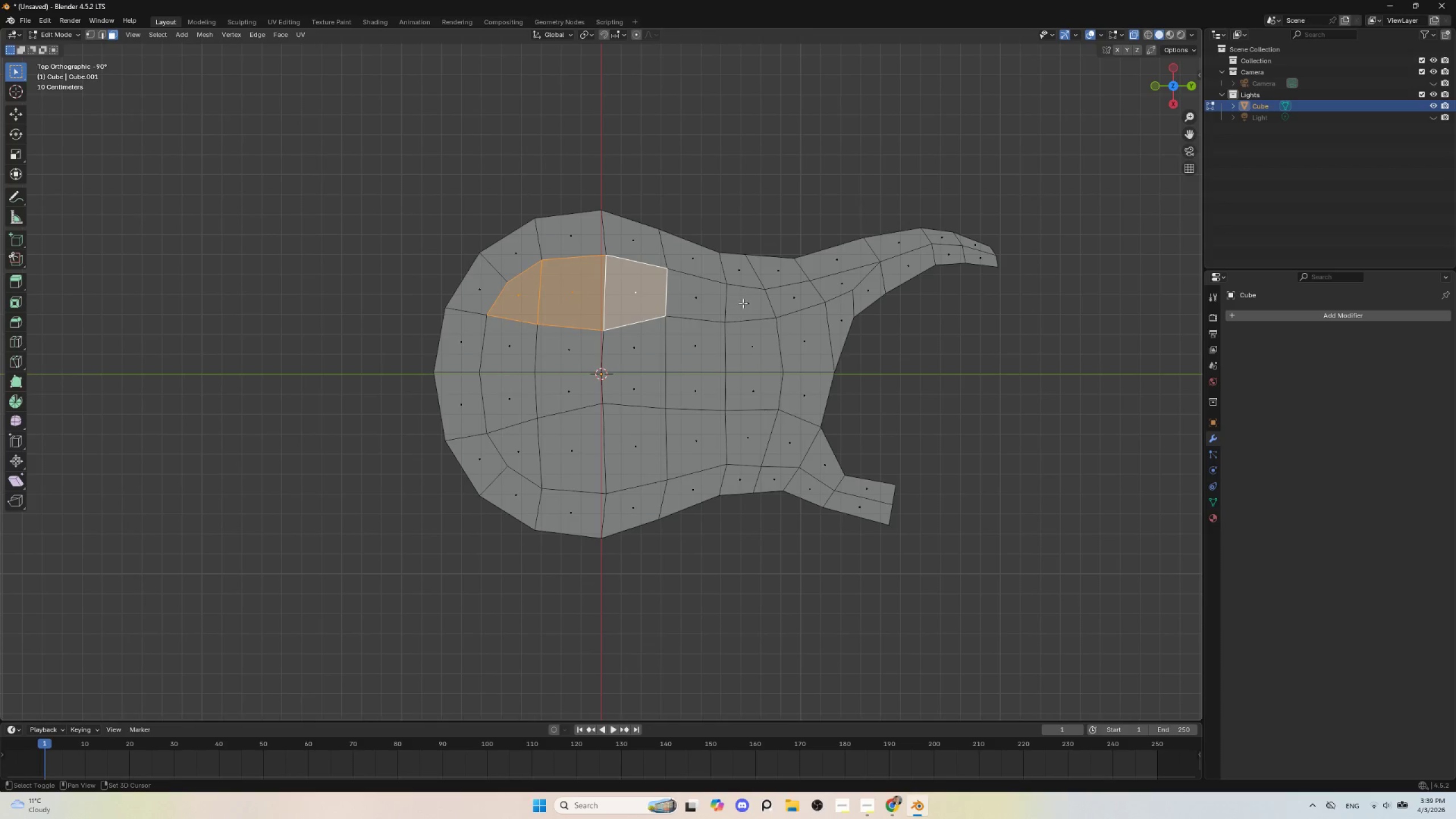 
hold_key(key=ShiftLeft, duration=1.51)
 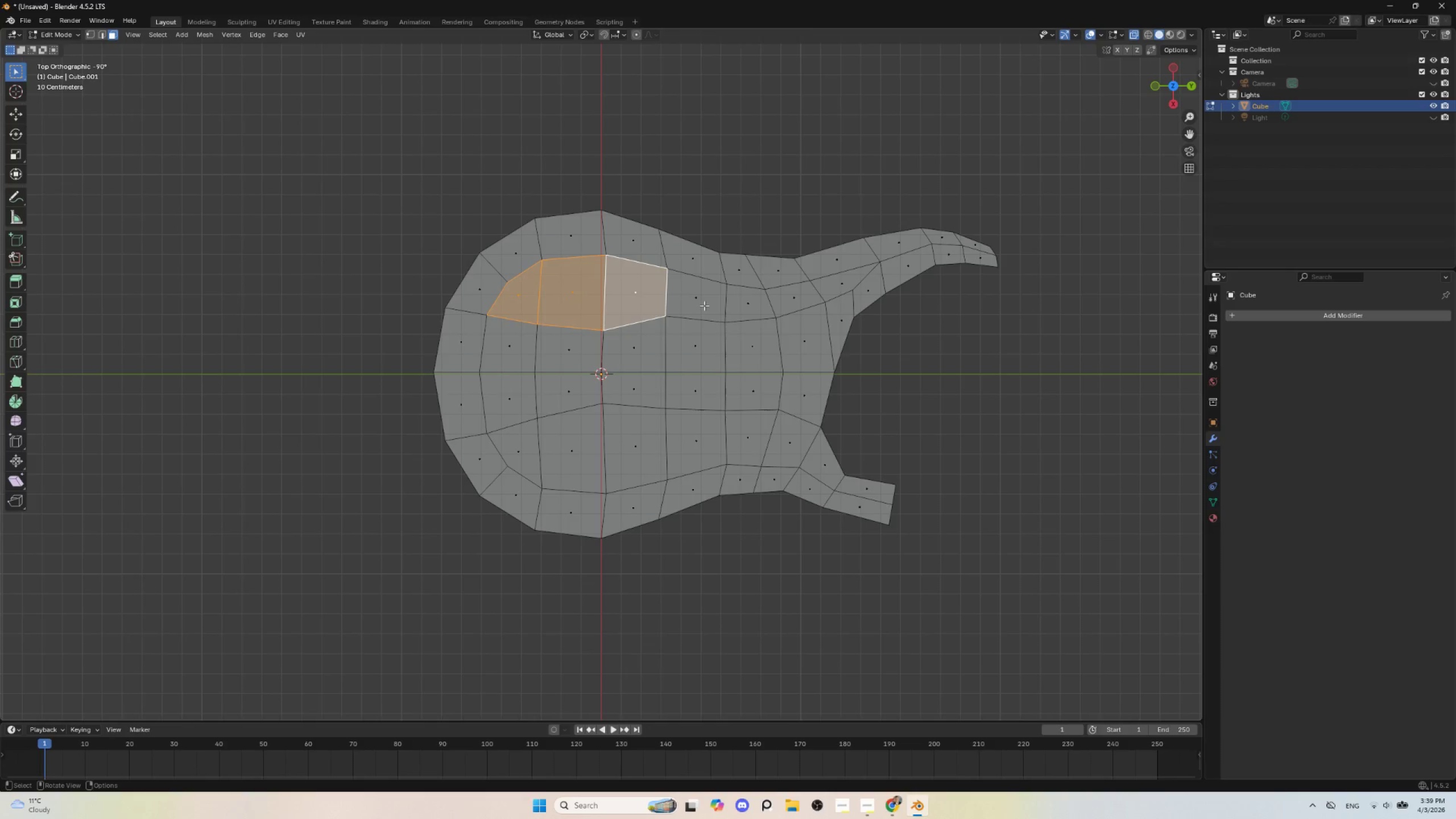 
hold_key(key=ShiftLeft, duration=0.31)
 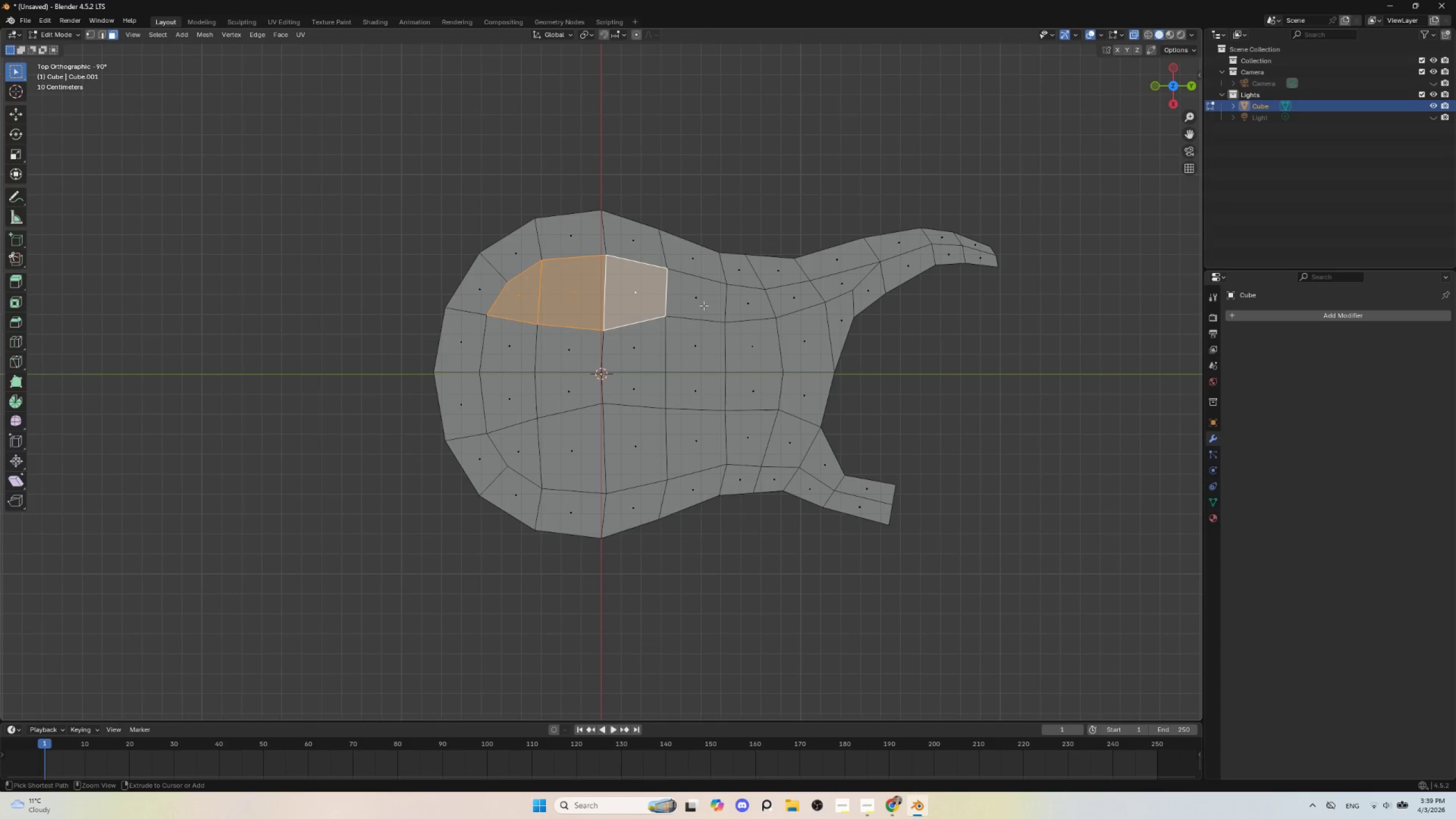 
key(Control+Z)
 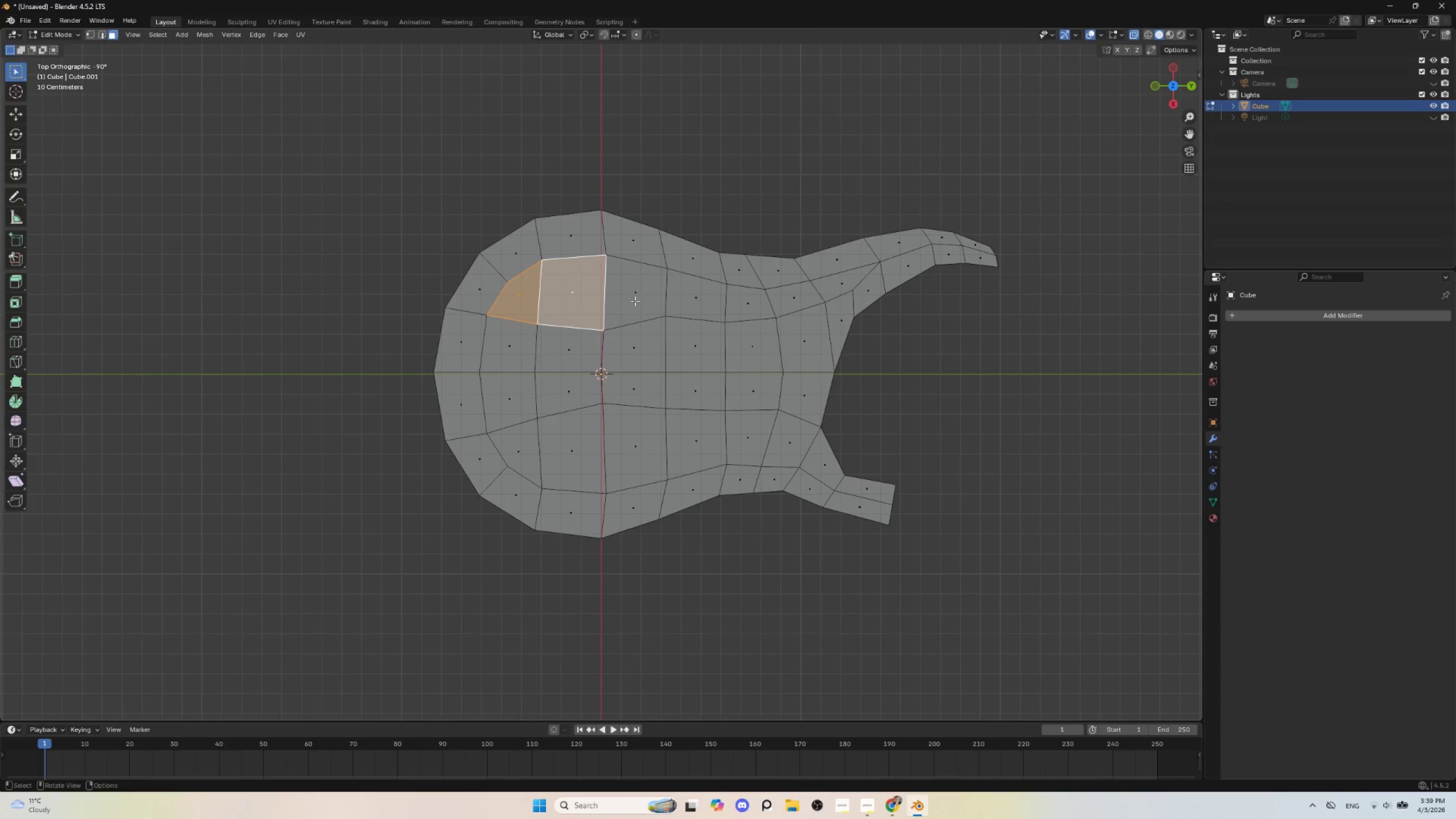 
hold_key(key=ShiftLeft, duration=1.31)
 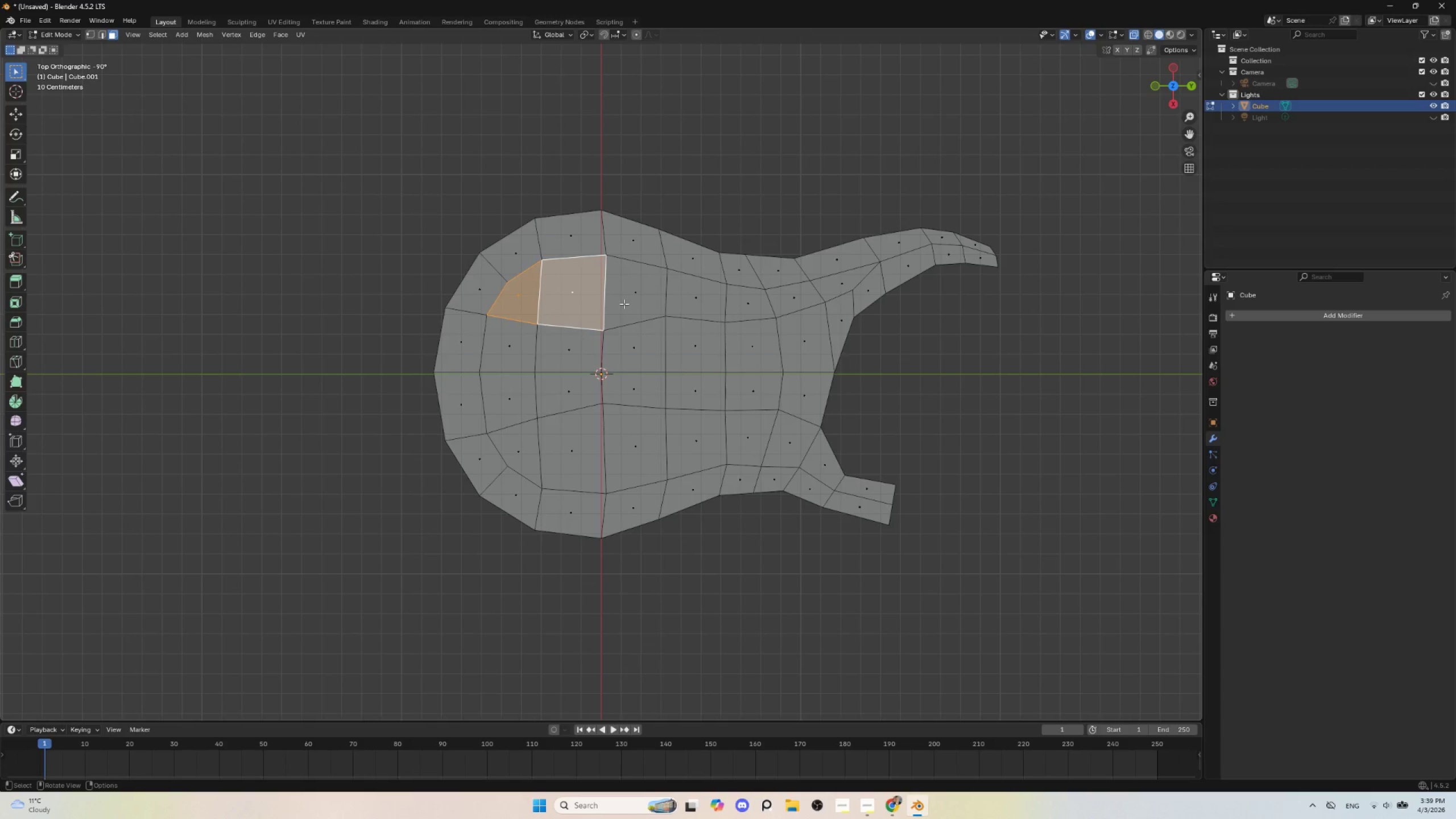 
key(I)
 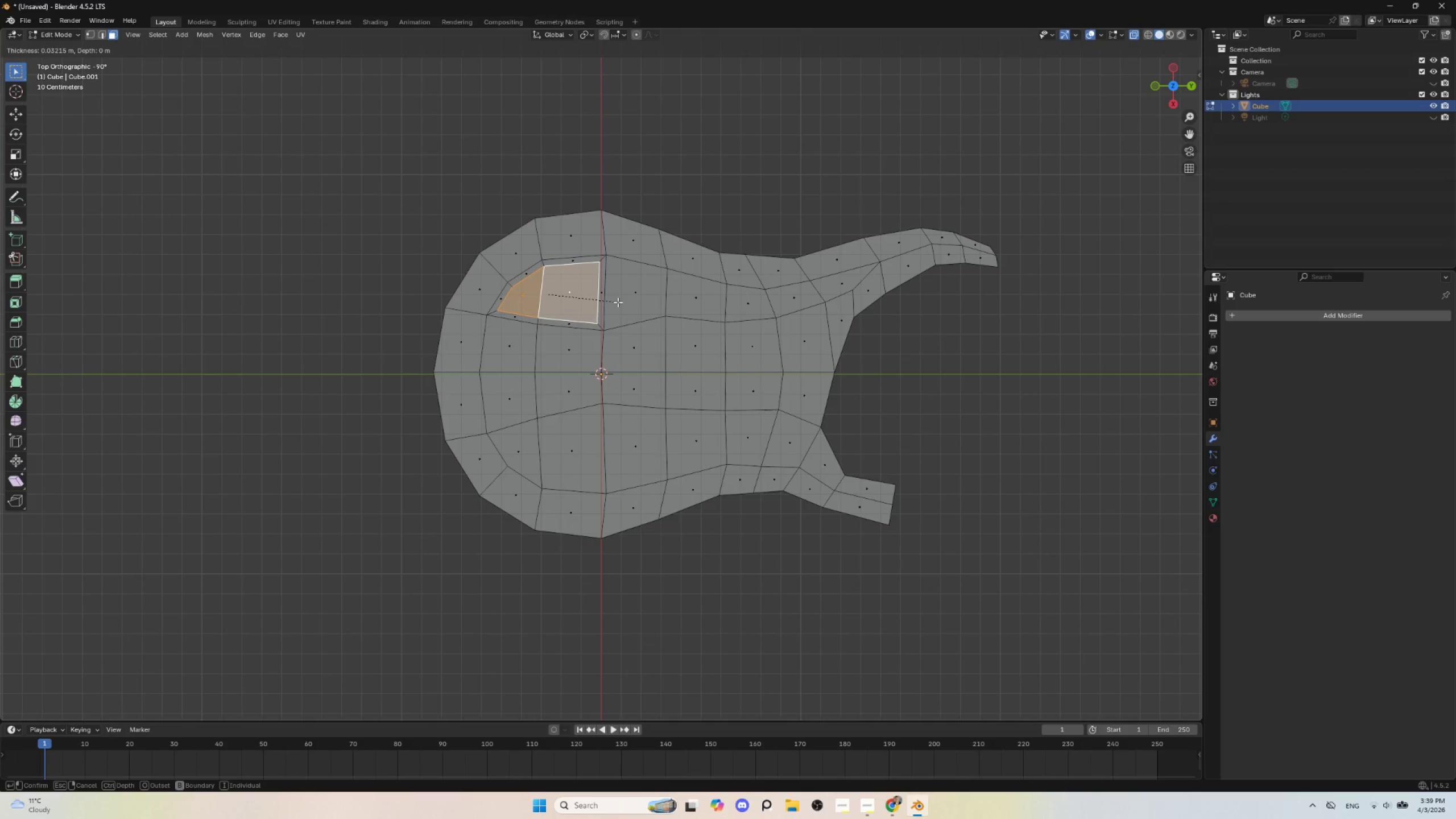 
left_click([618, 302])
 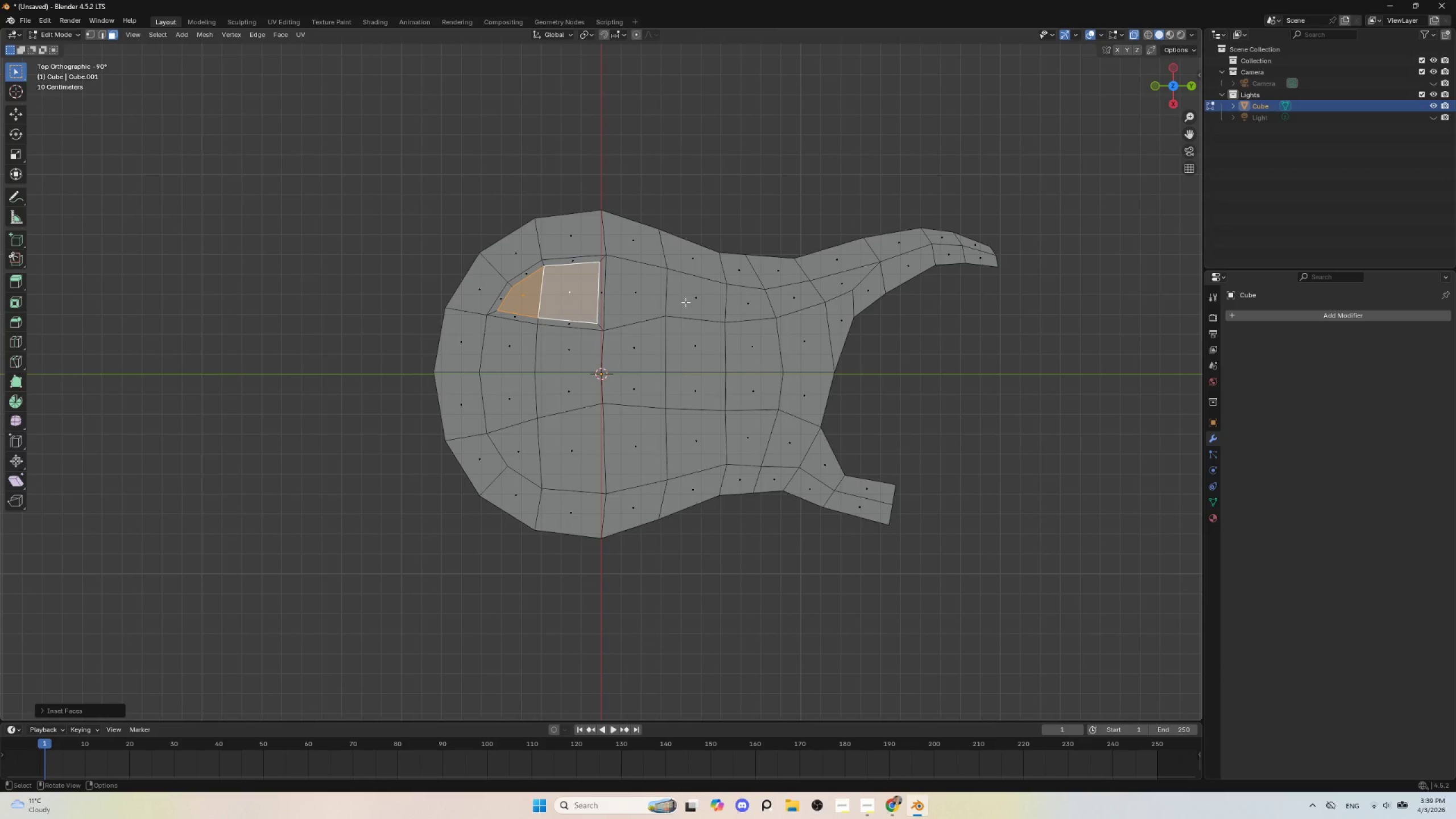 
wait(6.55)
 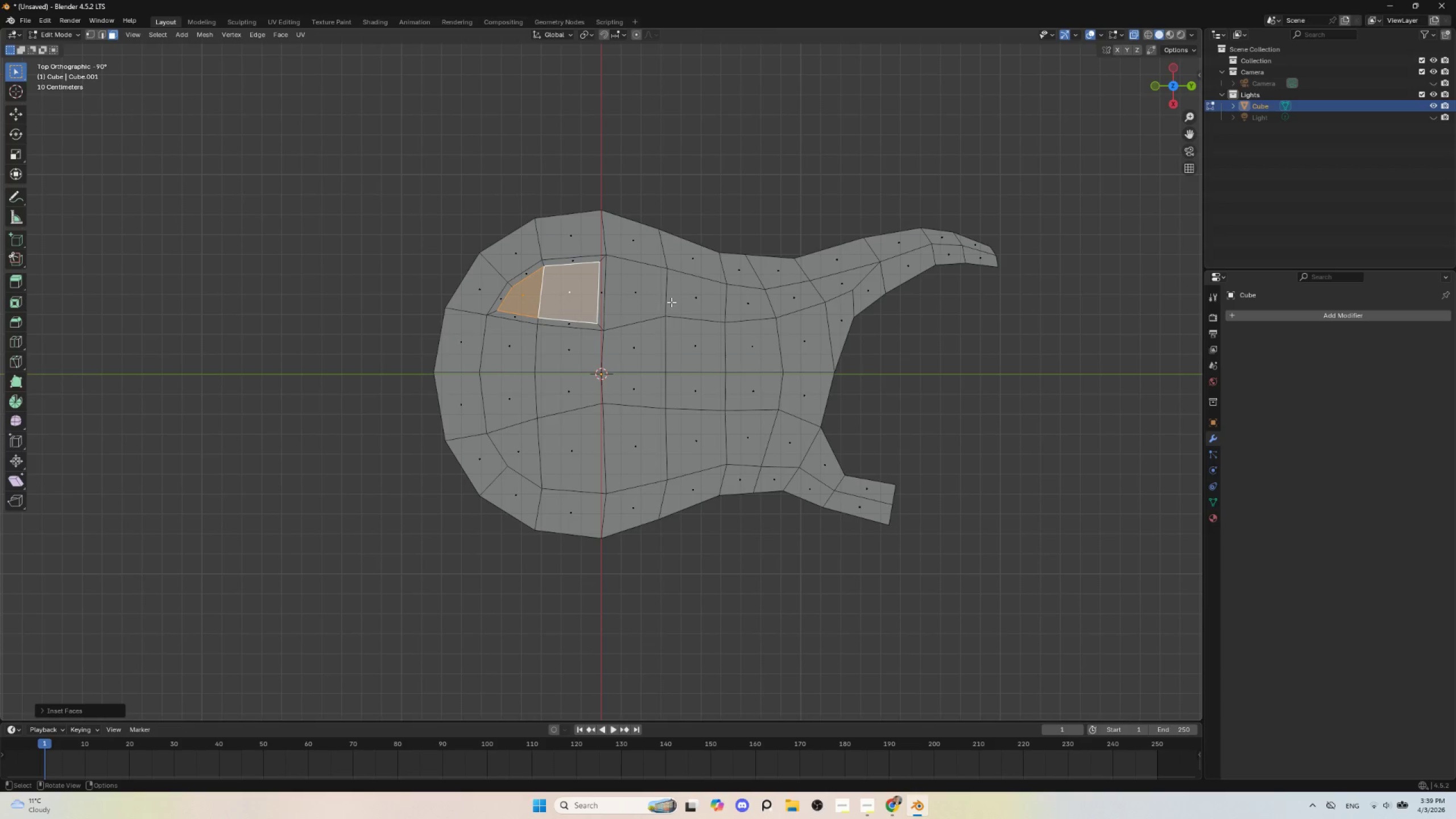 
key(Control+Z)
 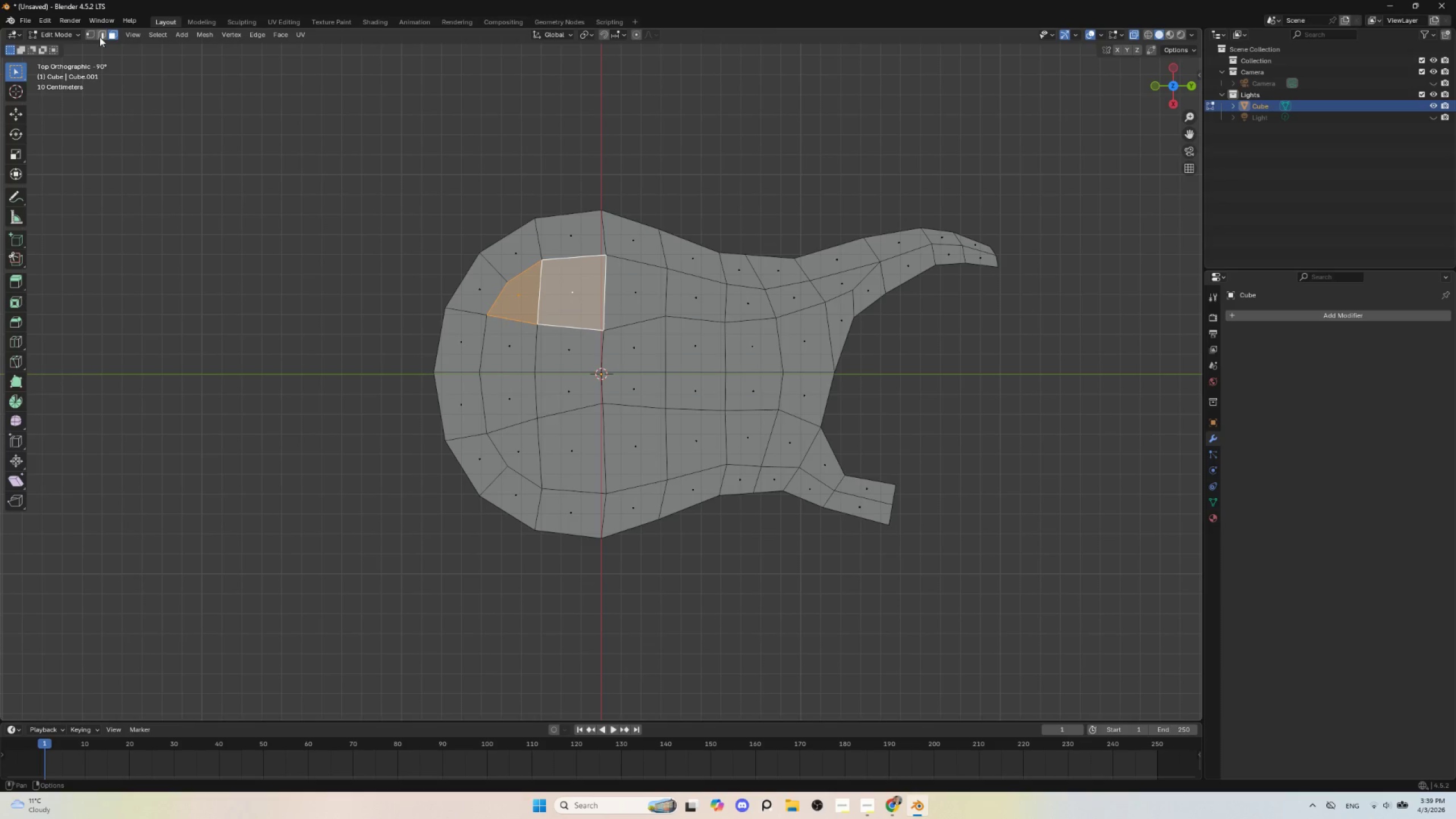 
left_click([87, 34])
 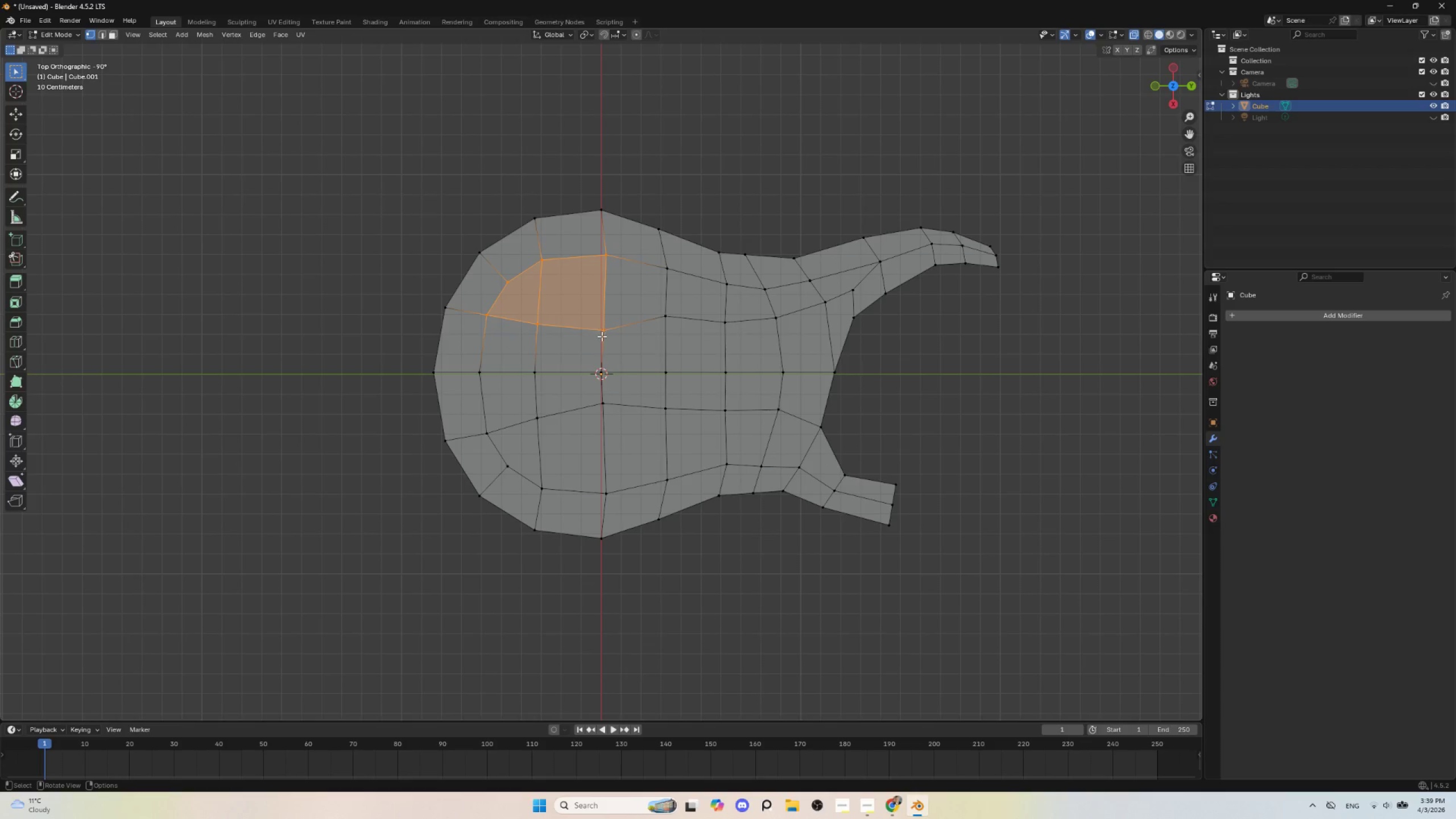 
left_click([605, 329])
 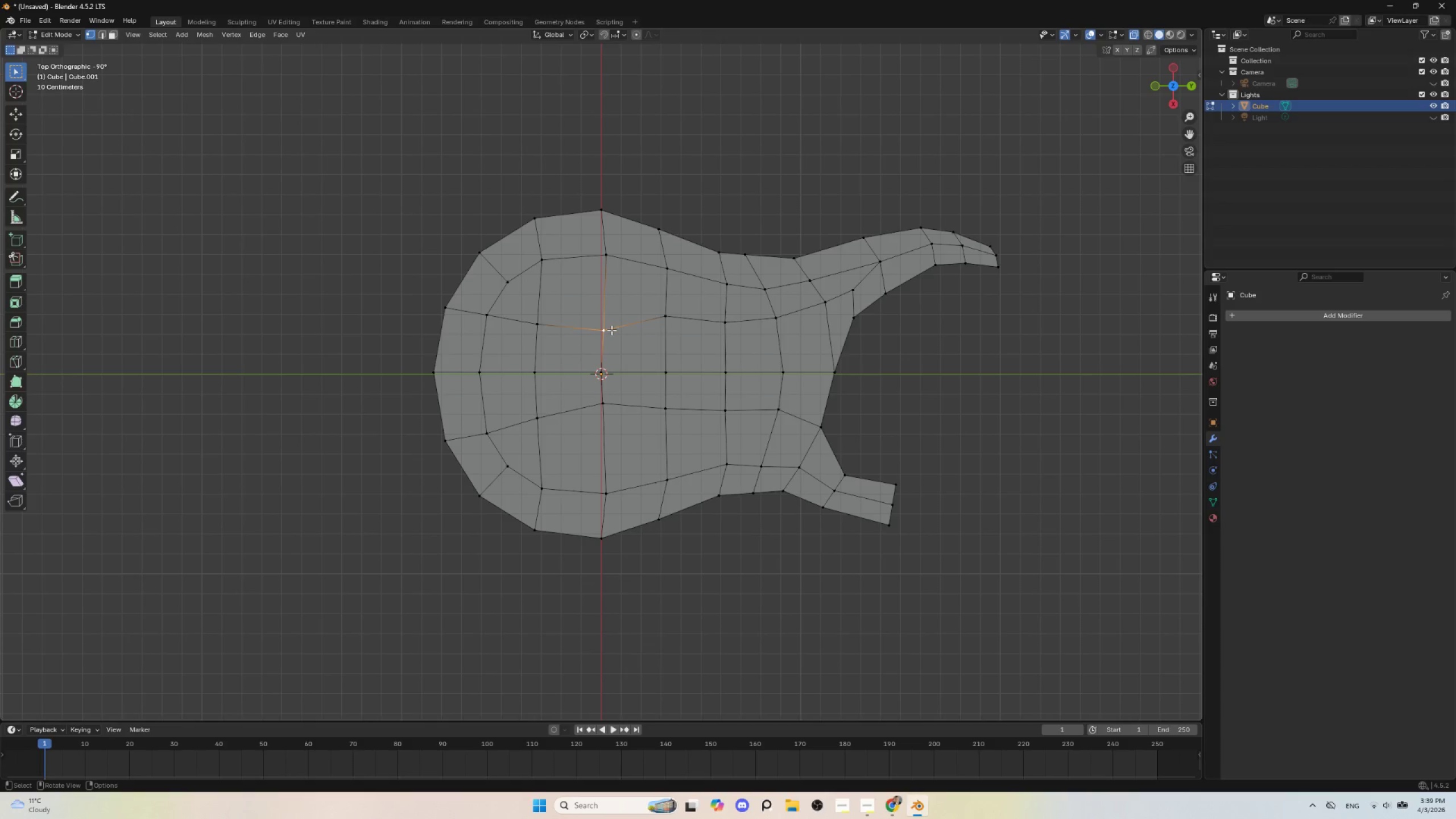 
wait(16.22)
 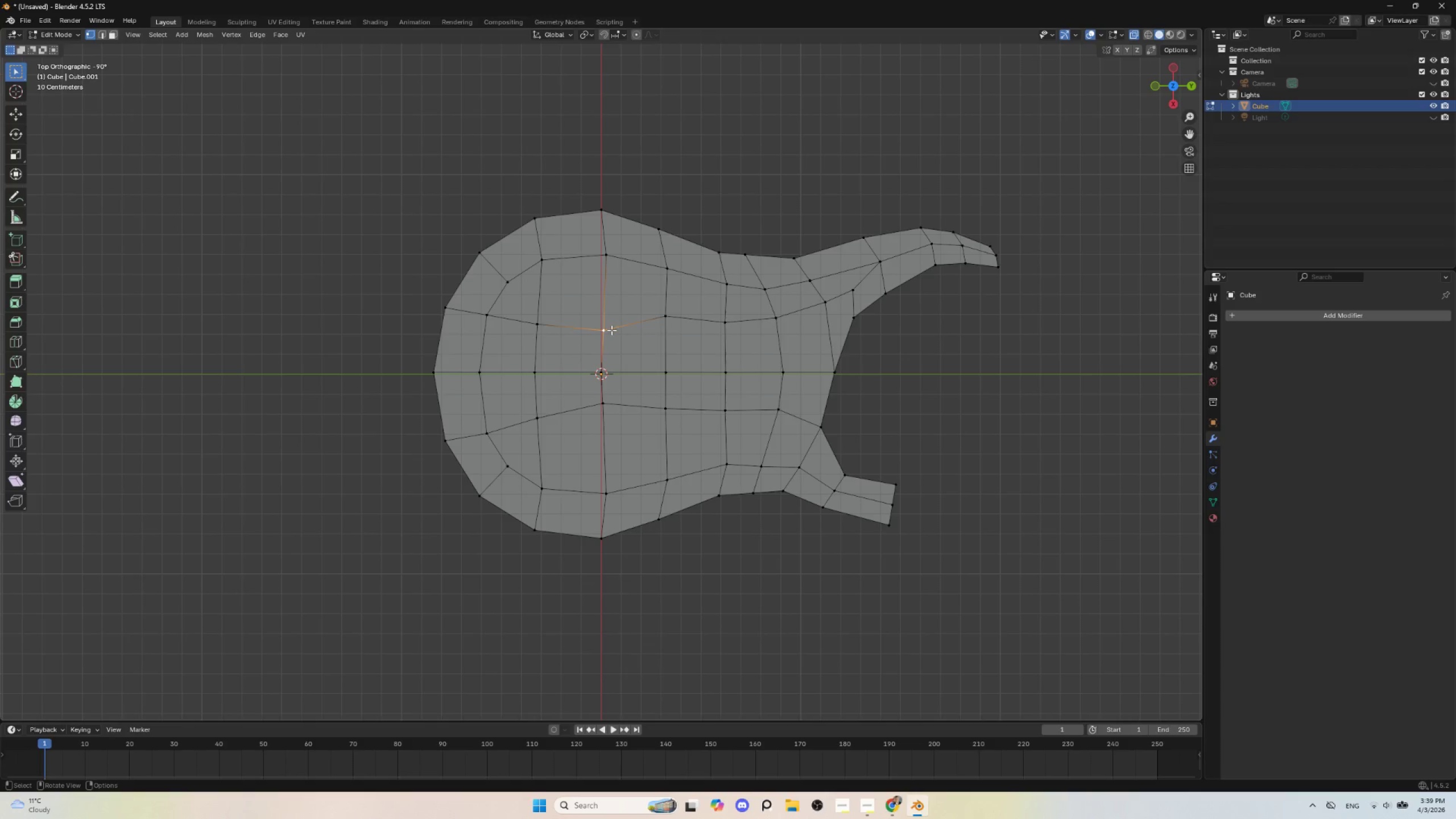 
type(gg)
 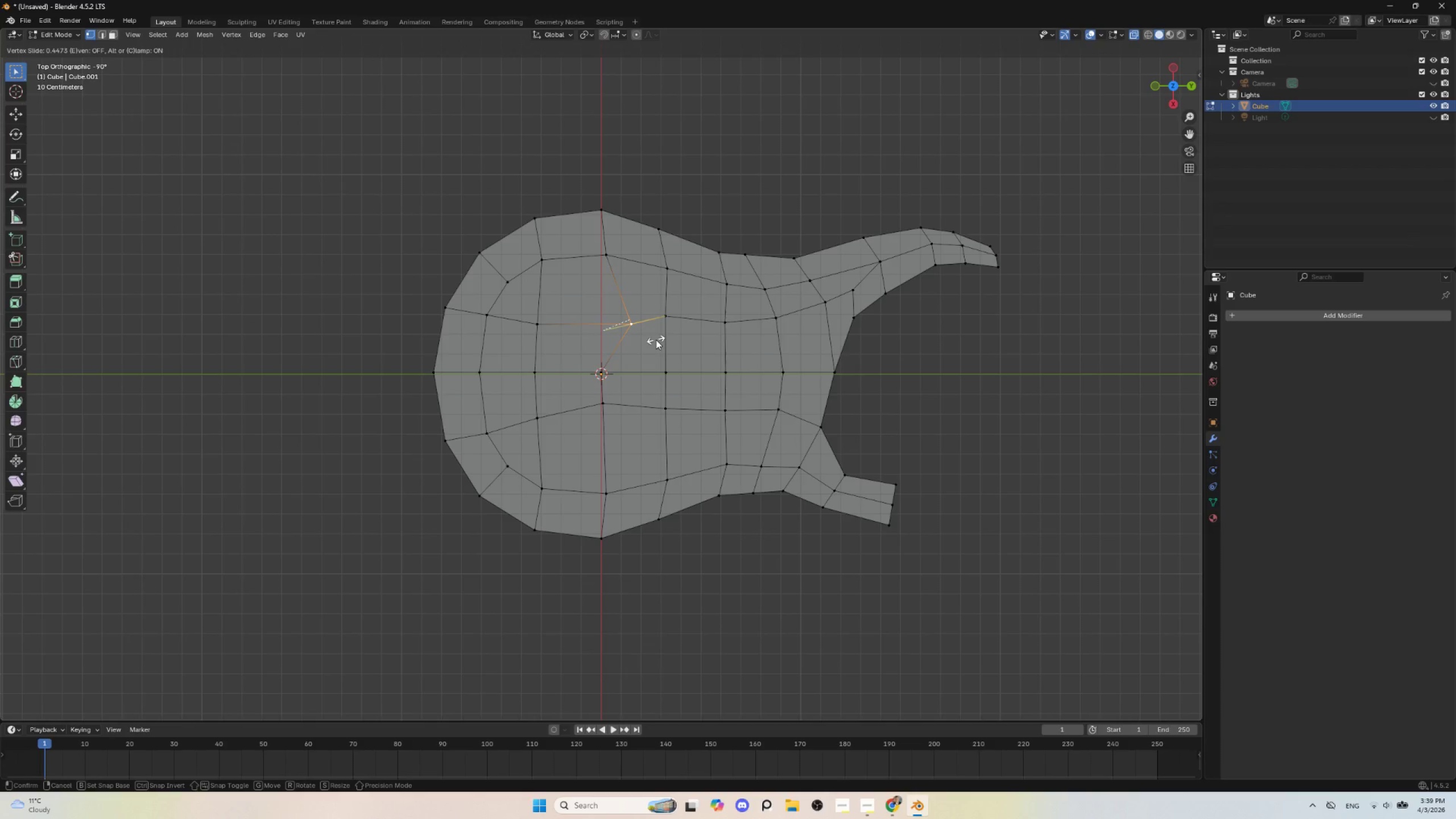 
left_click([656, 340])
 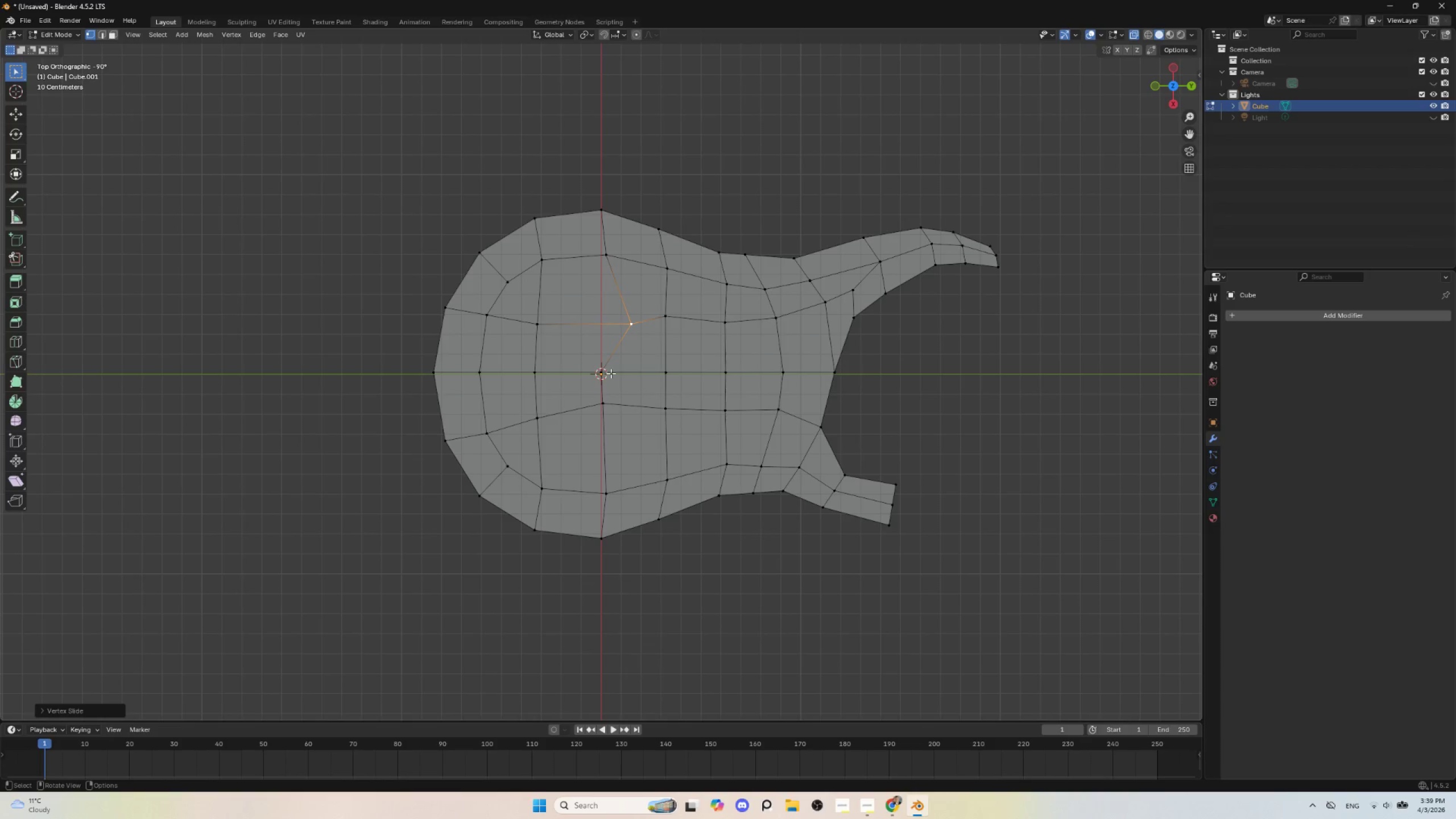 
left_click([603, 373])
 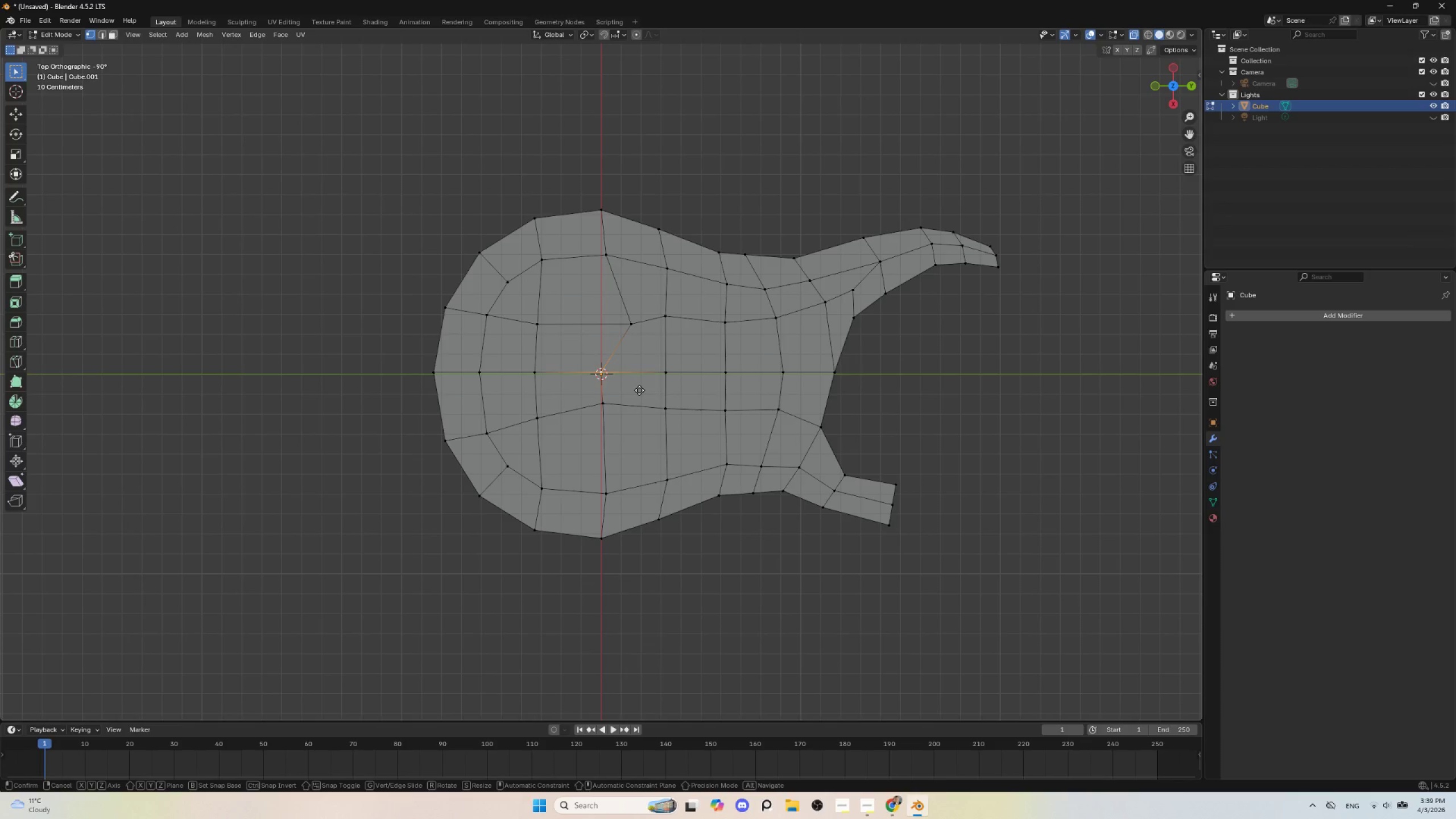 
type(gg)
 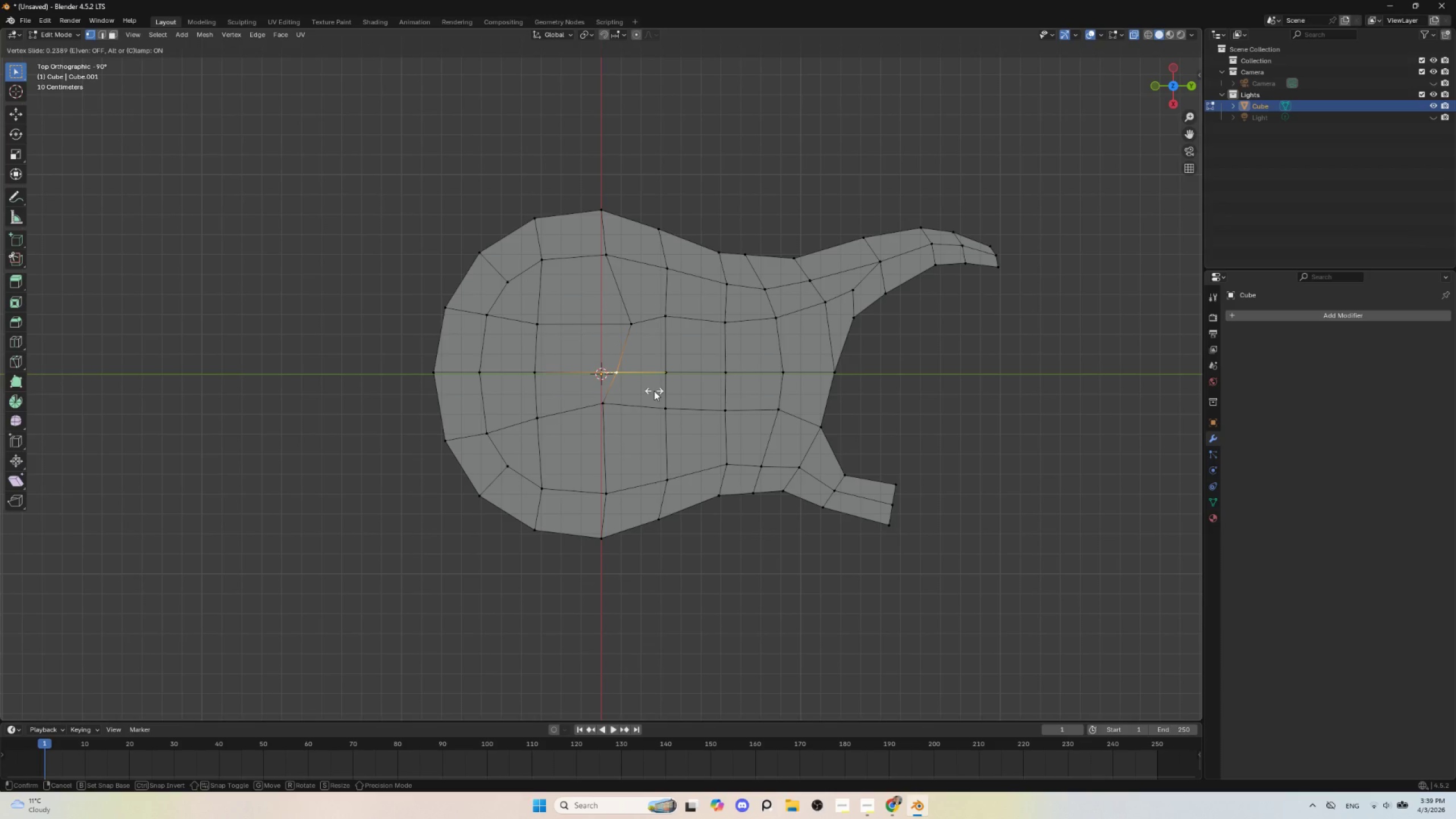 
left_click([654, 391])
 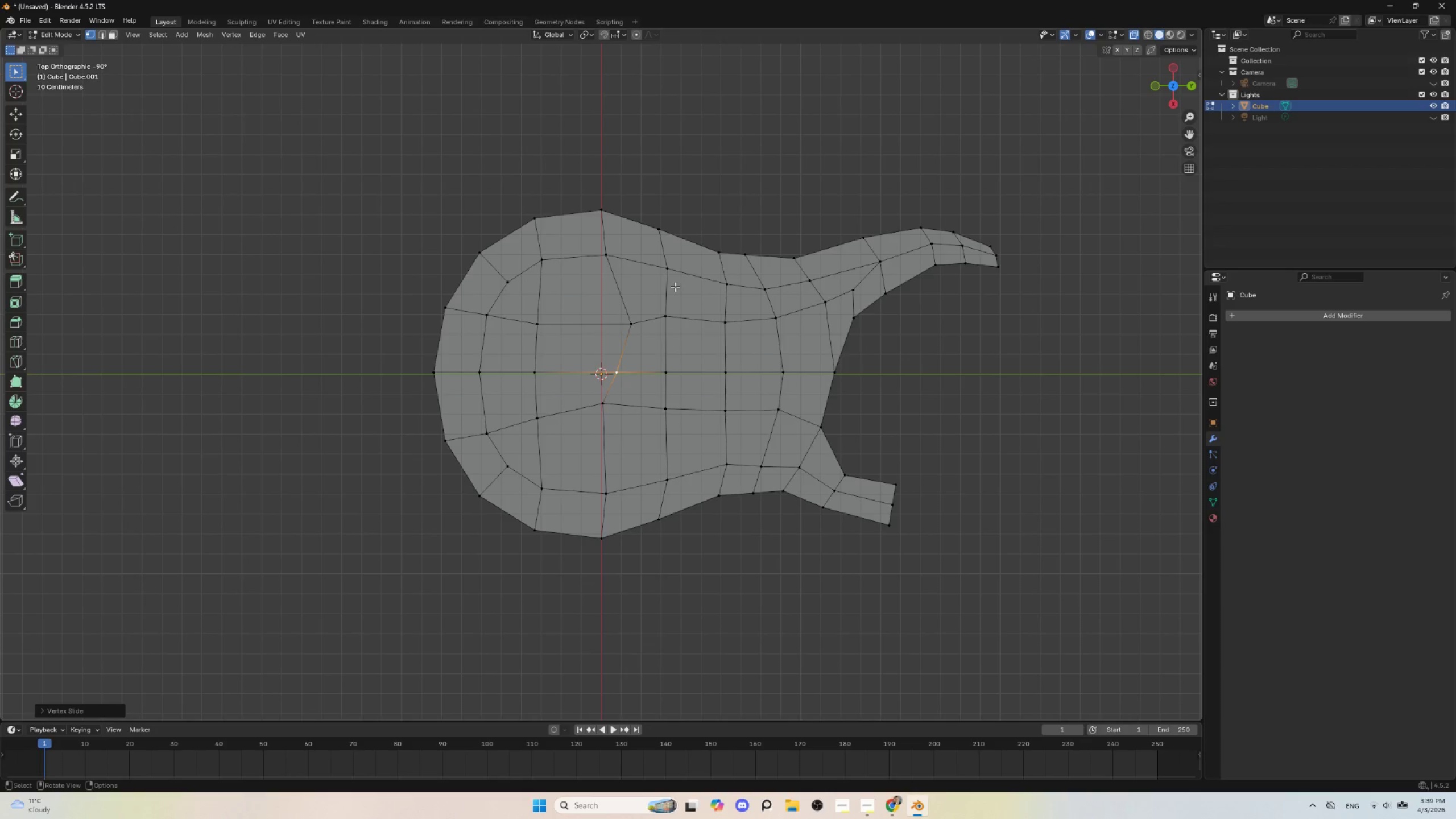 
left_click([667, 314])
 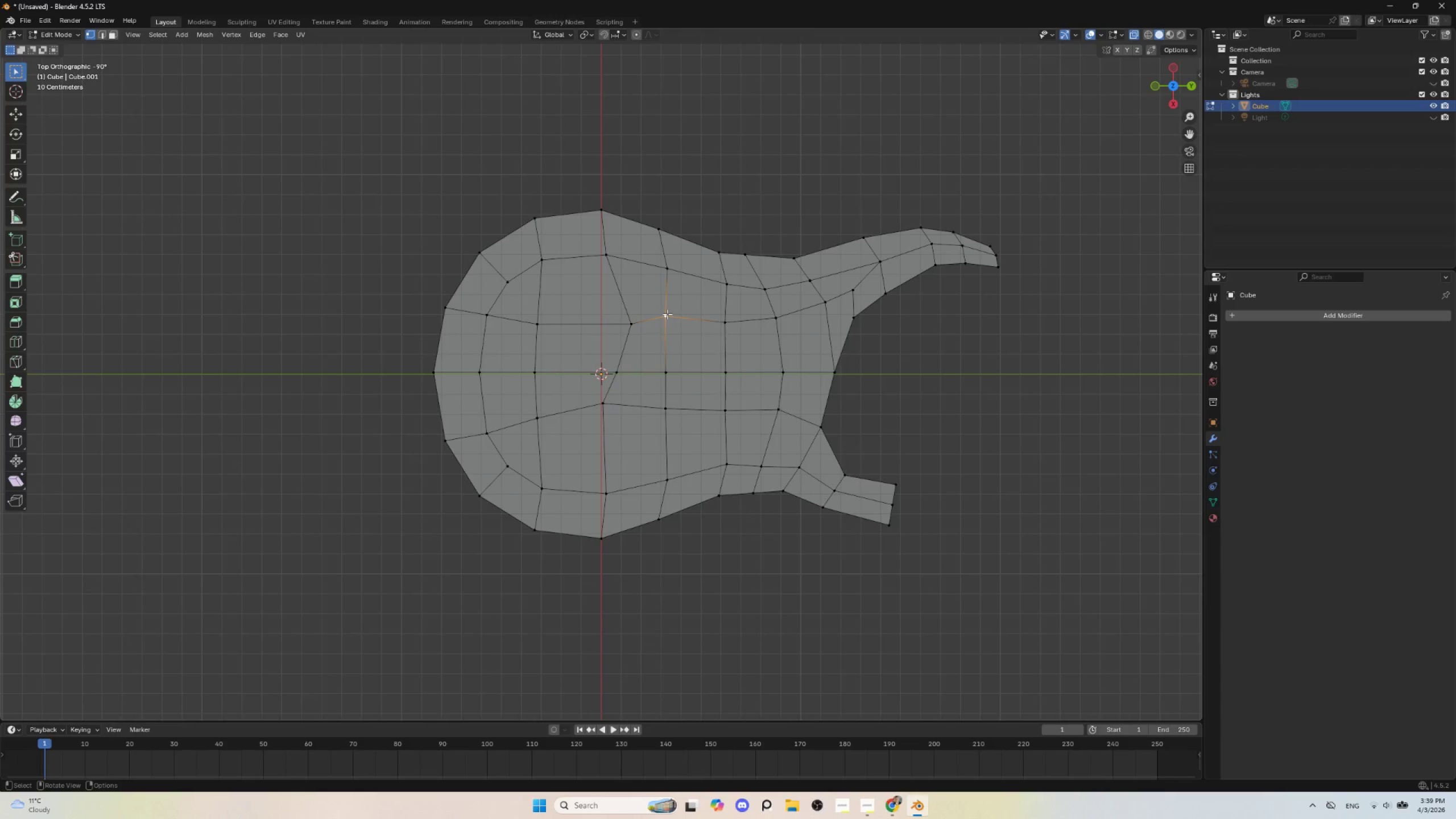 
type(gg)
 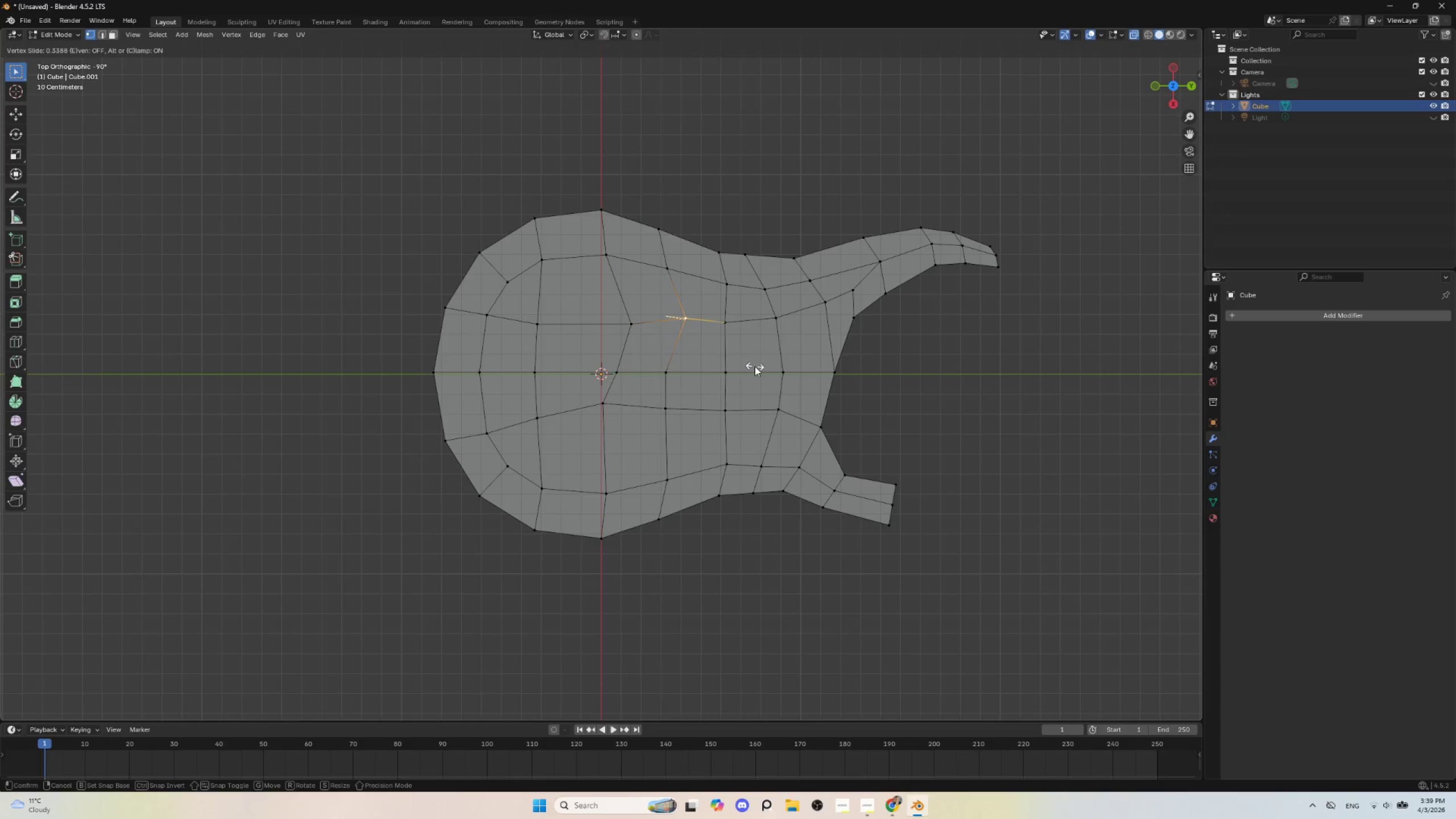 
left_click([755, 366])
 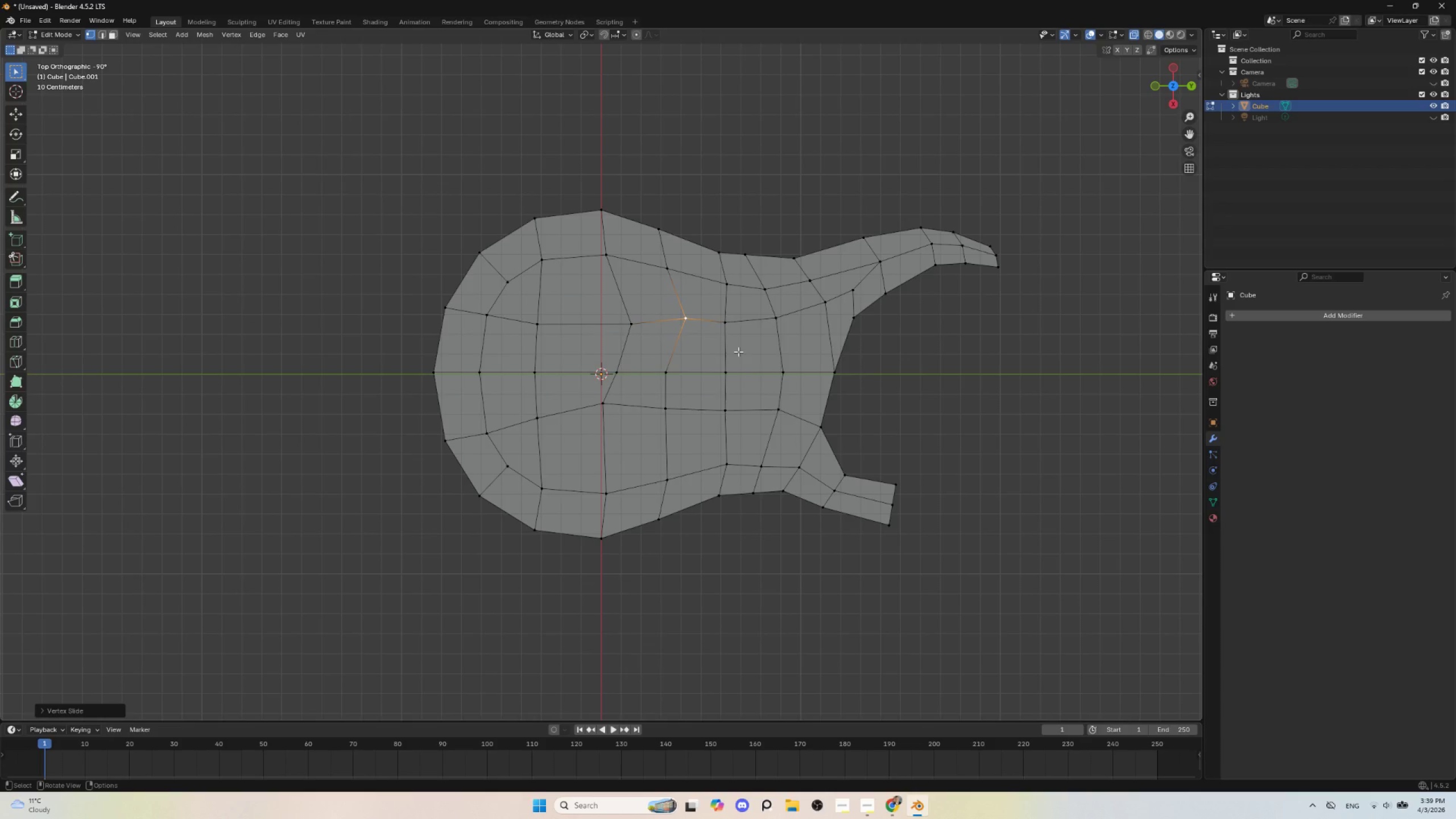 
key(G)
 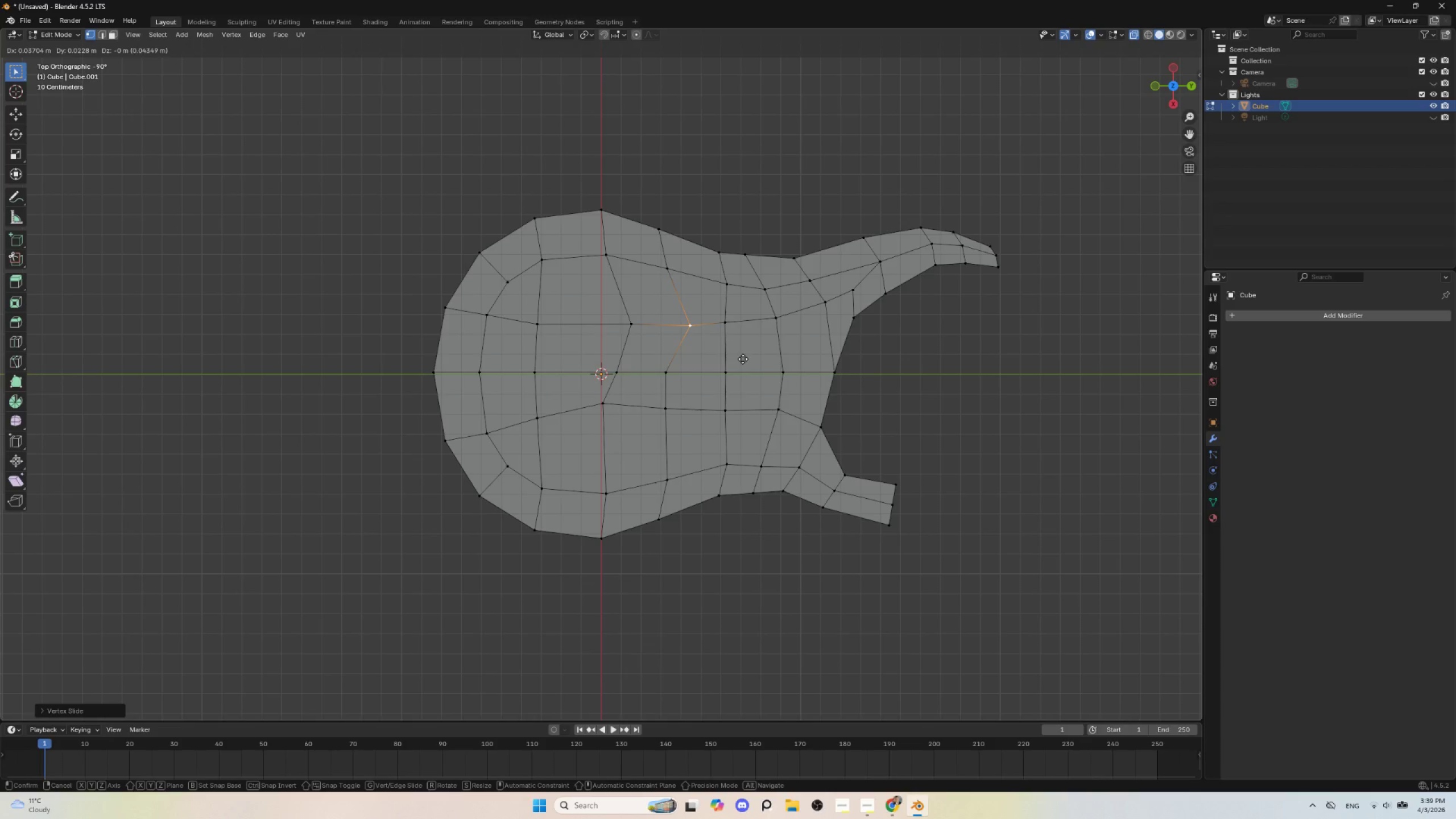 
left_click([743, 359])
 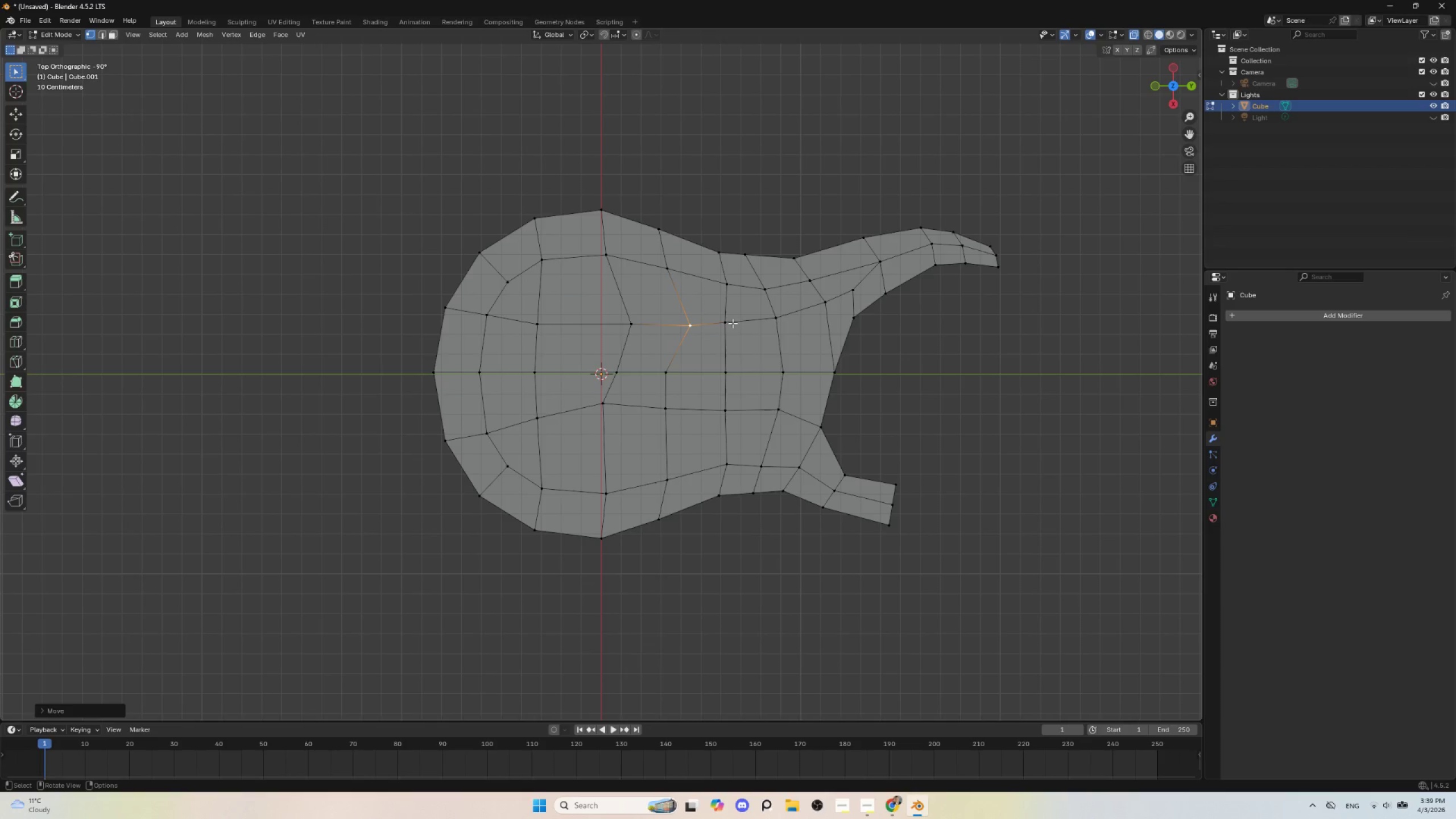 
left_click([733, 323])
 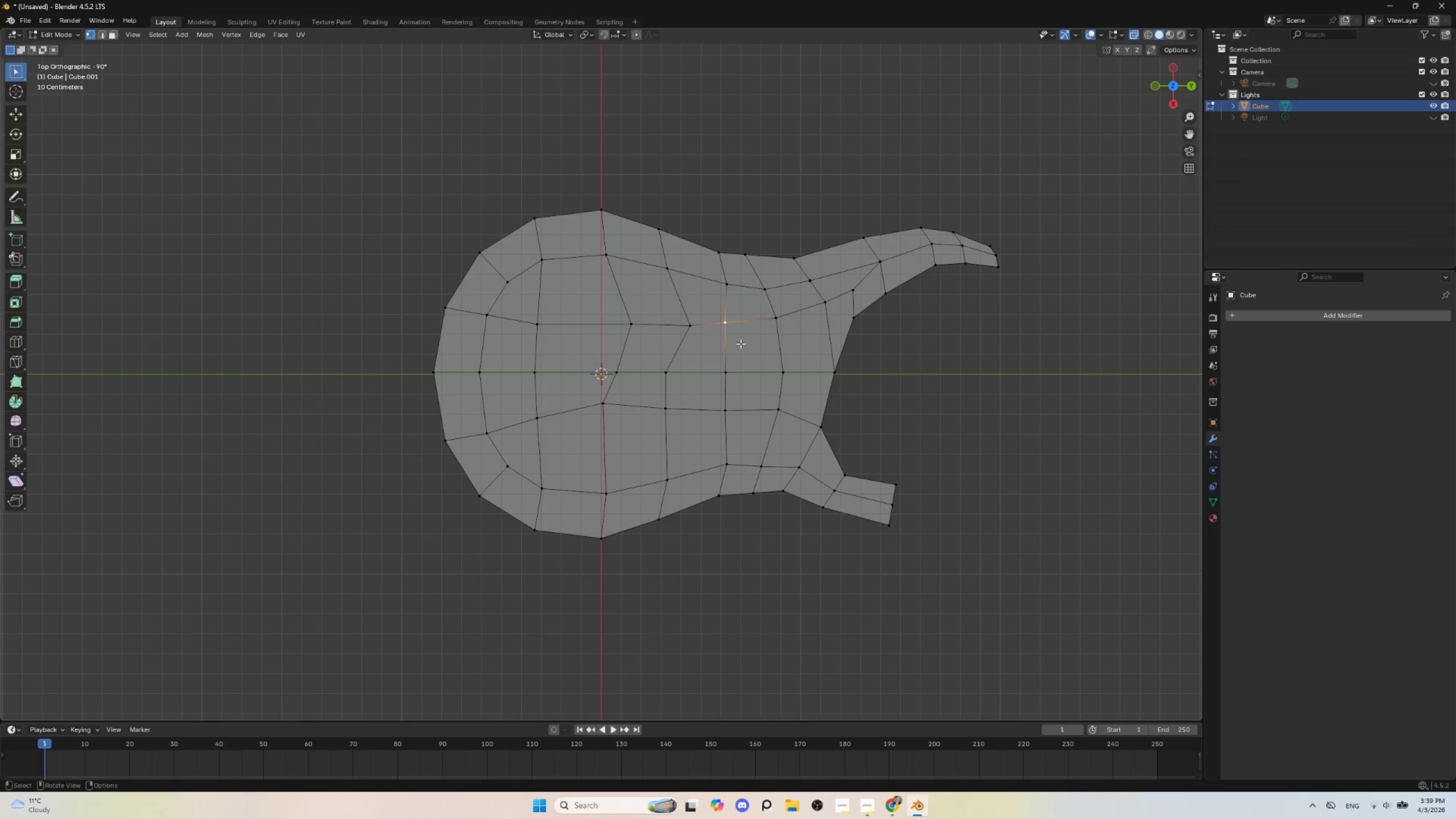 
type(gg)
 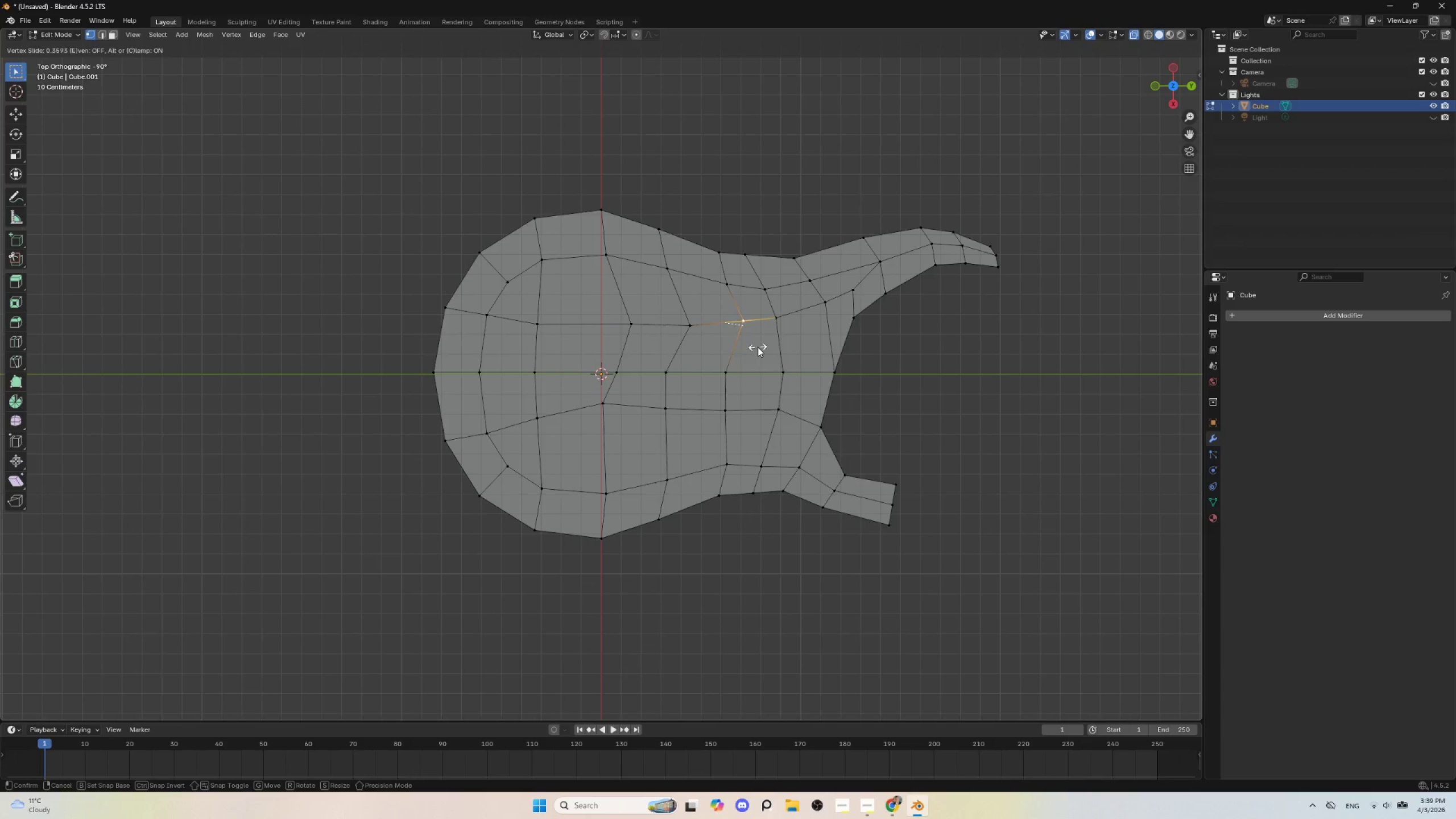 
left_click([757, 348])
 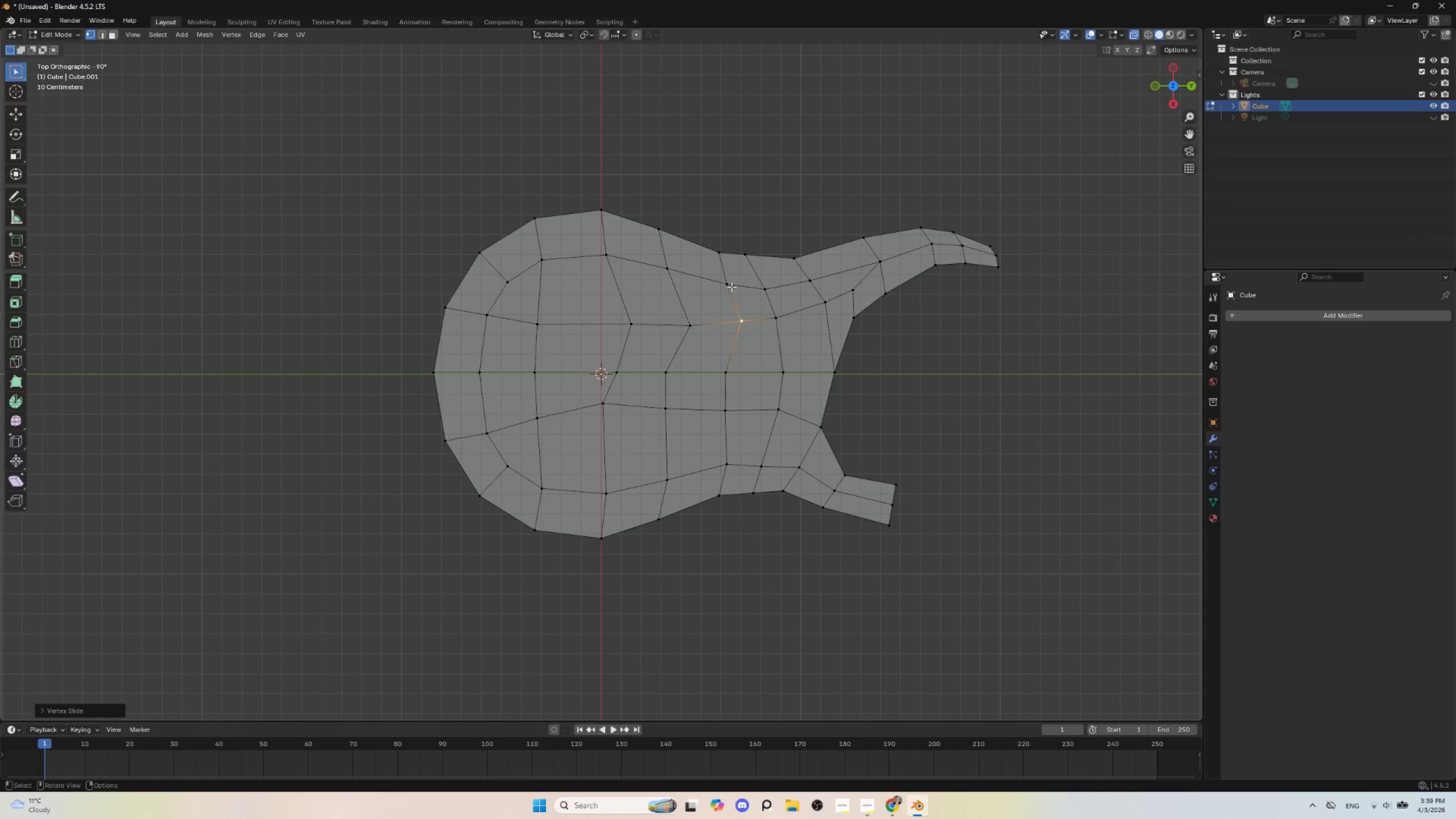 
left_click([729, 284])
 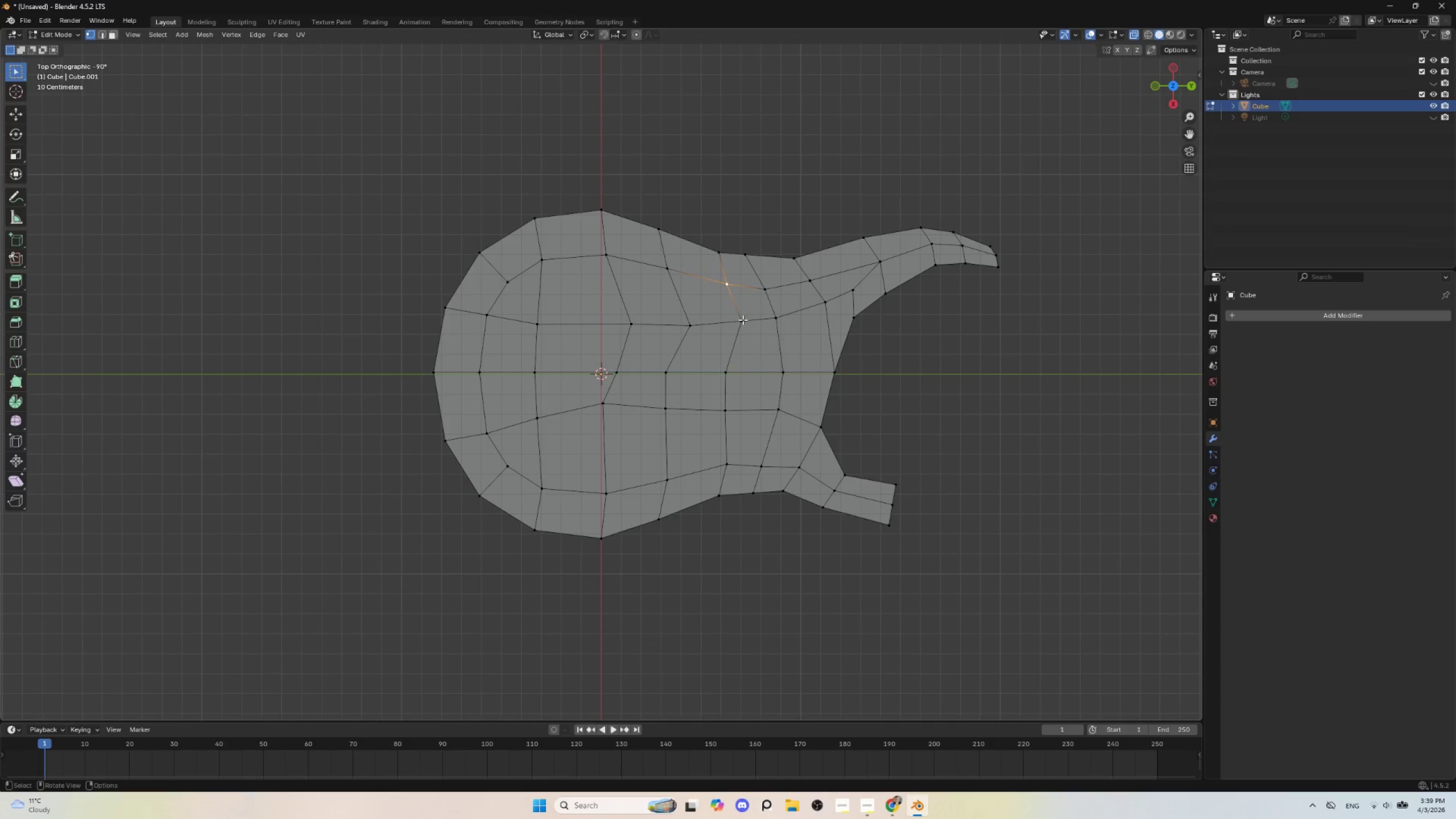 
type(gg)
 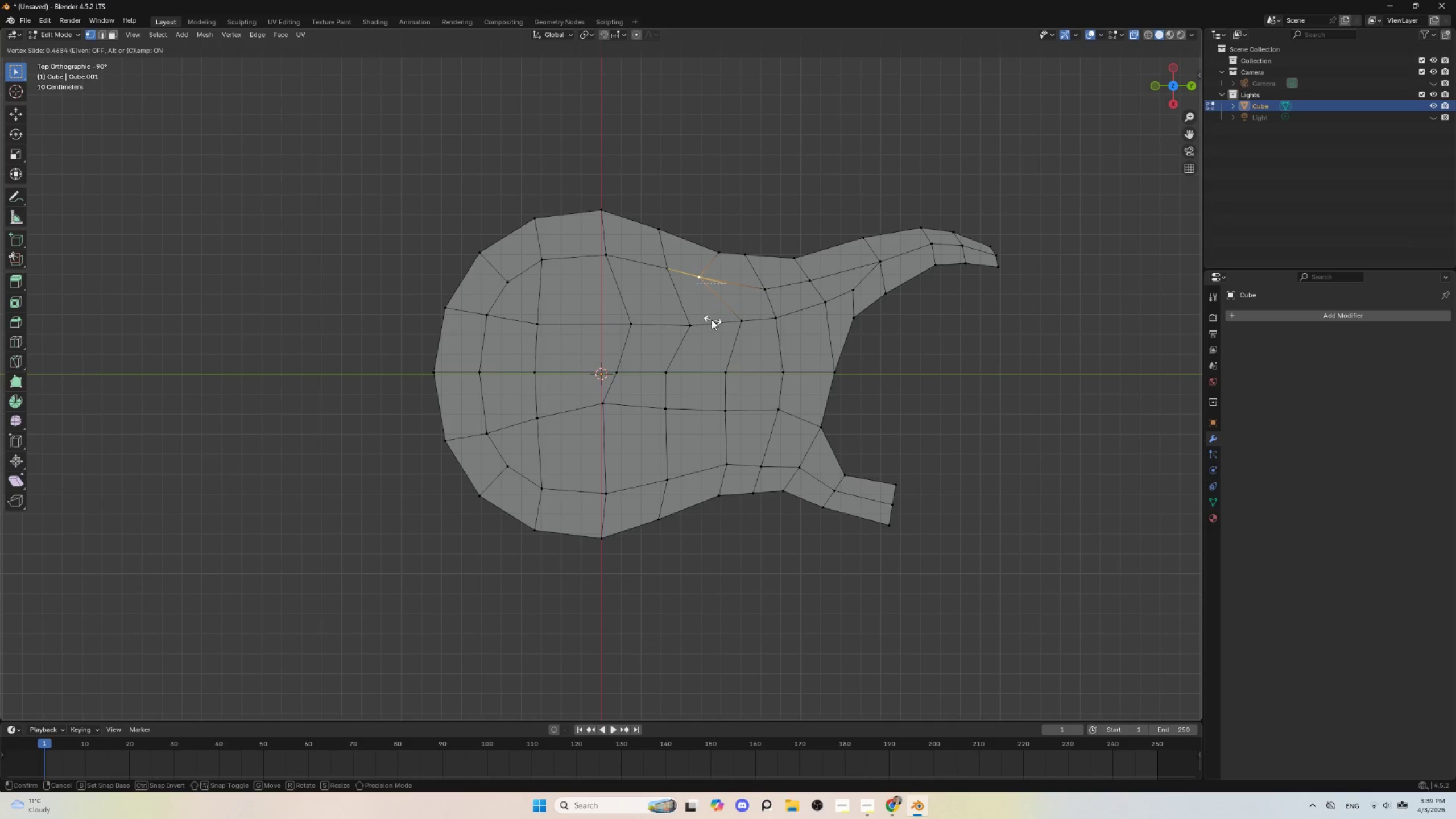 
left_click([712, 320])
 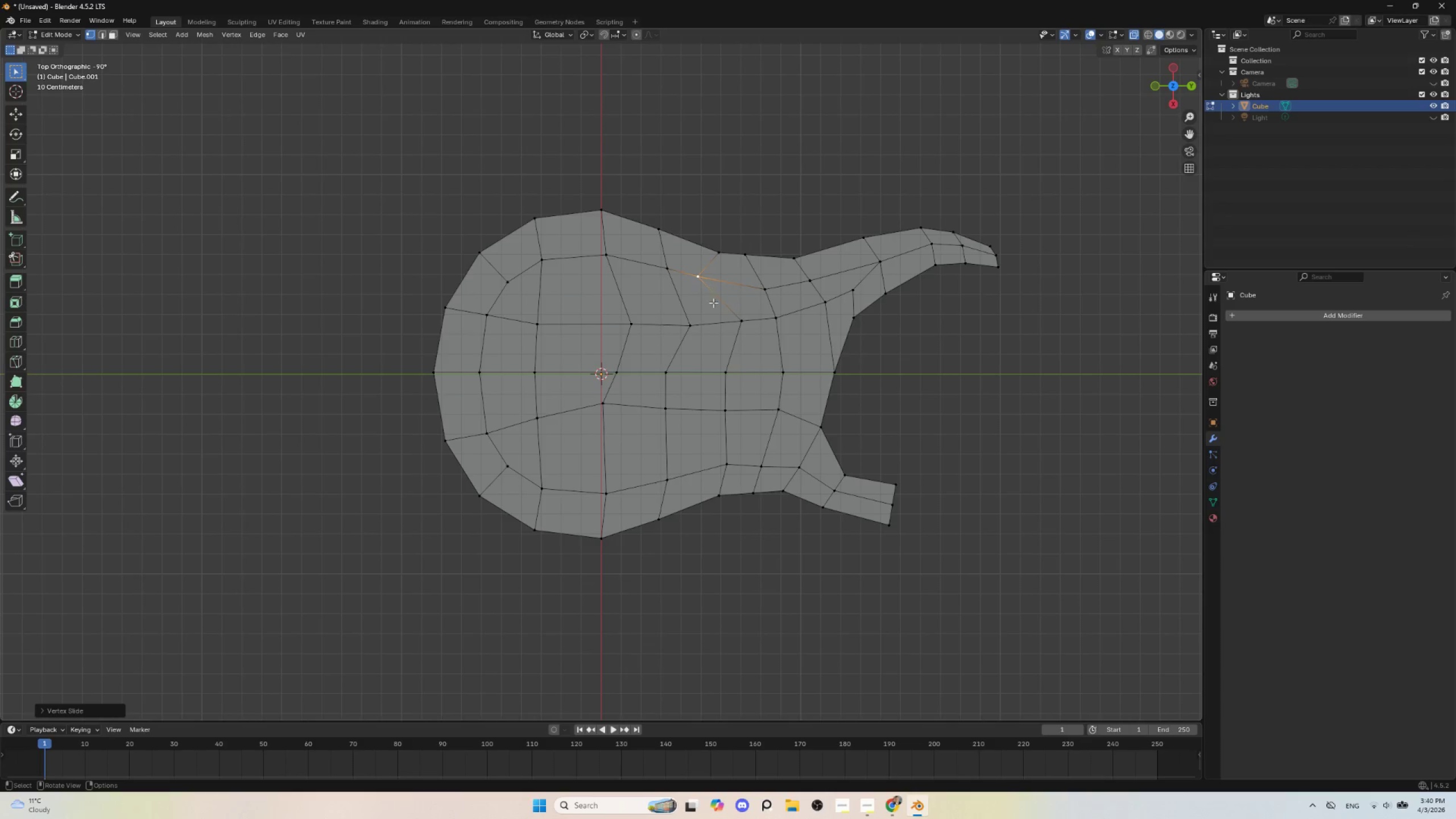 
type(gg)
 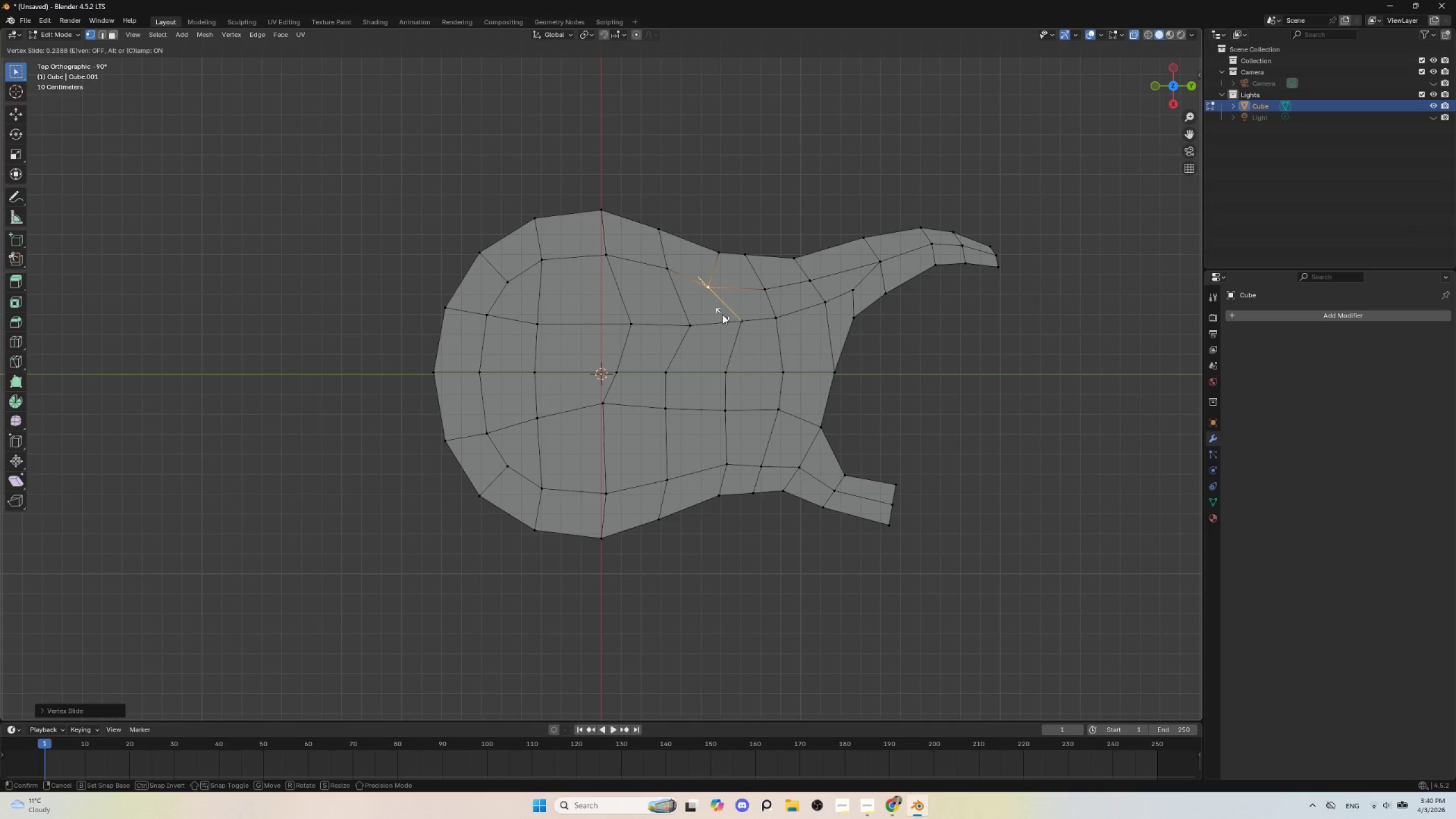 
left_click([722, 315])
 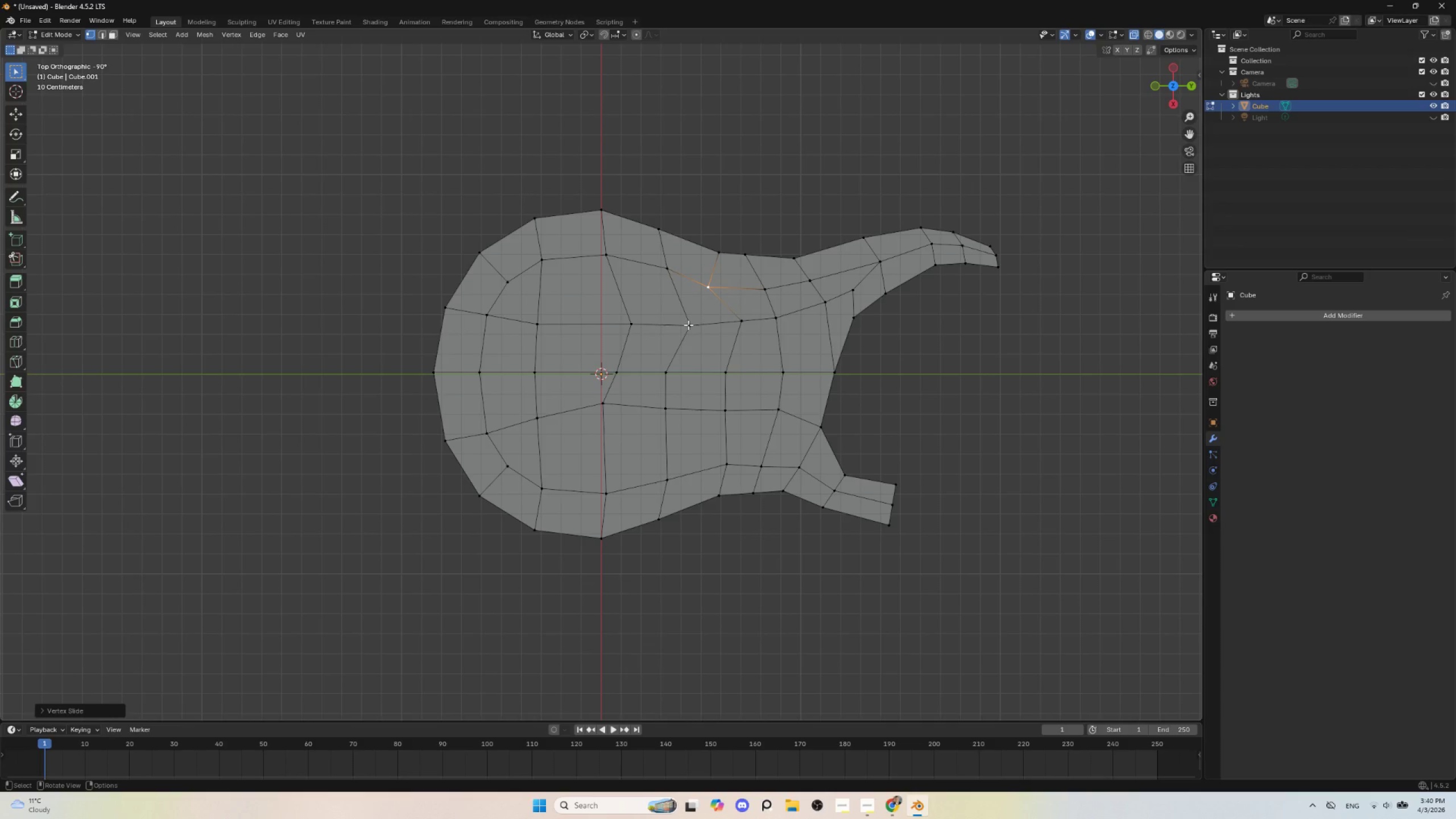 
left_click([688, 325])
 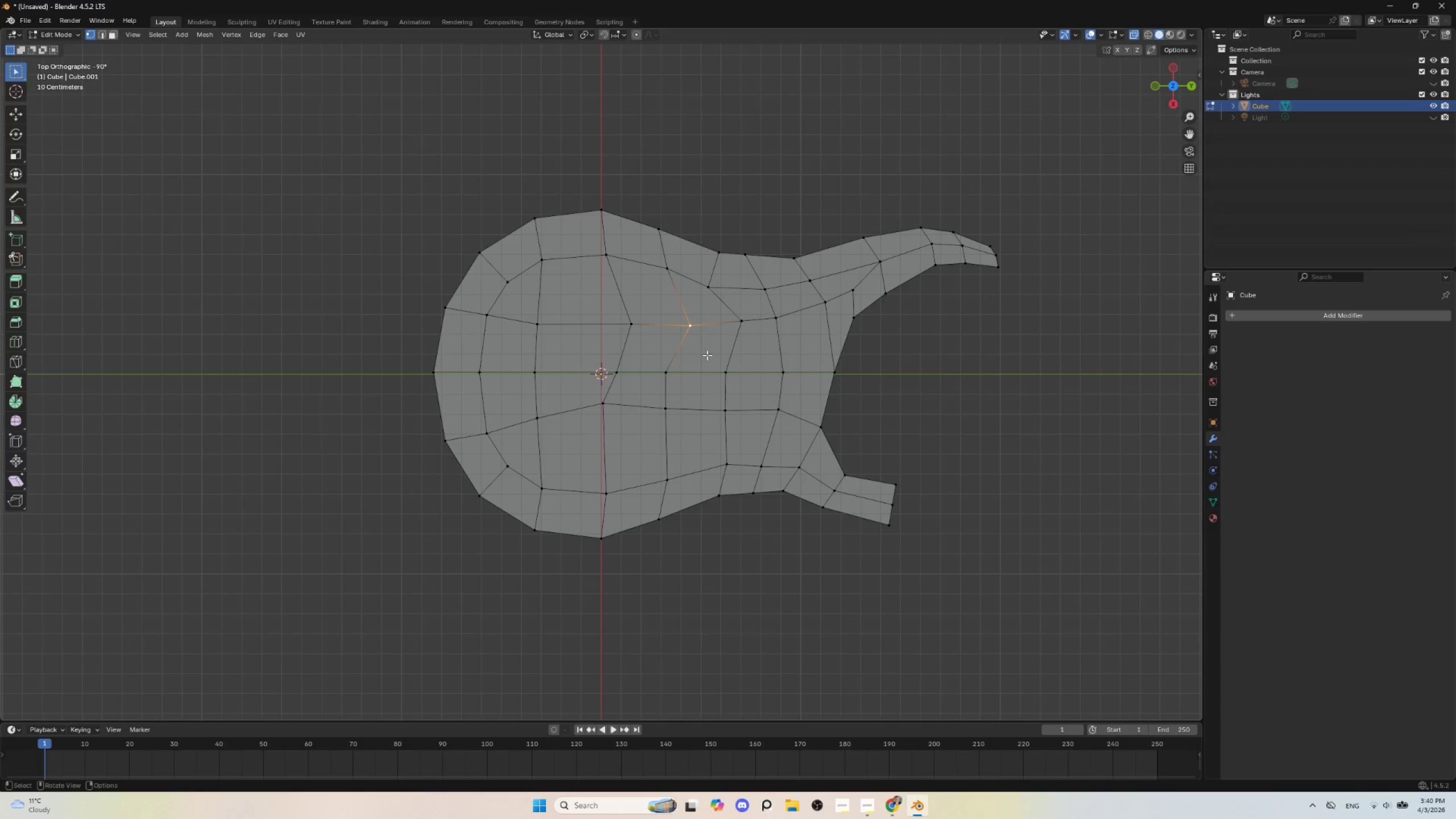 
type(gg)
 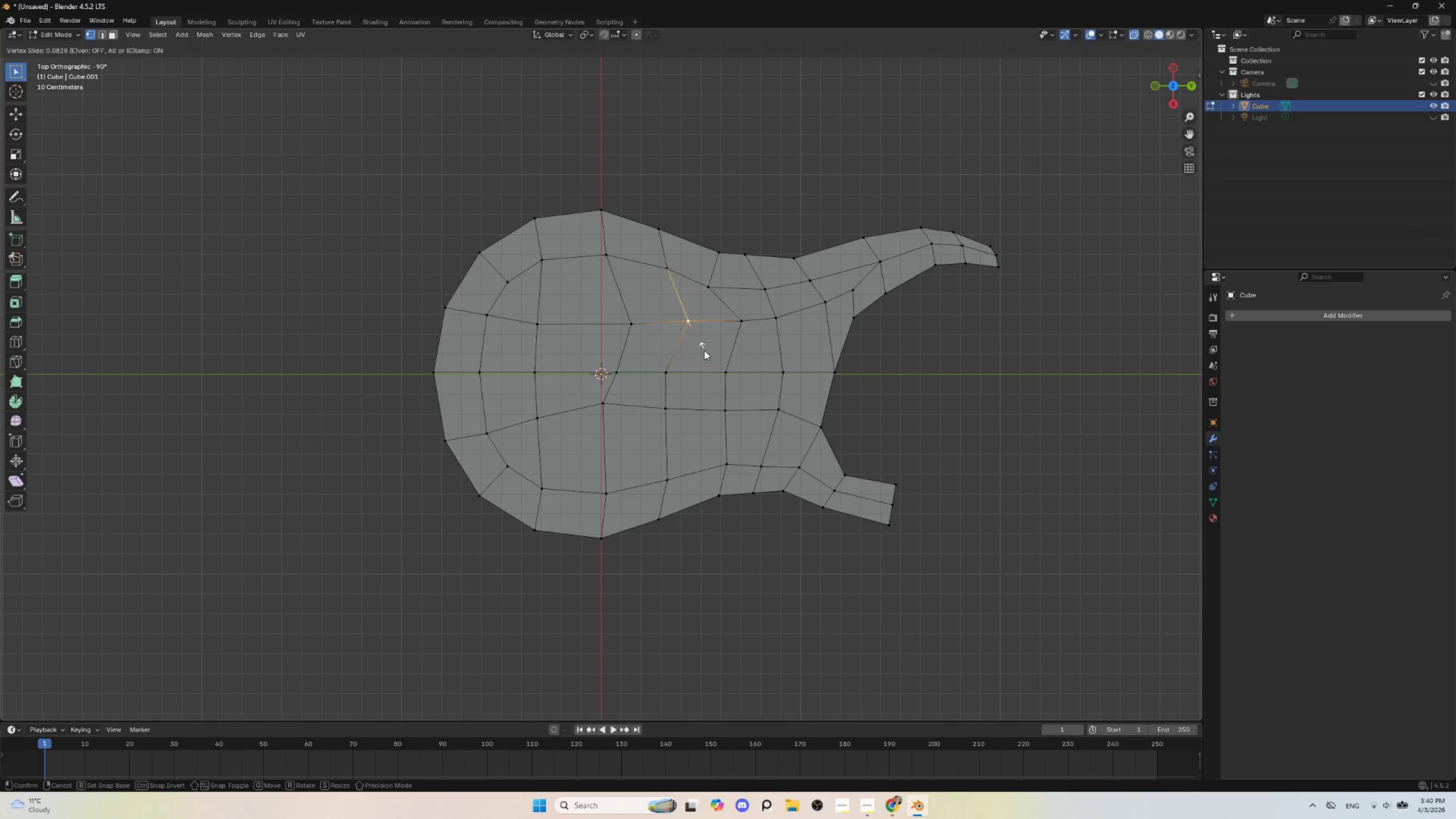 
left_click([704, 350])
 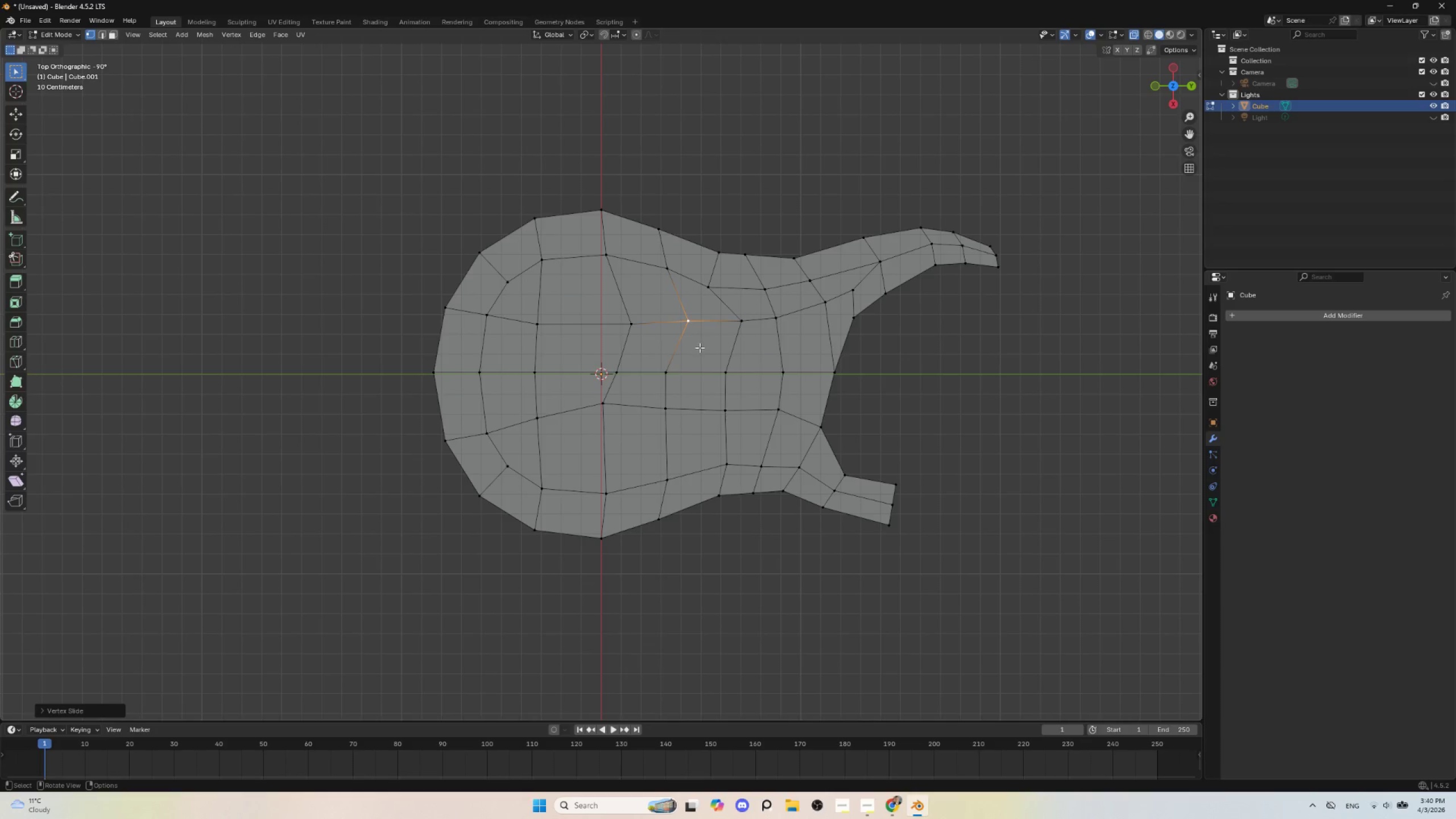 
type(gg)
 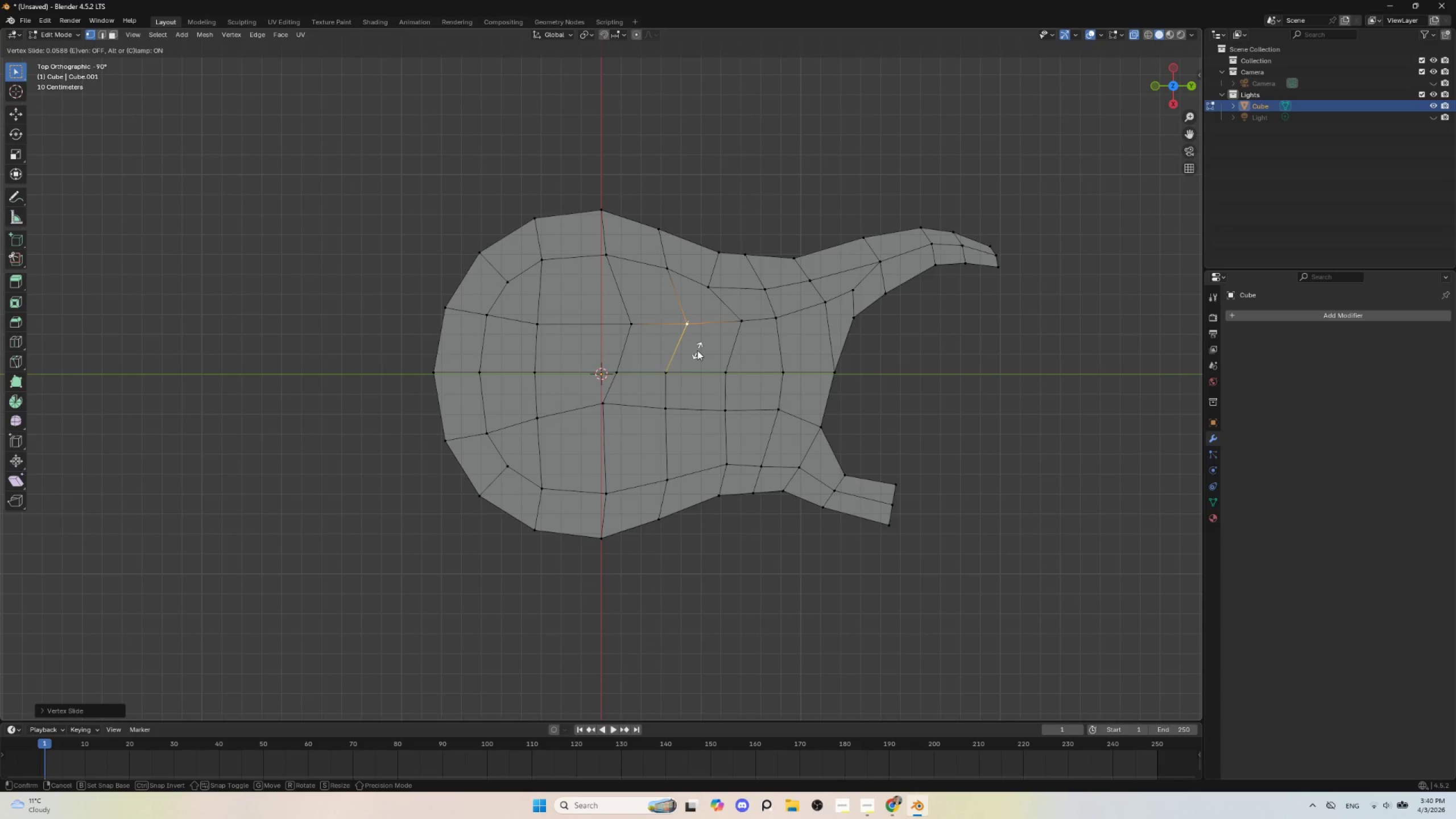 
left_click([697, 350])
 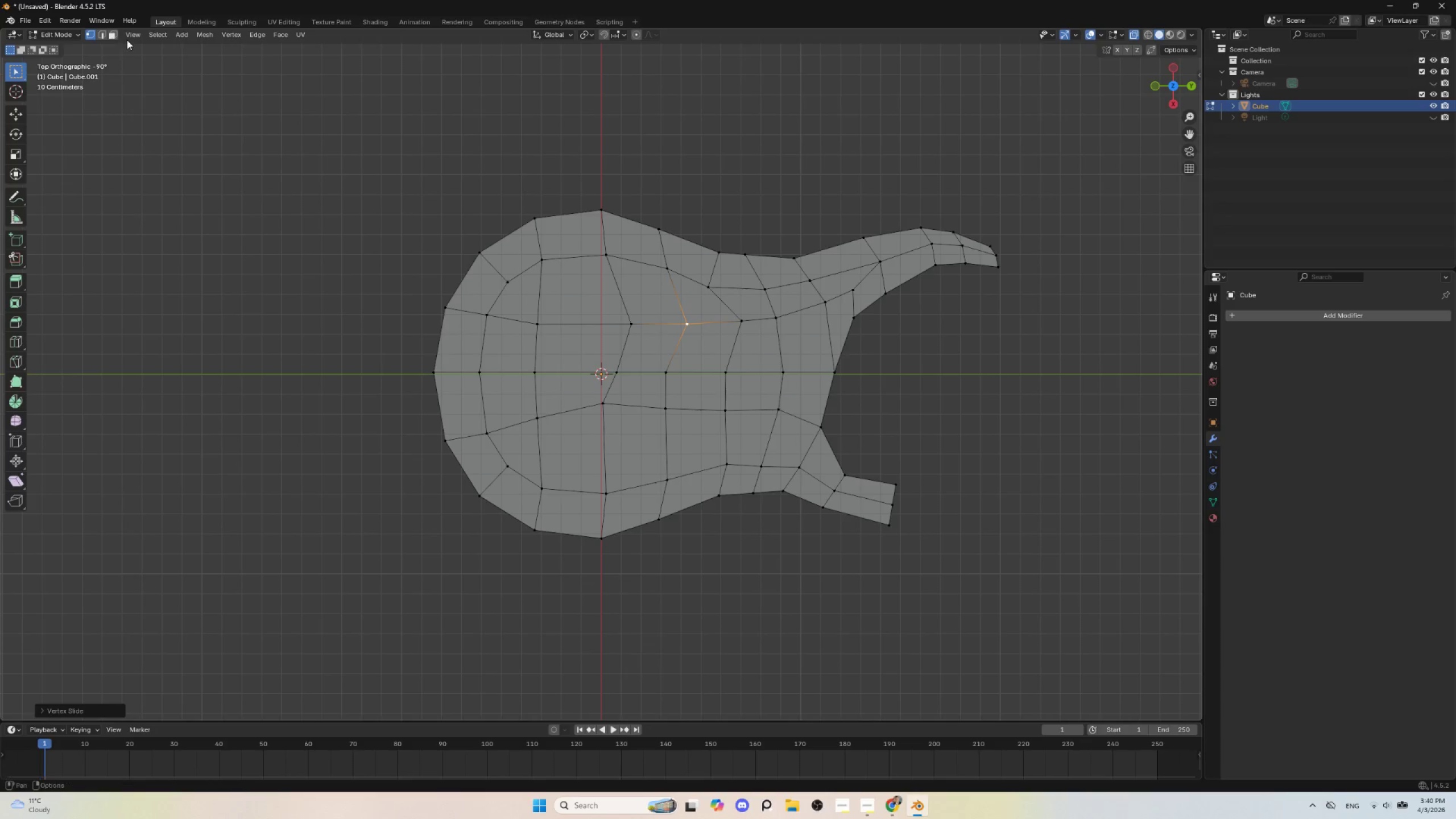 
left_click([116, 34])
 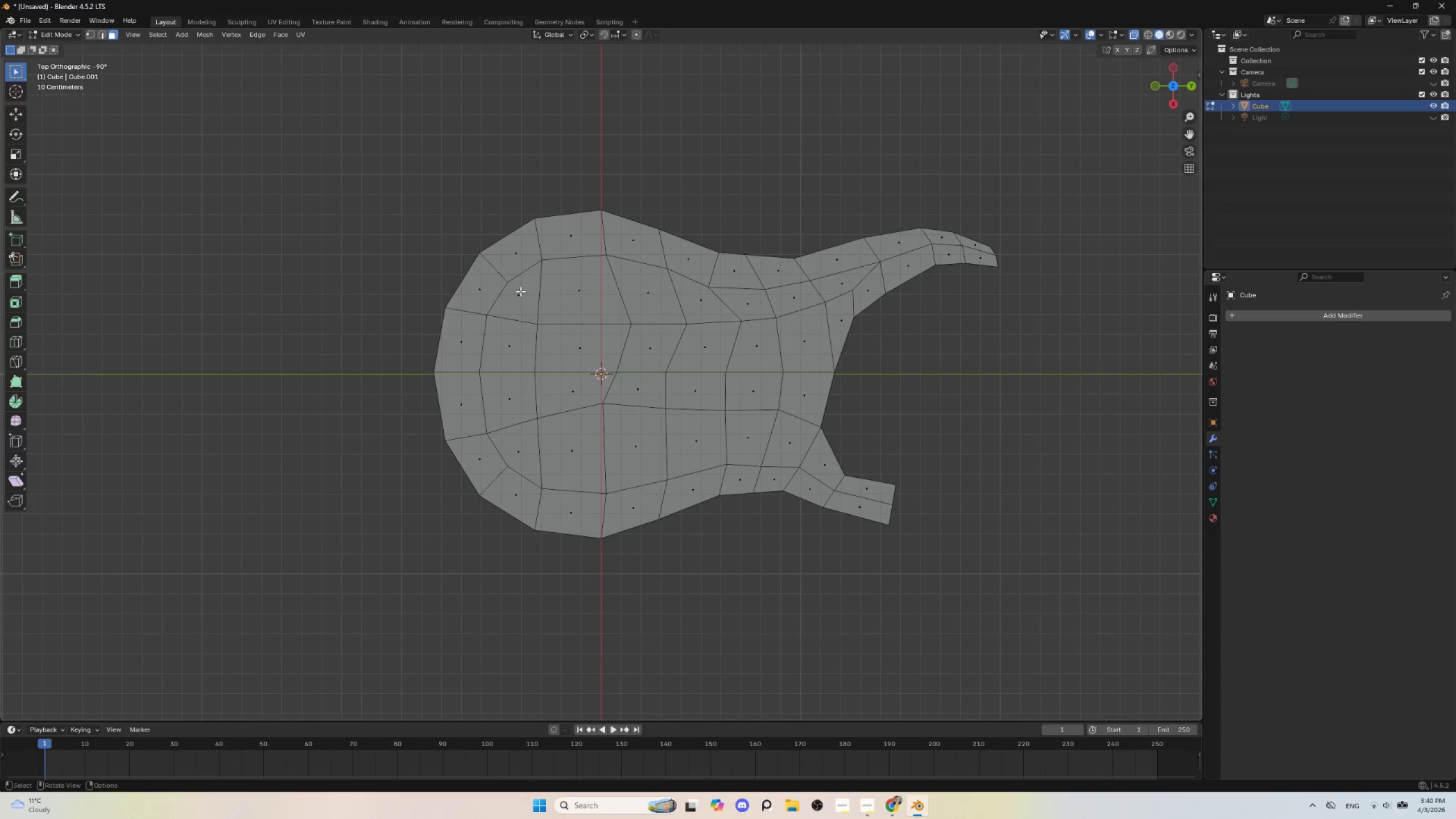 
left_click([520, 292])
 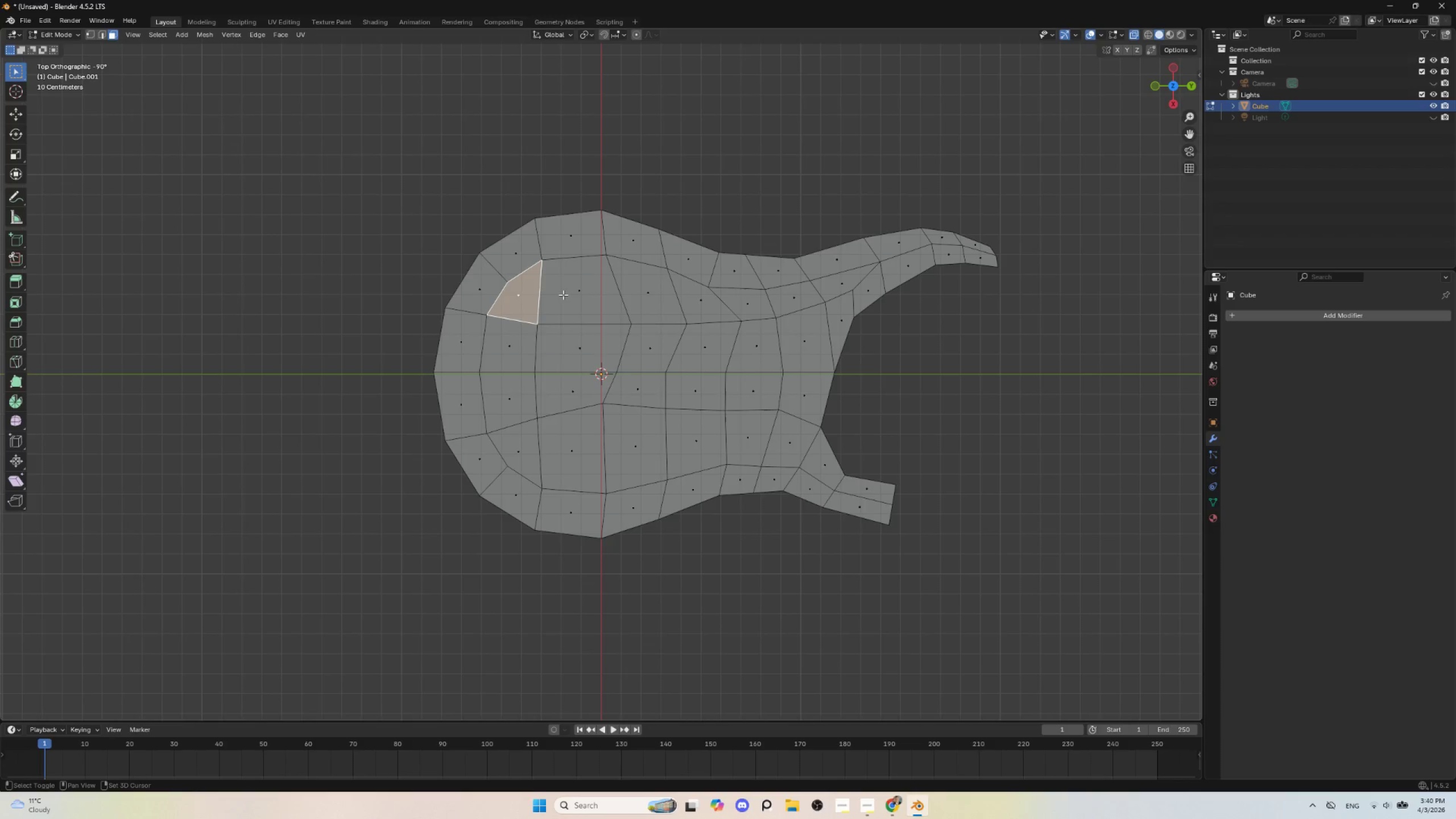 
hold_key(key=ShiftLeft, duration=0.75)
double_click([567, 295])
 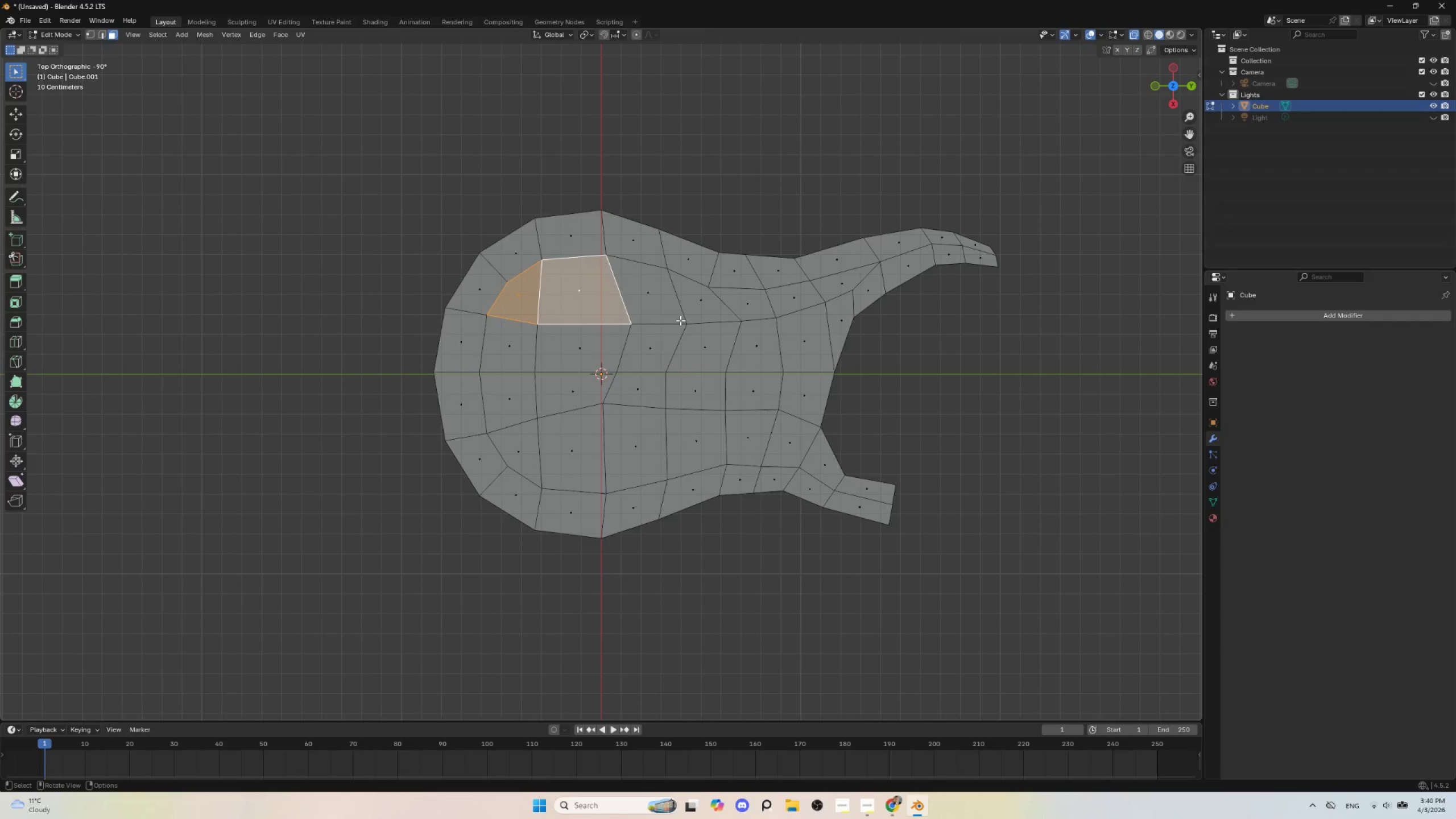 
key(I)
 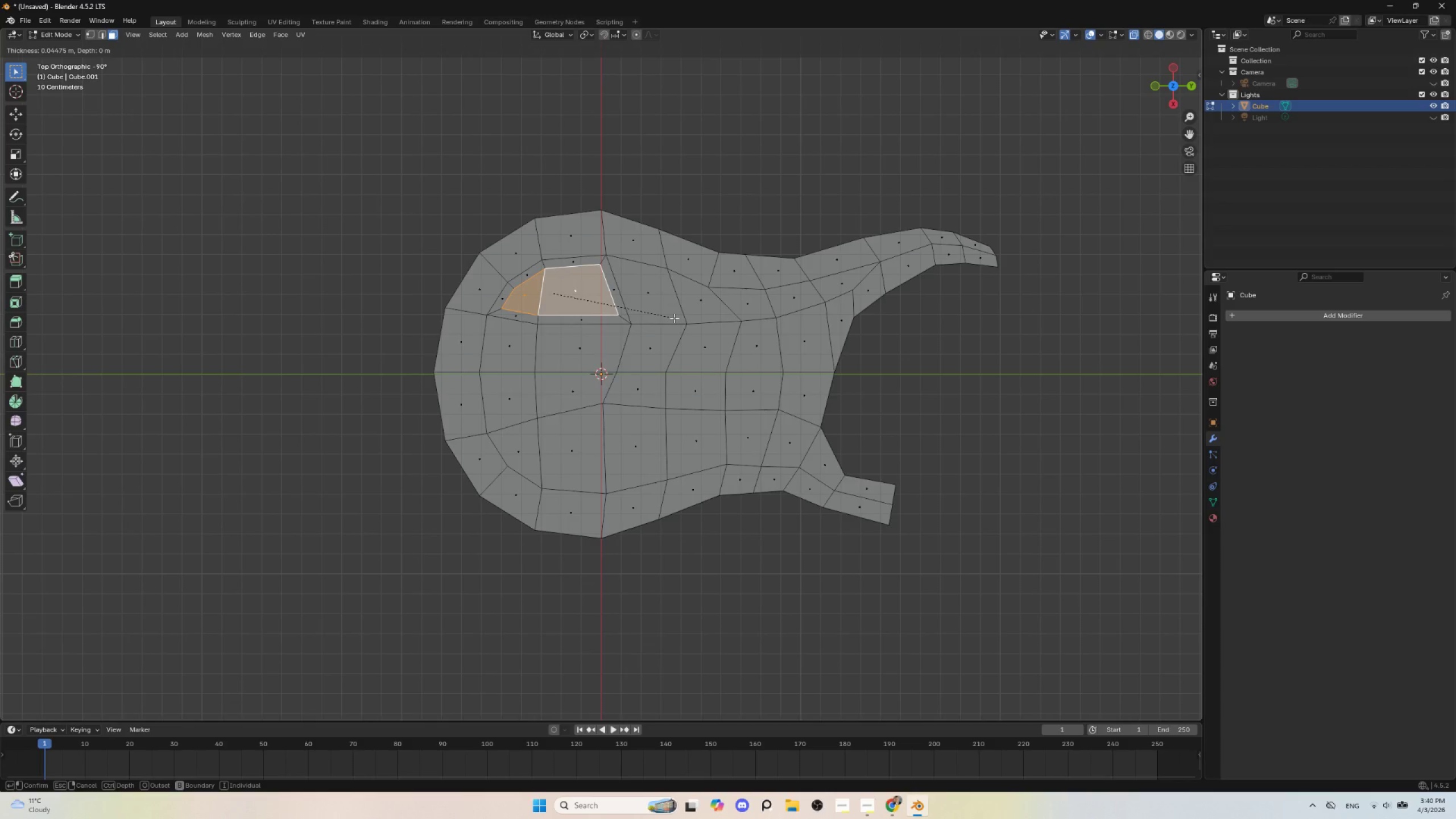 
left_click([674, 318])
 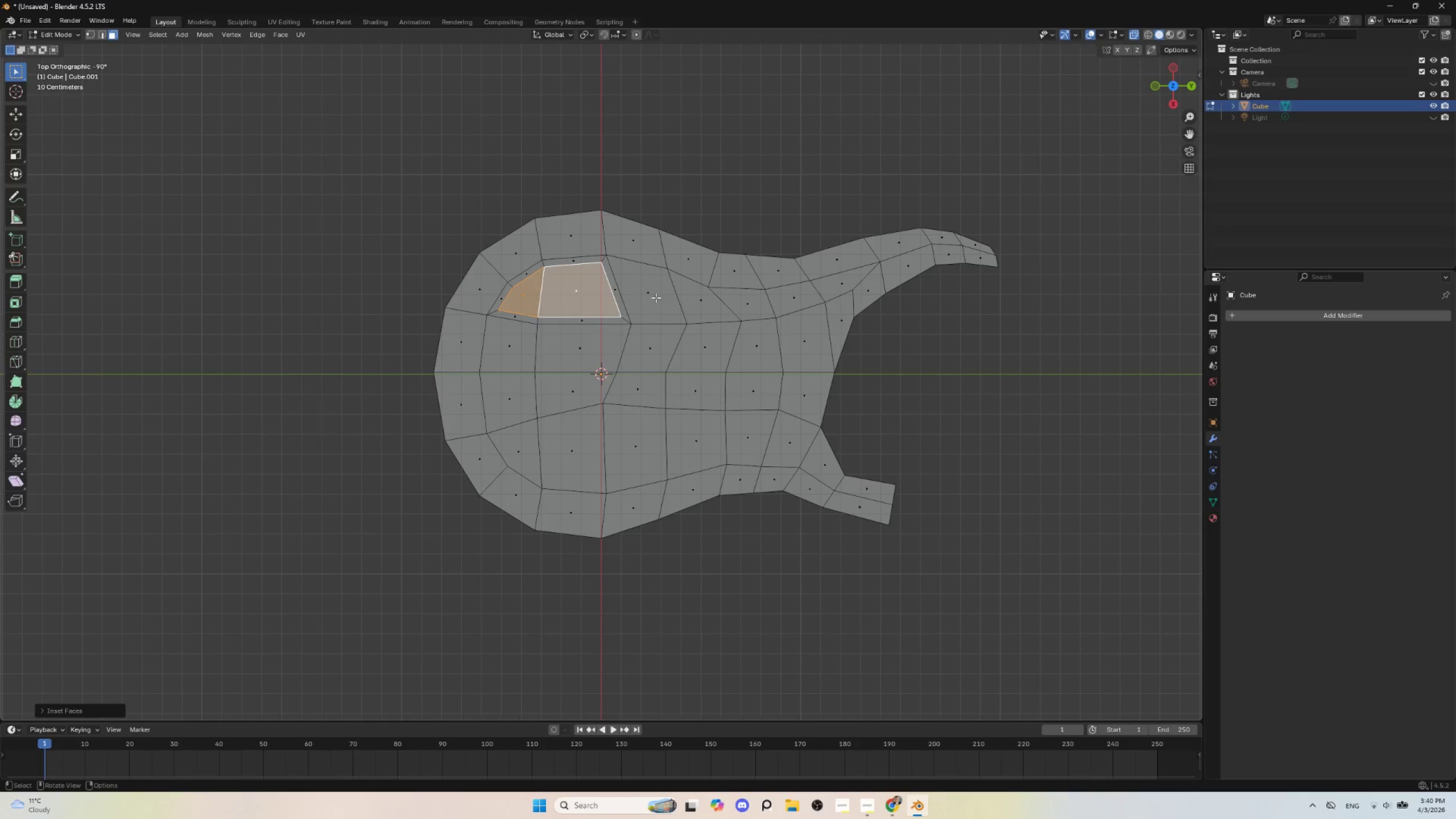 
left_click([656, 297])
 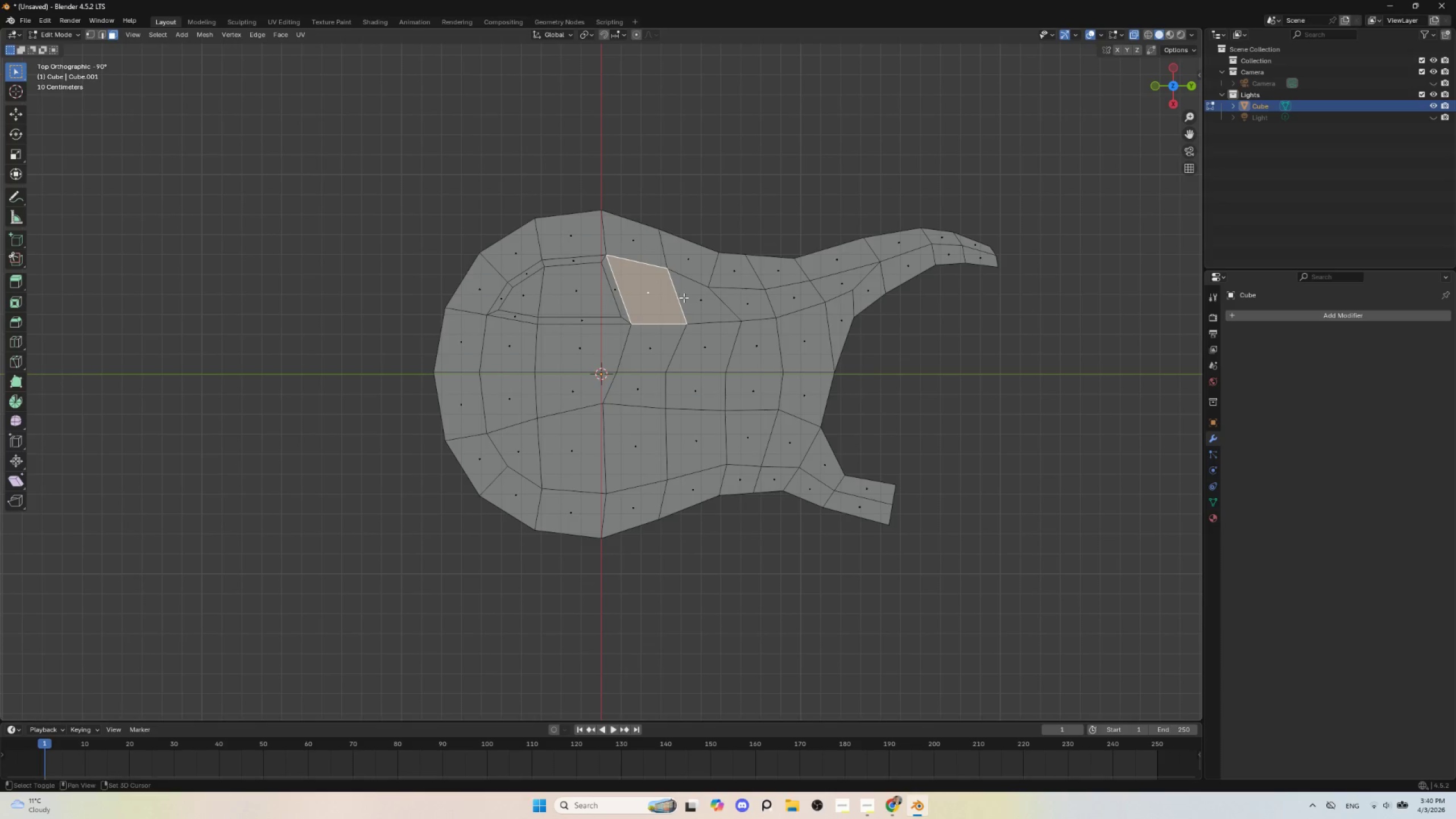 
hold_key(key=ShiftLeft, duration=0.64)
double_click([686, 297])
 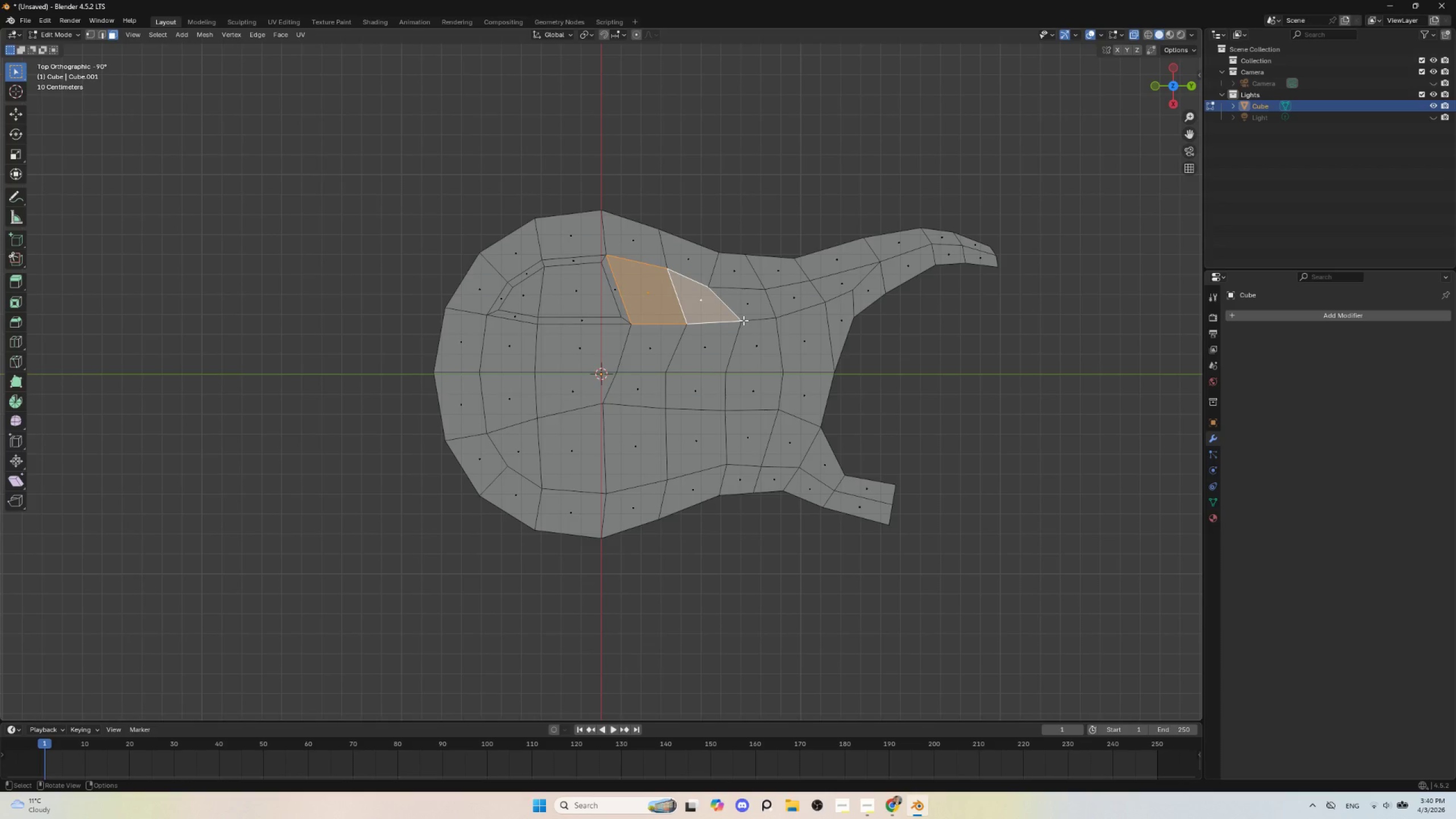 
key(I)
 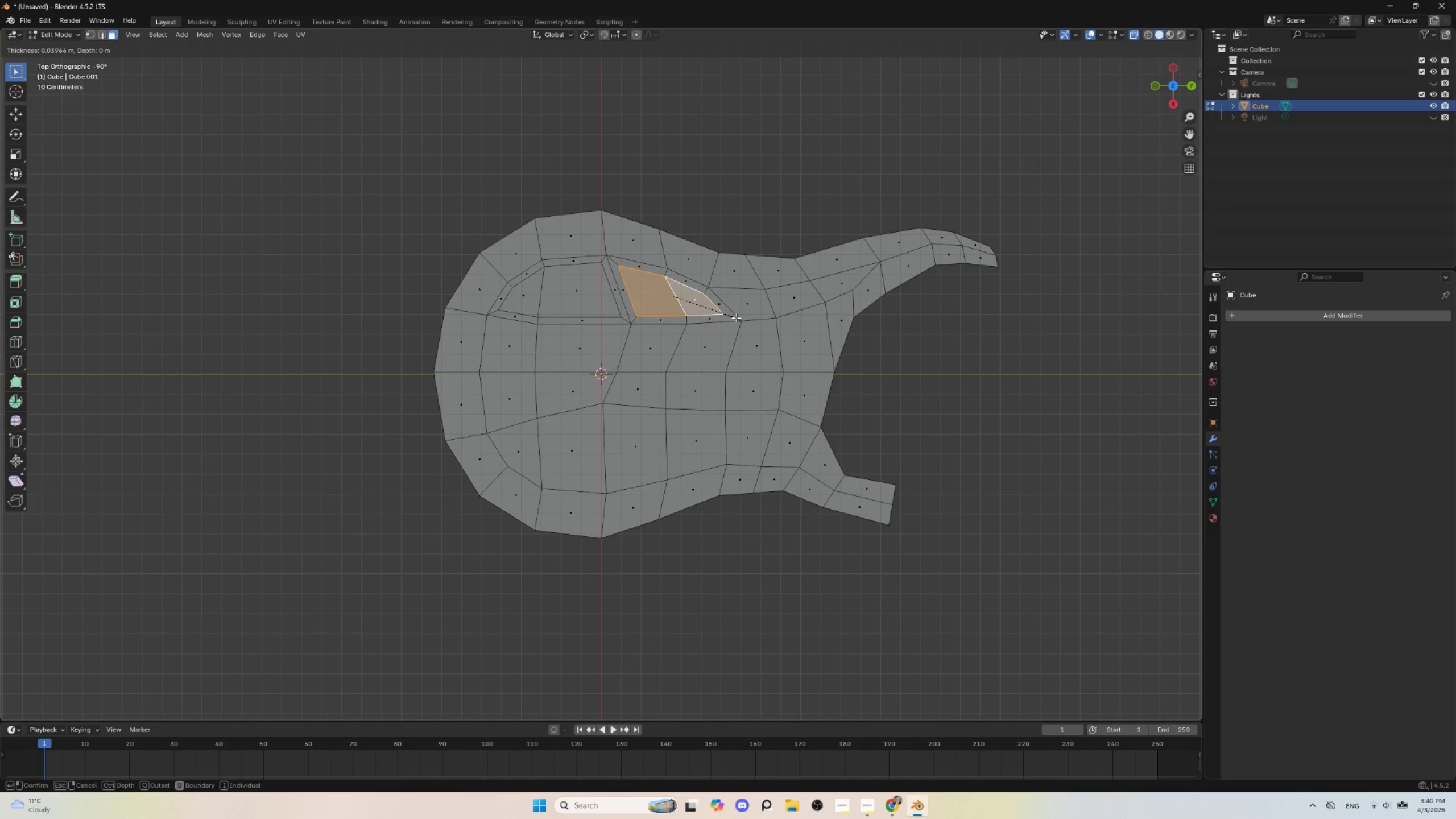 
left_click([736, 317])
 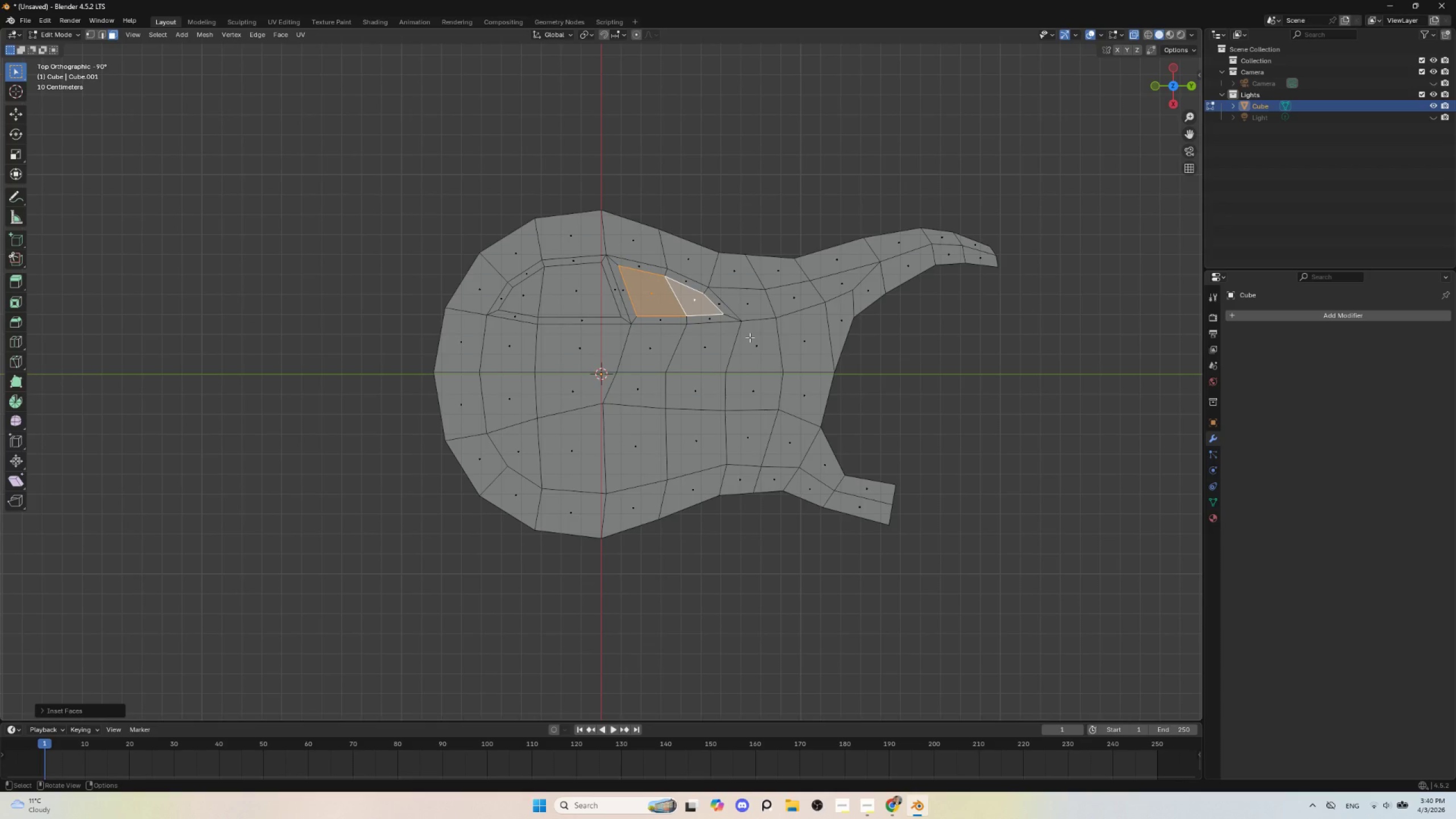 
key(Control+Z)
 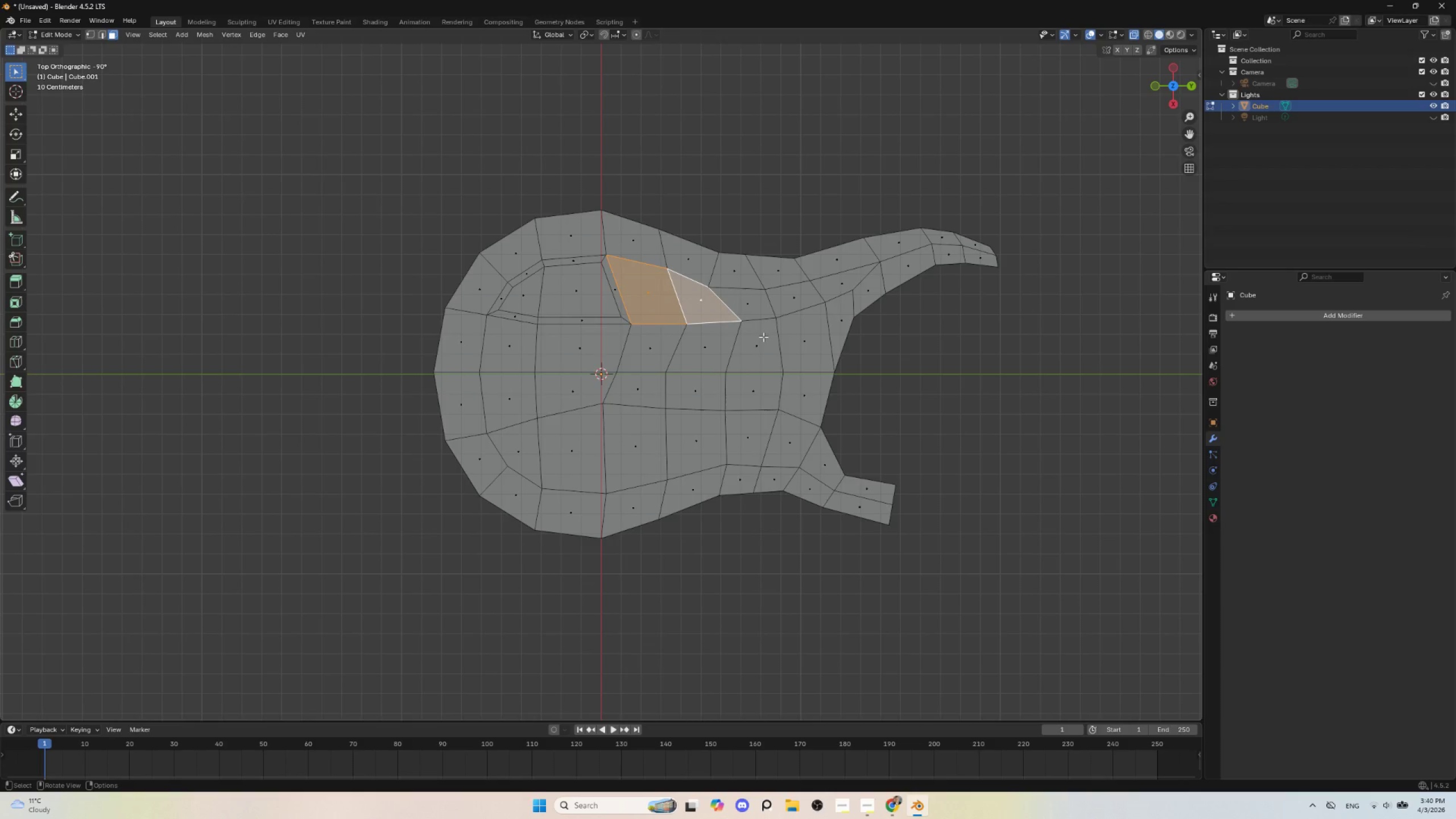 
key(I)
 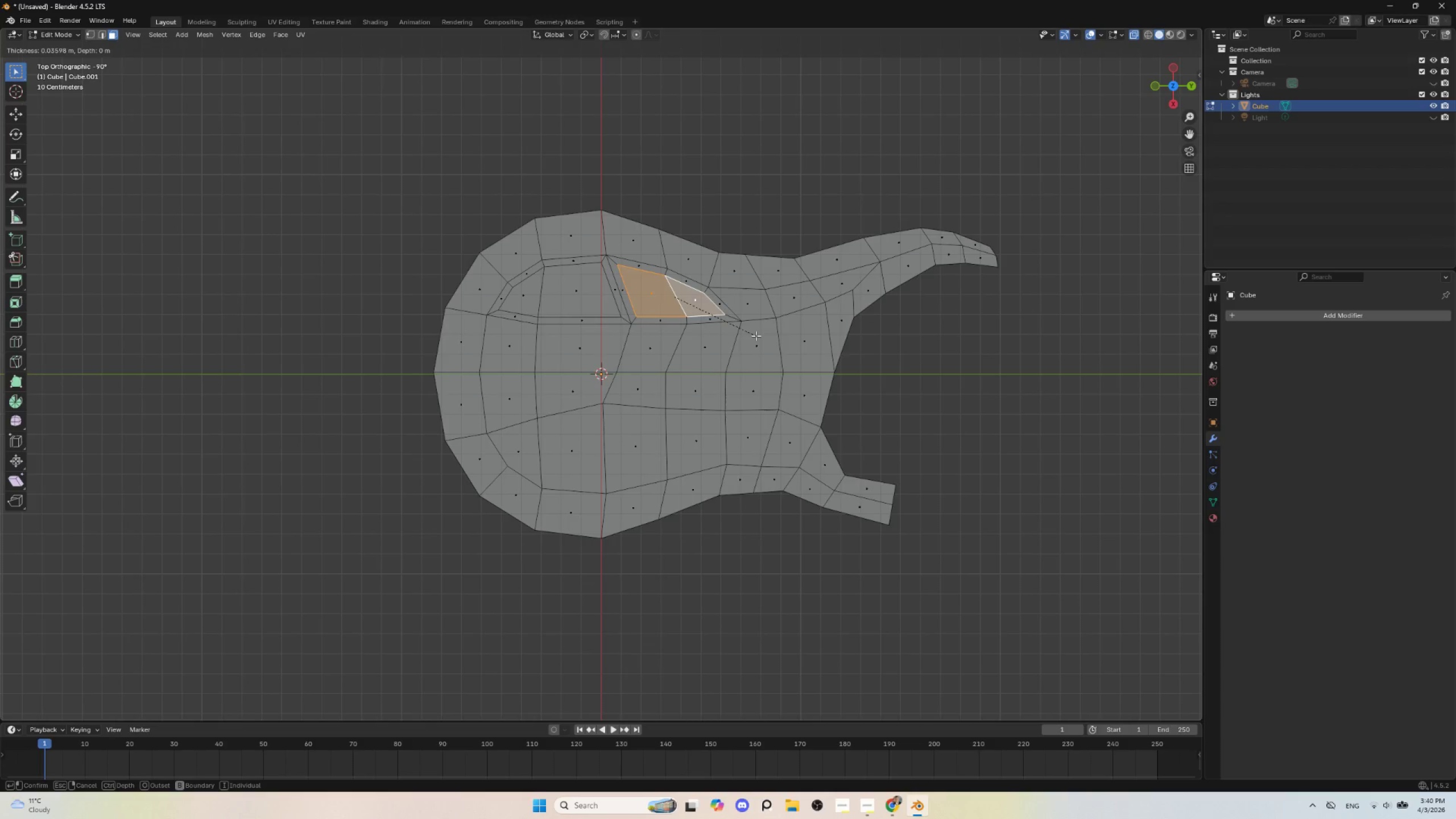 
wait(6.11)
 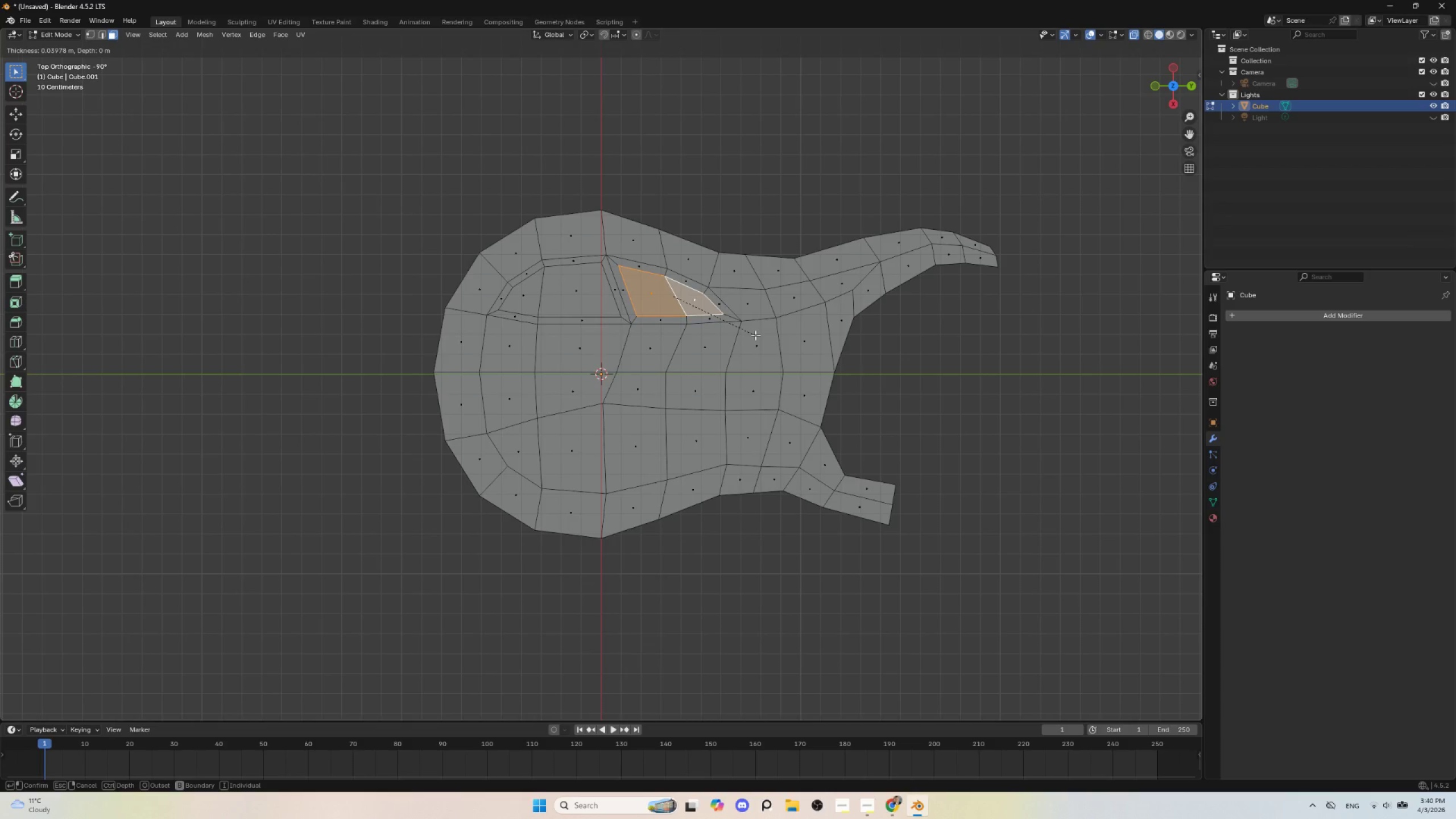 
left_click([756, 336])
 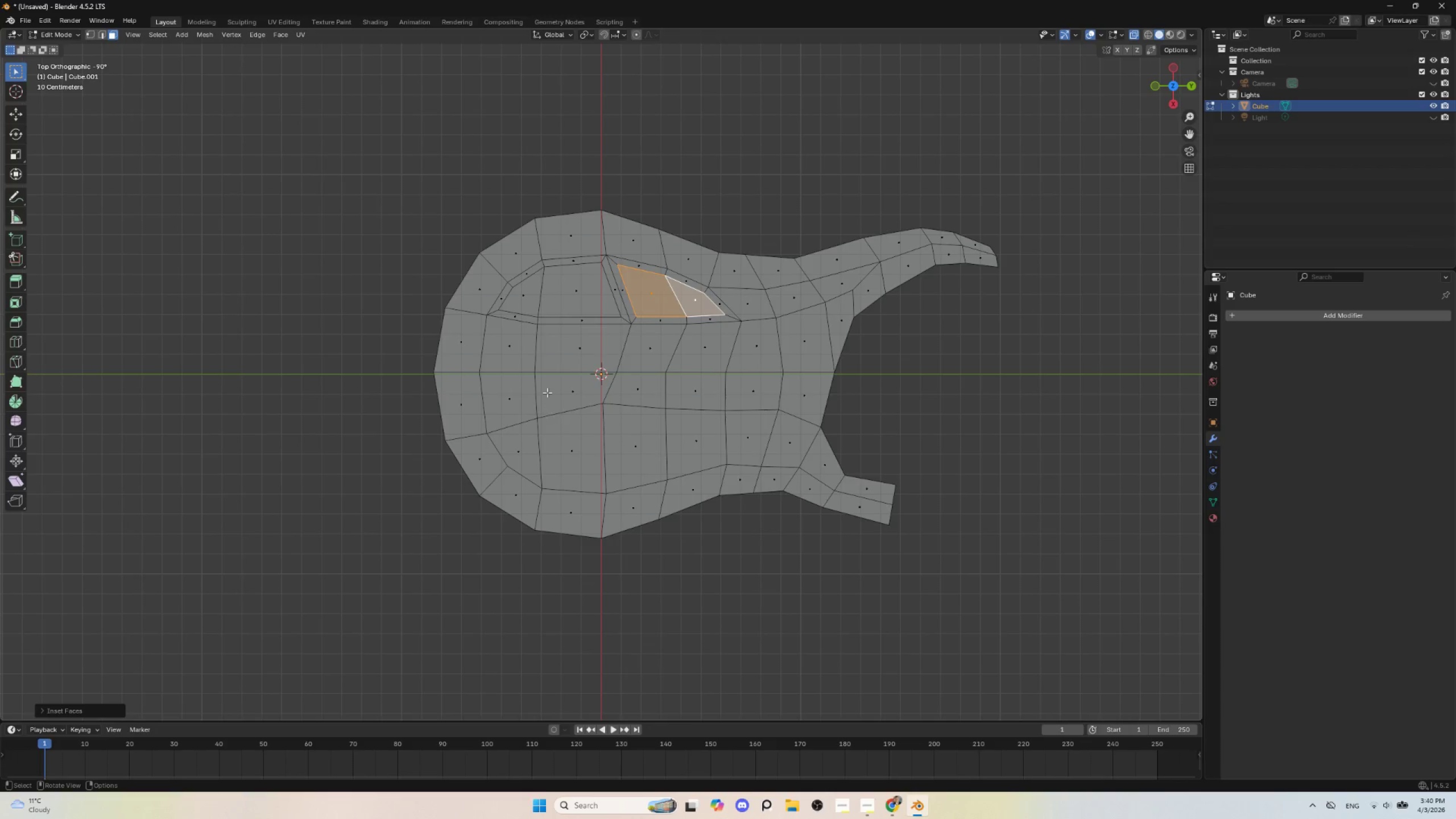 
left_click([511, 353])
 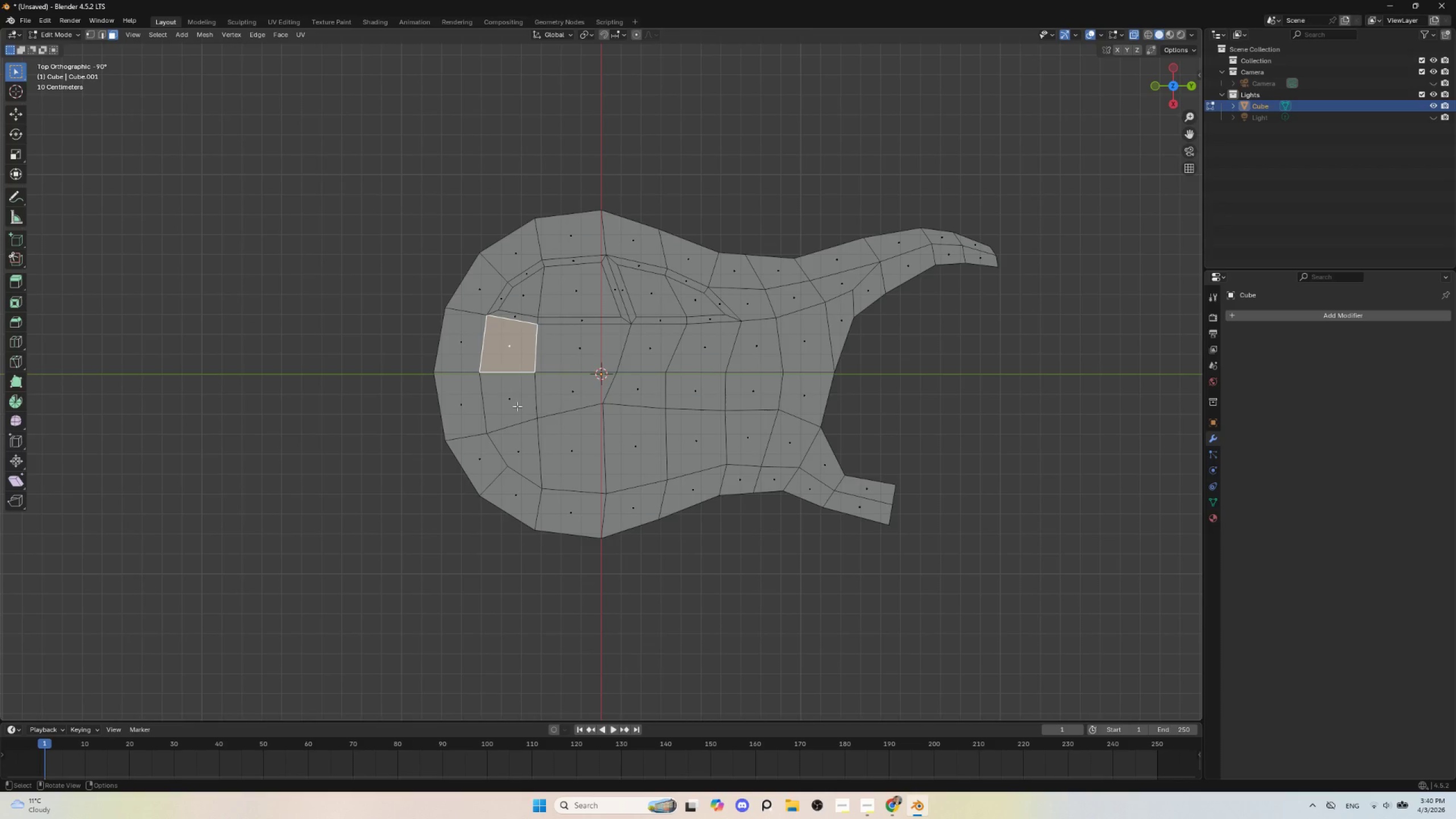 
hold_key(key=ShiftLeft, duration=0.73)
left_click([517, 406])
 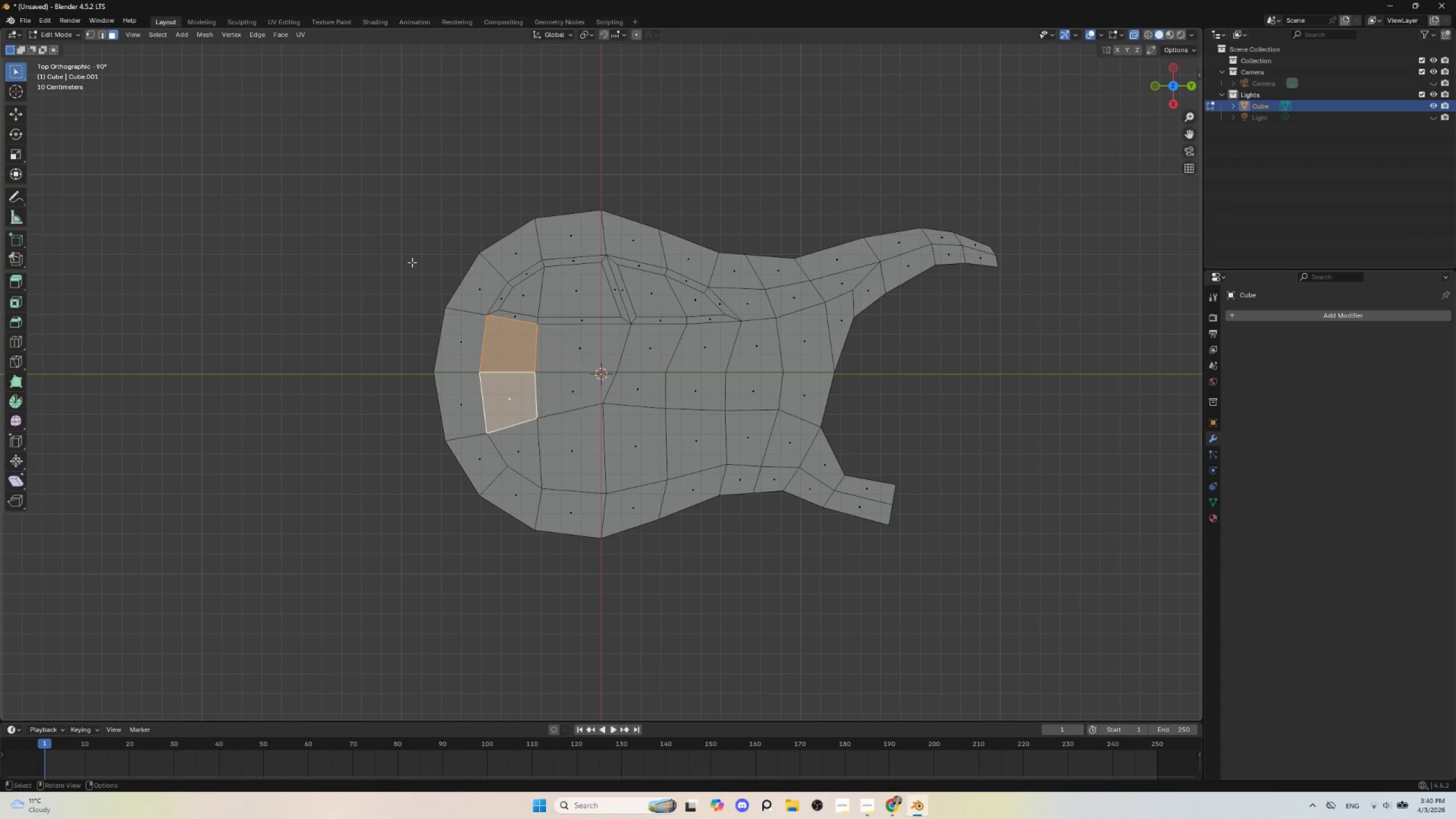 
left_click([100, 31])
 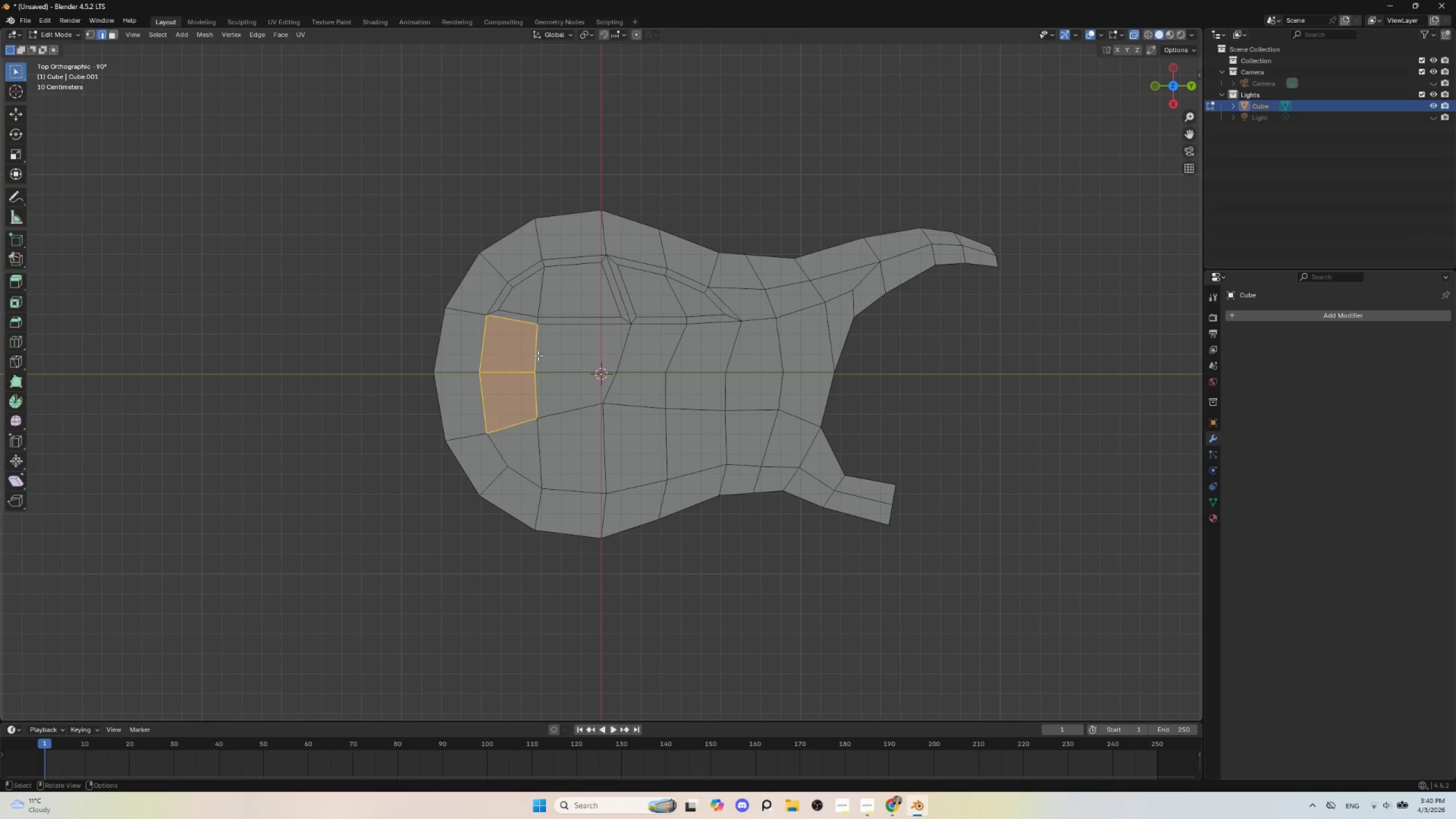 
left_click([537, 354])
 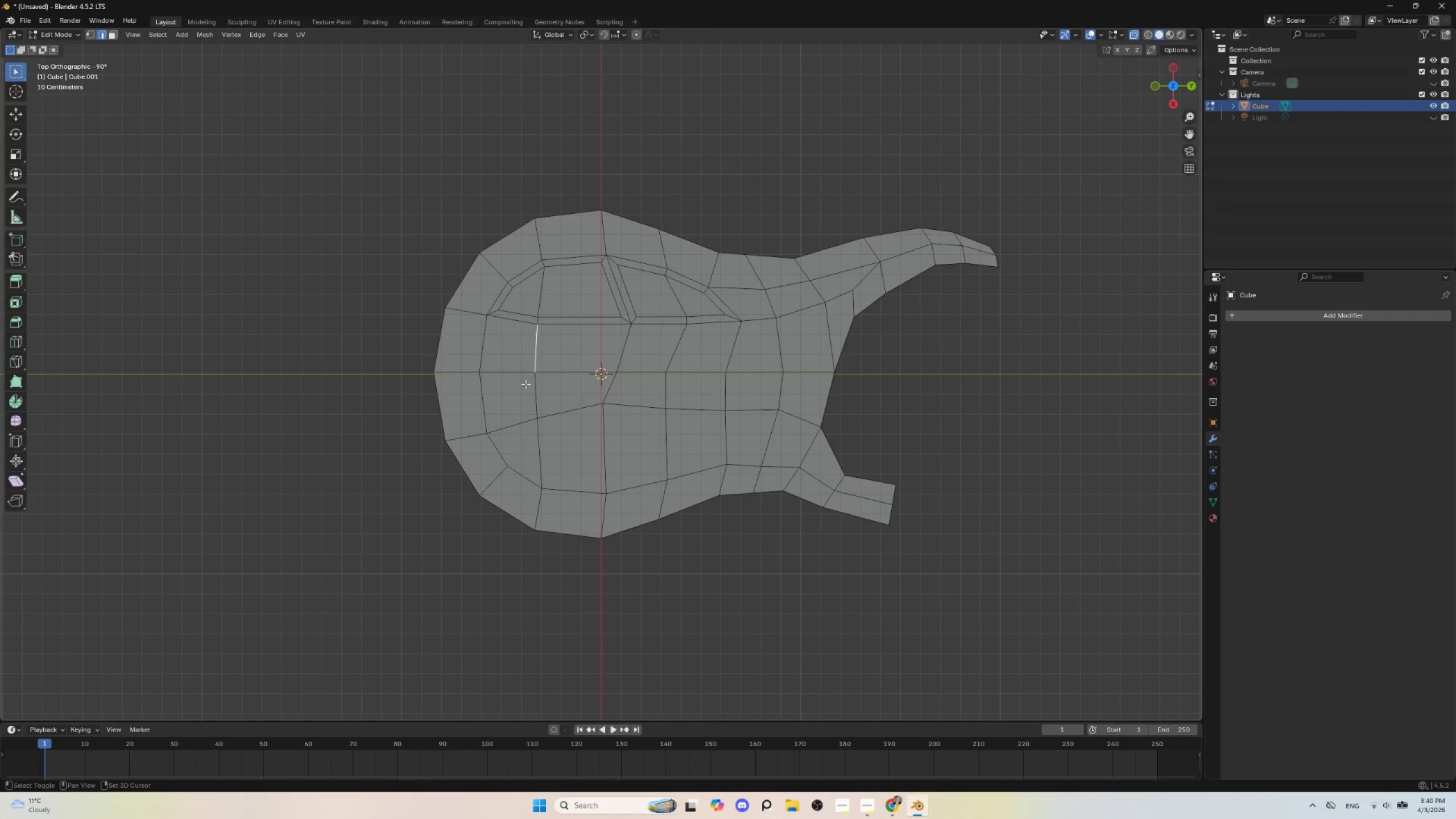 
hold_key(key=ShiftLeft, duration=0.67)
left_click([534, 386])
 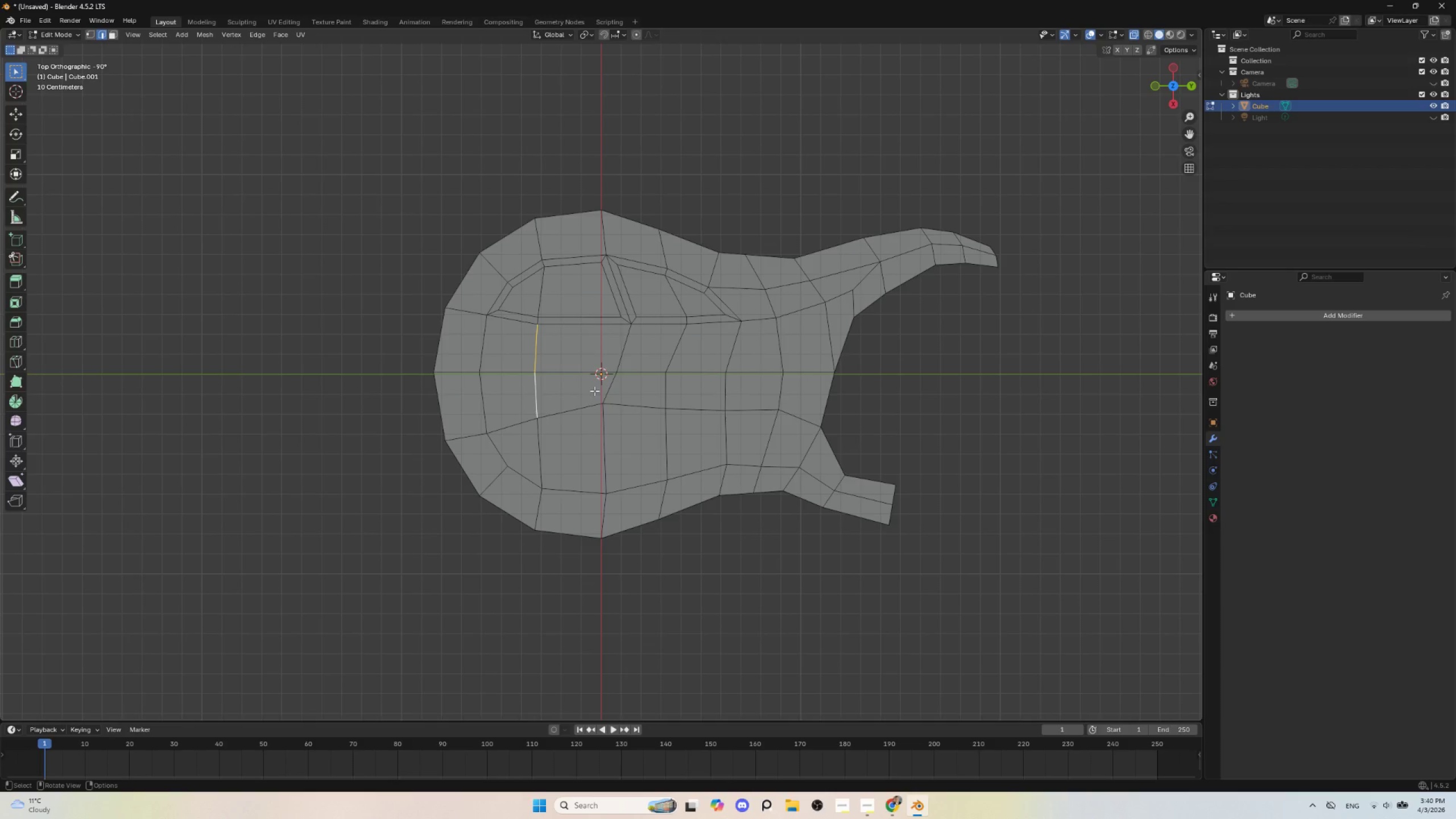 
type(gg)
 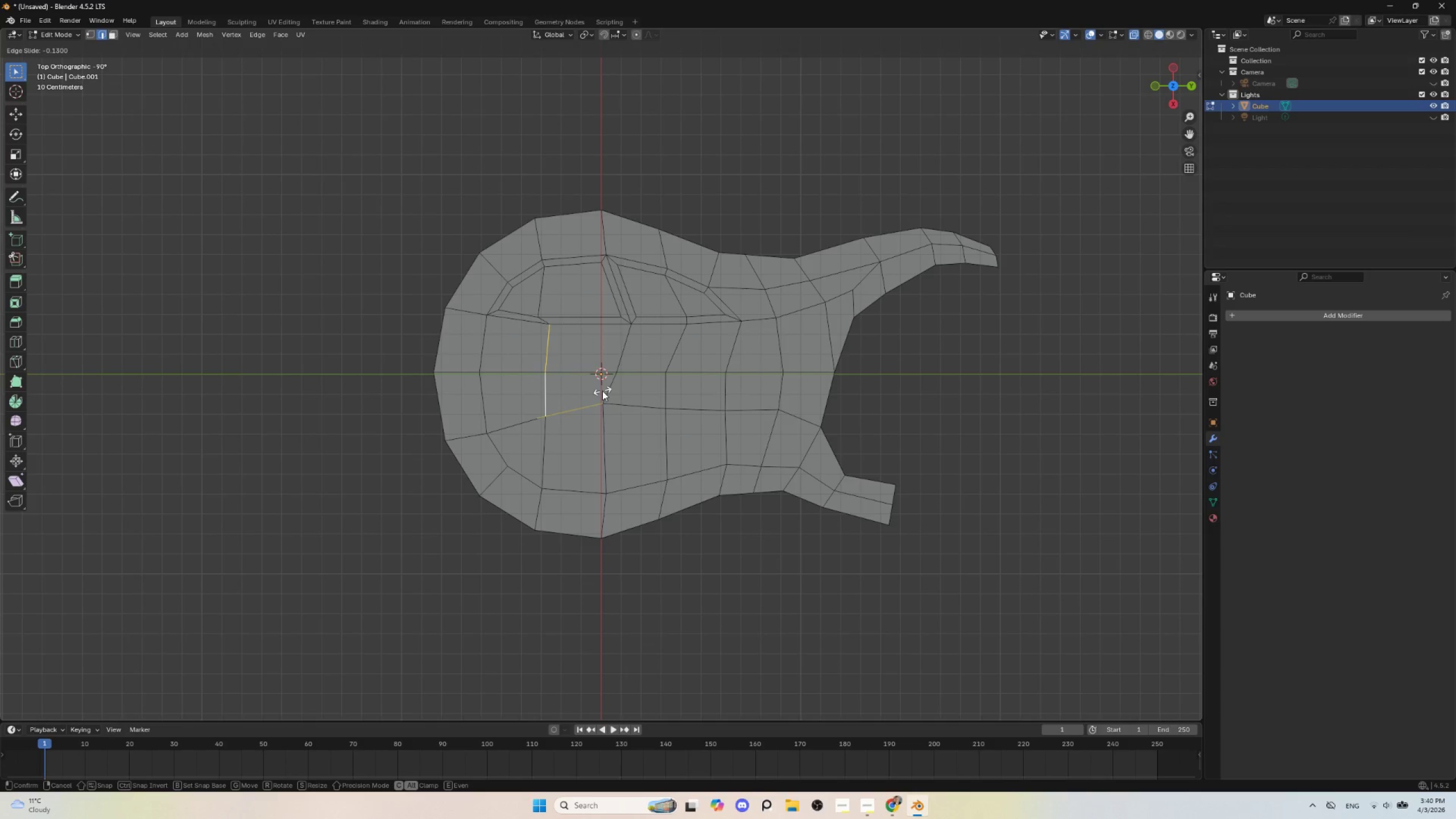 
key(Escape)
 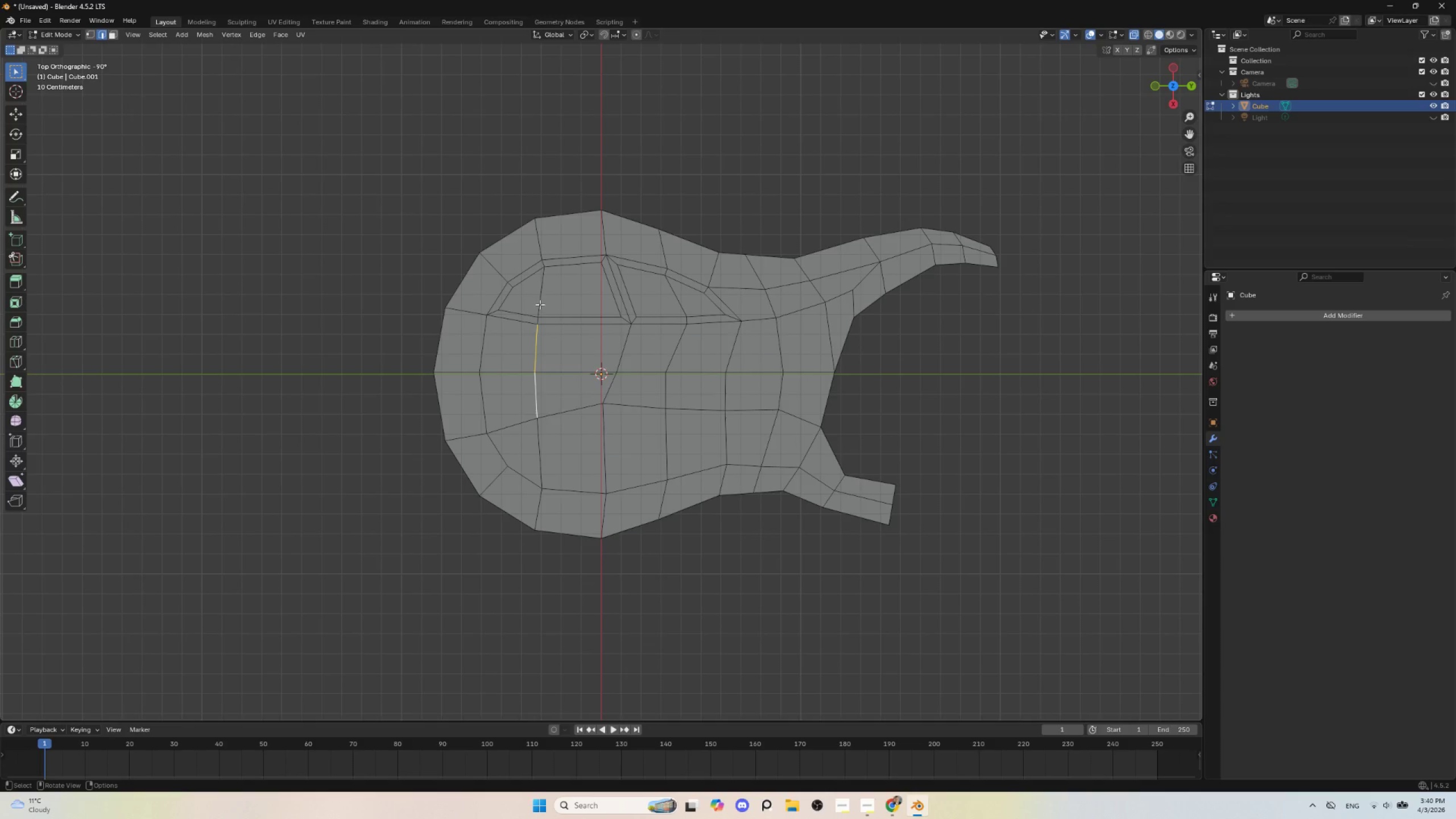 
hold_key(key=ShiftLeft, duration=1.34)
left_click([539, 321])
 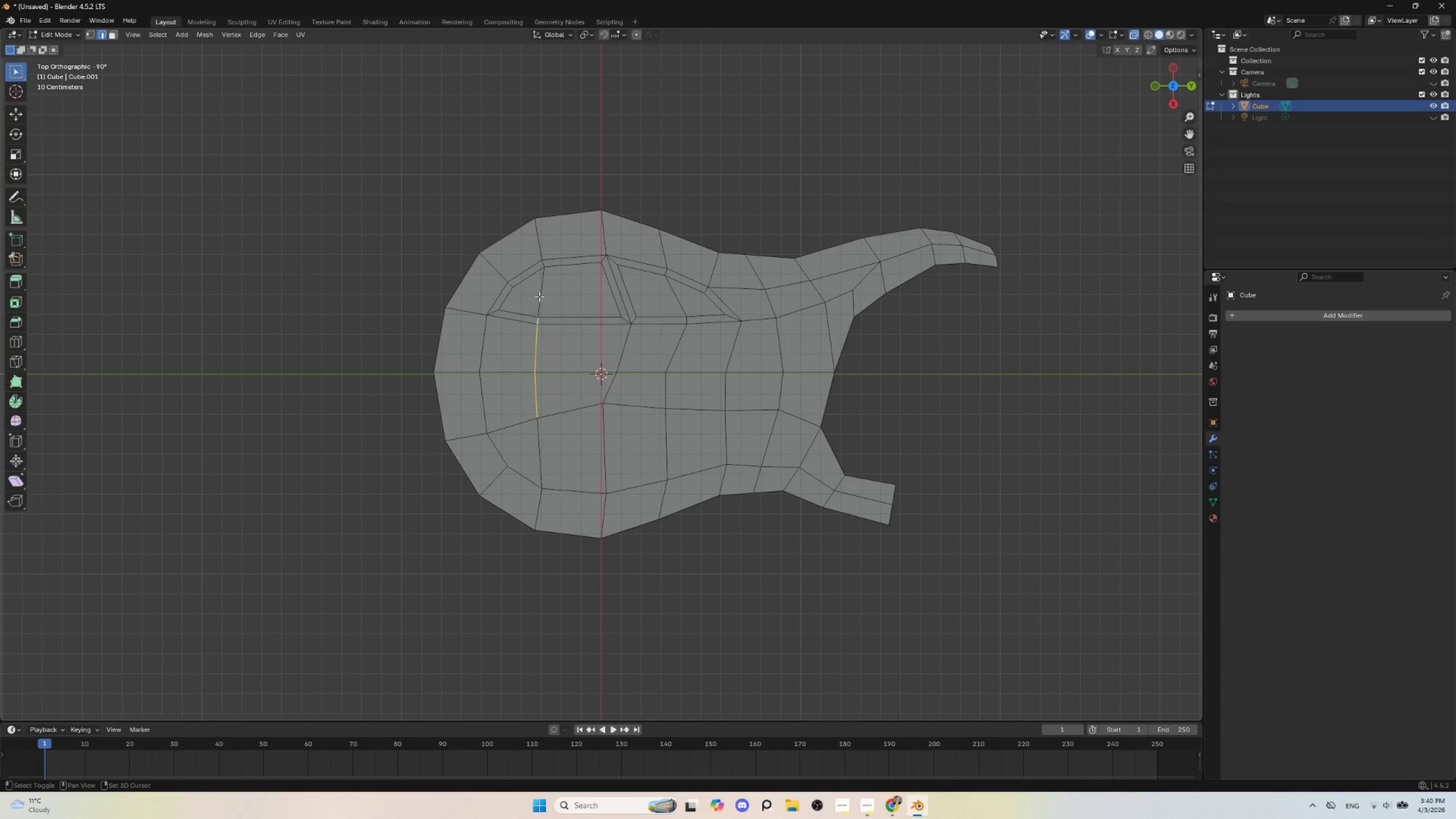 
left_click([539, 296])
 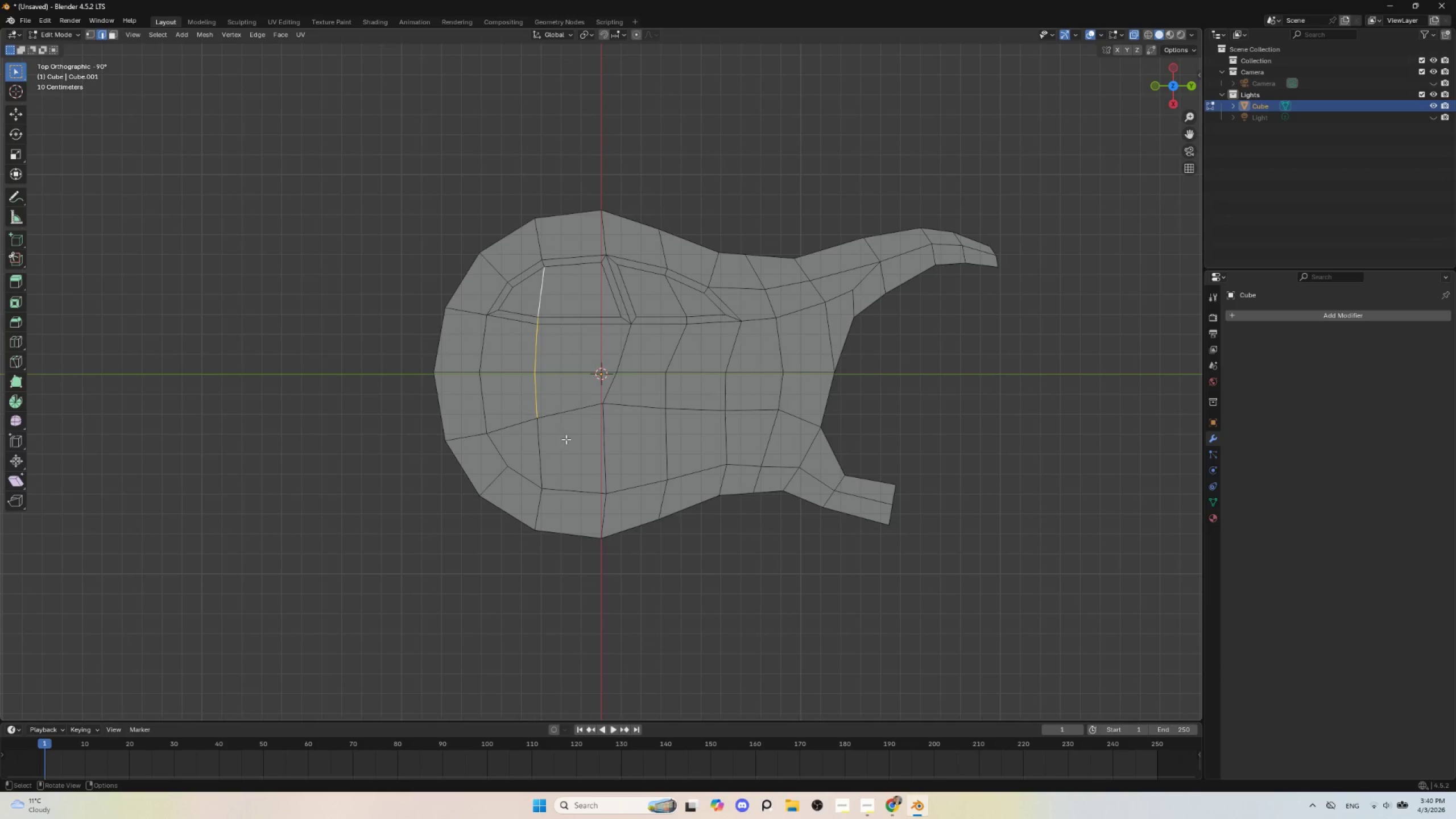 
hold_key(key=ShiftLeft, duration=0.59)
left_click([543, 436])
 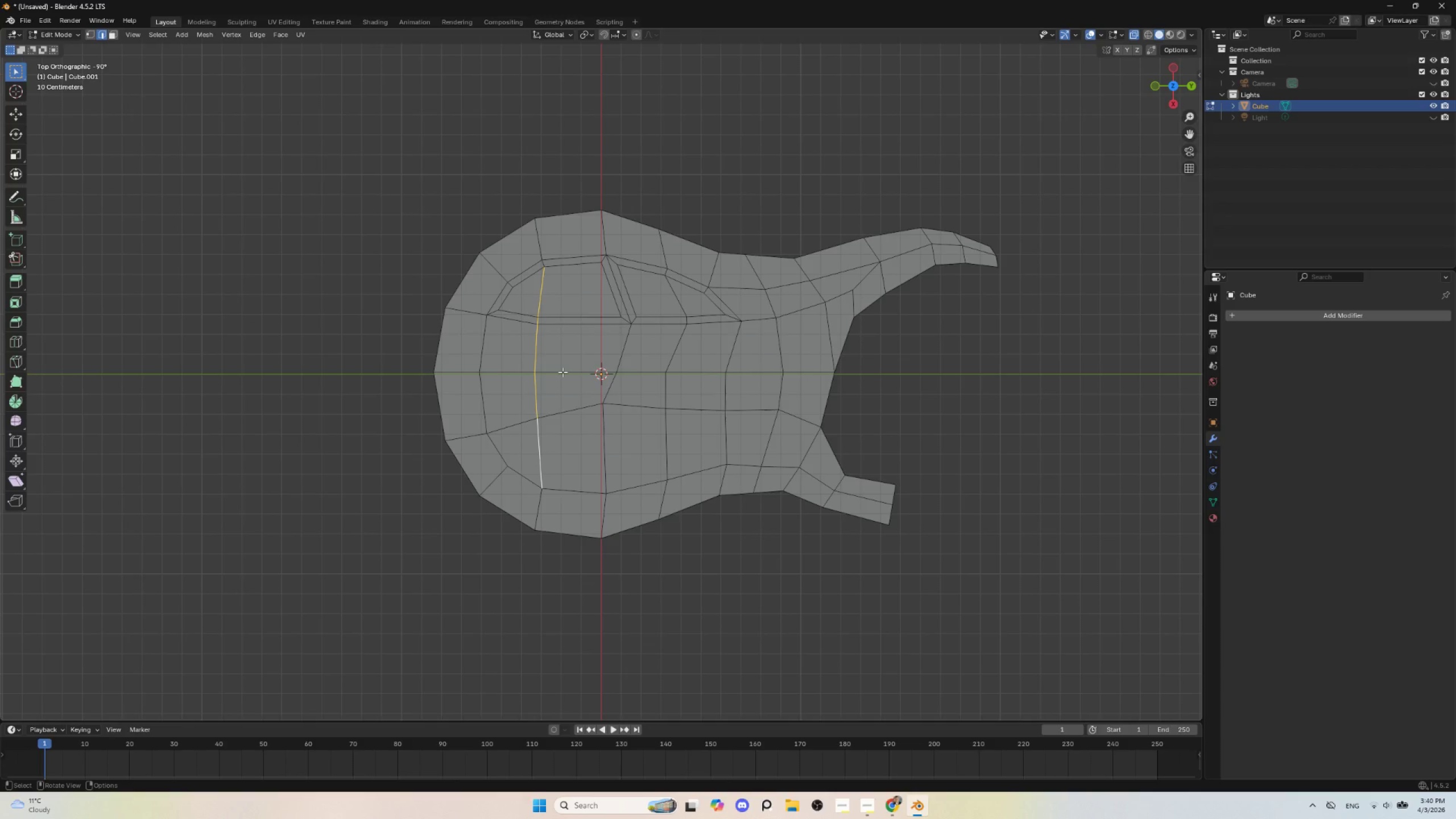 
type(gg)
 